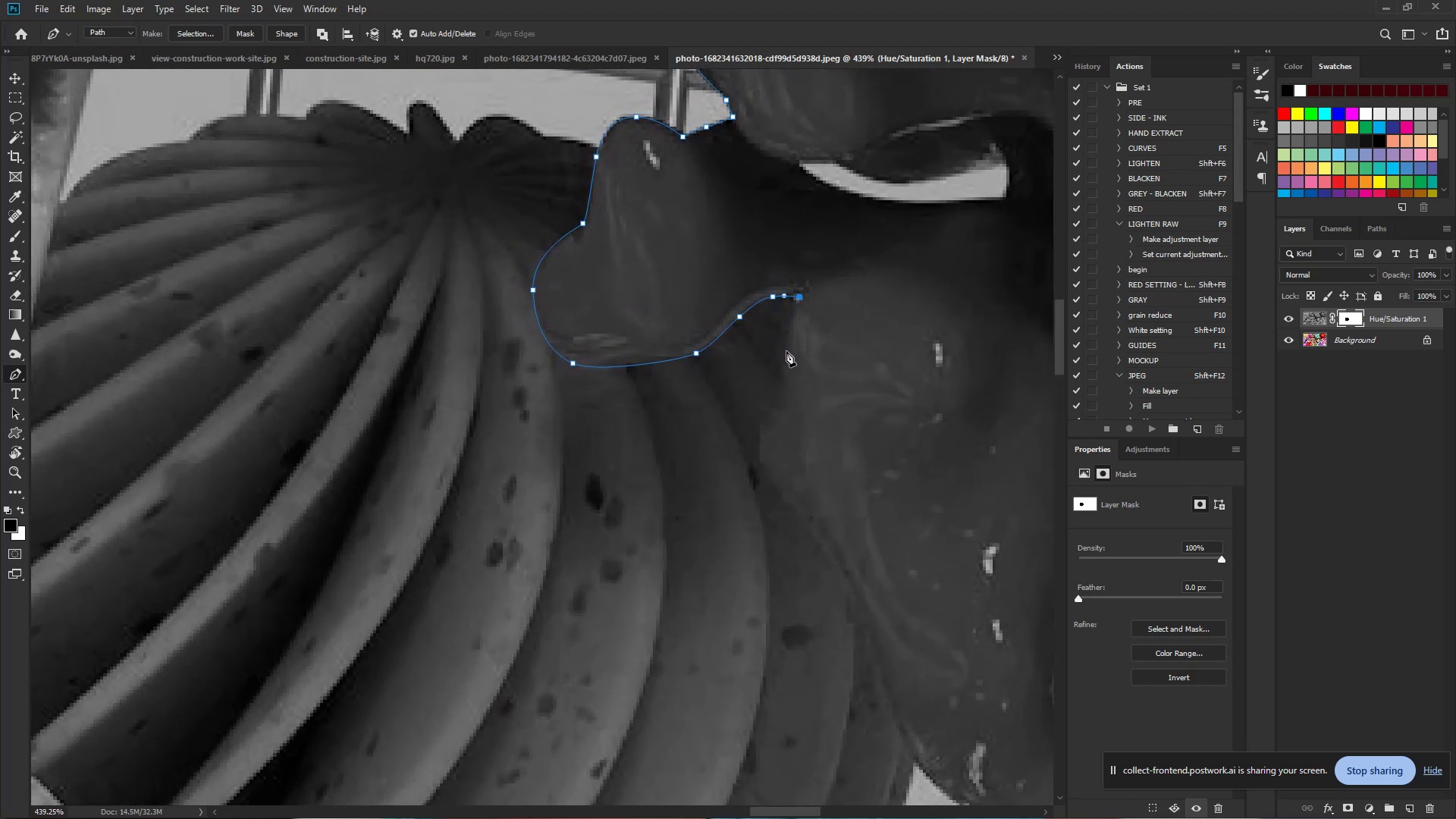 
left_click_drag(start_coordinate=[780, 361], to_coordinate=[780, 376])
 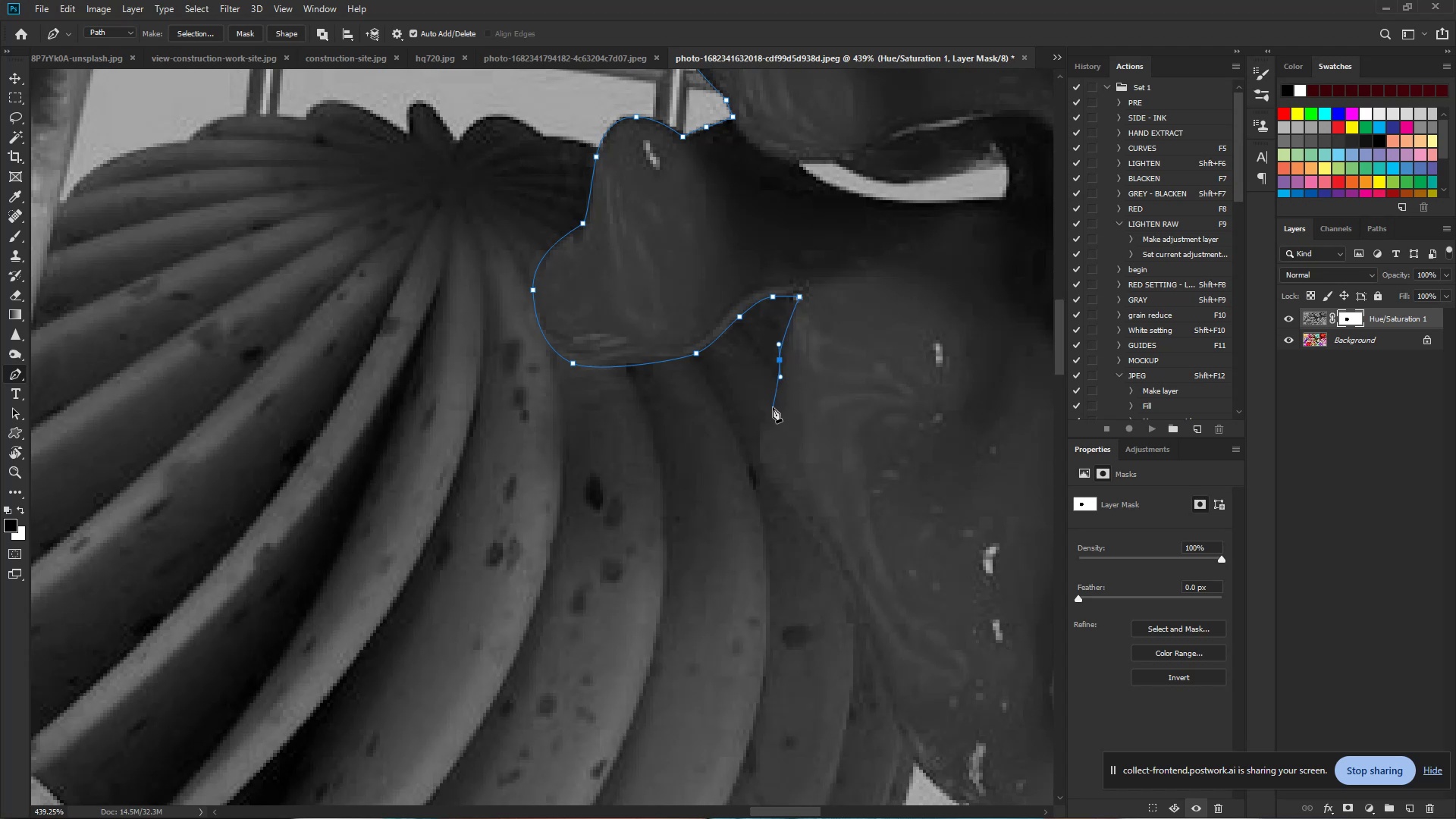 
left_click_drag(start_coordinate=[774, 410], to_coordinate=[769, 414])
 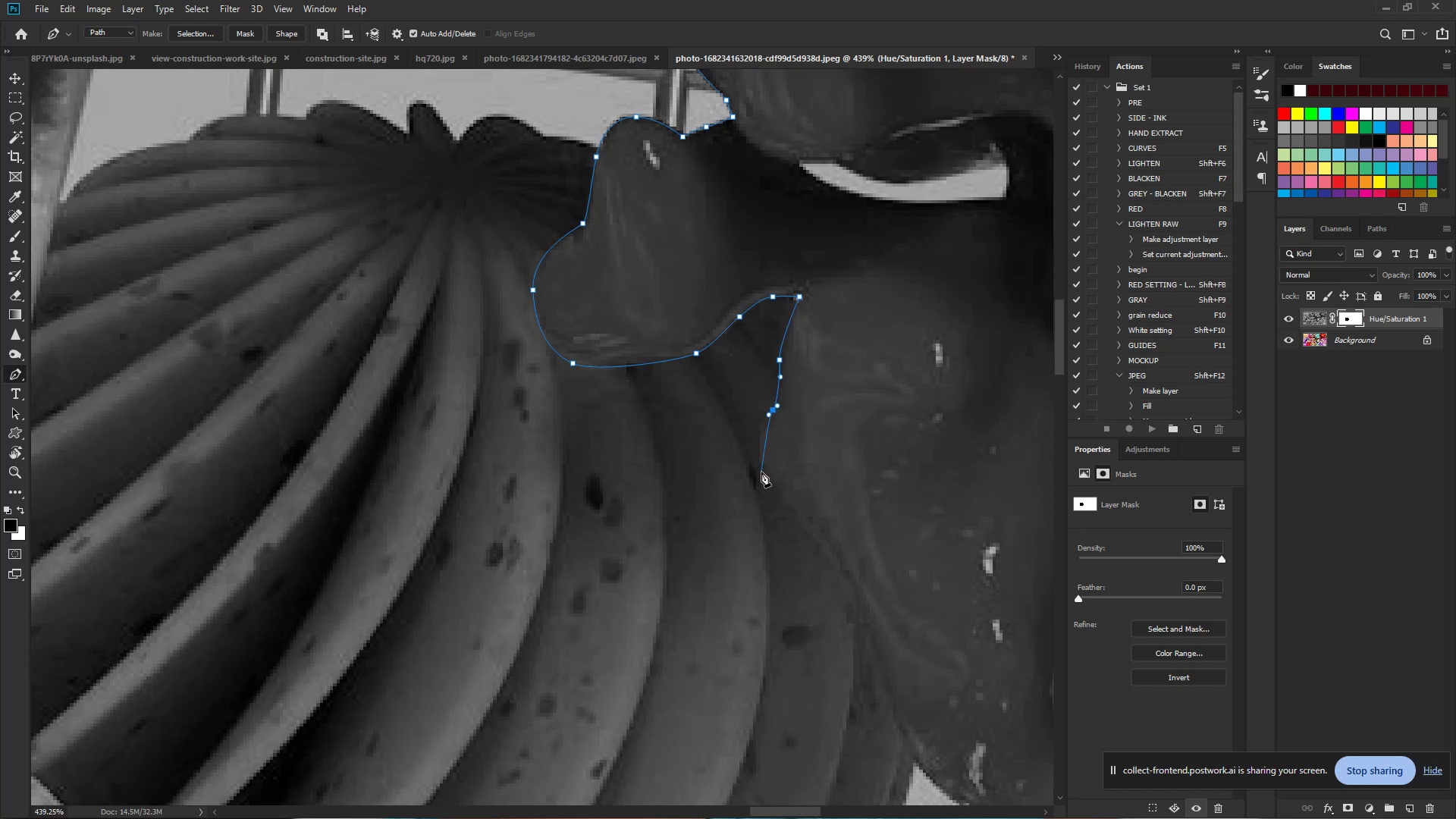 
left_click_drag(start_coordinate=[764, 473], to_coordinate=[783, 500])
 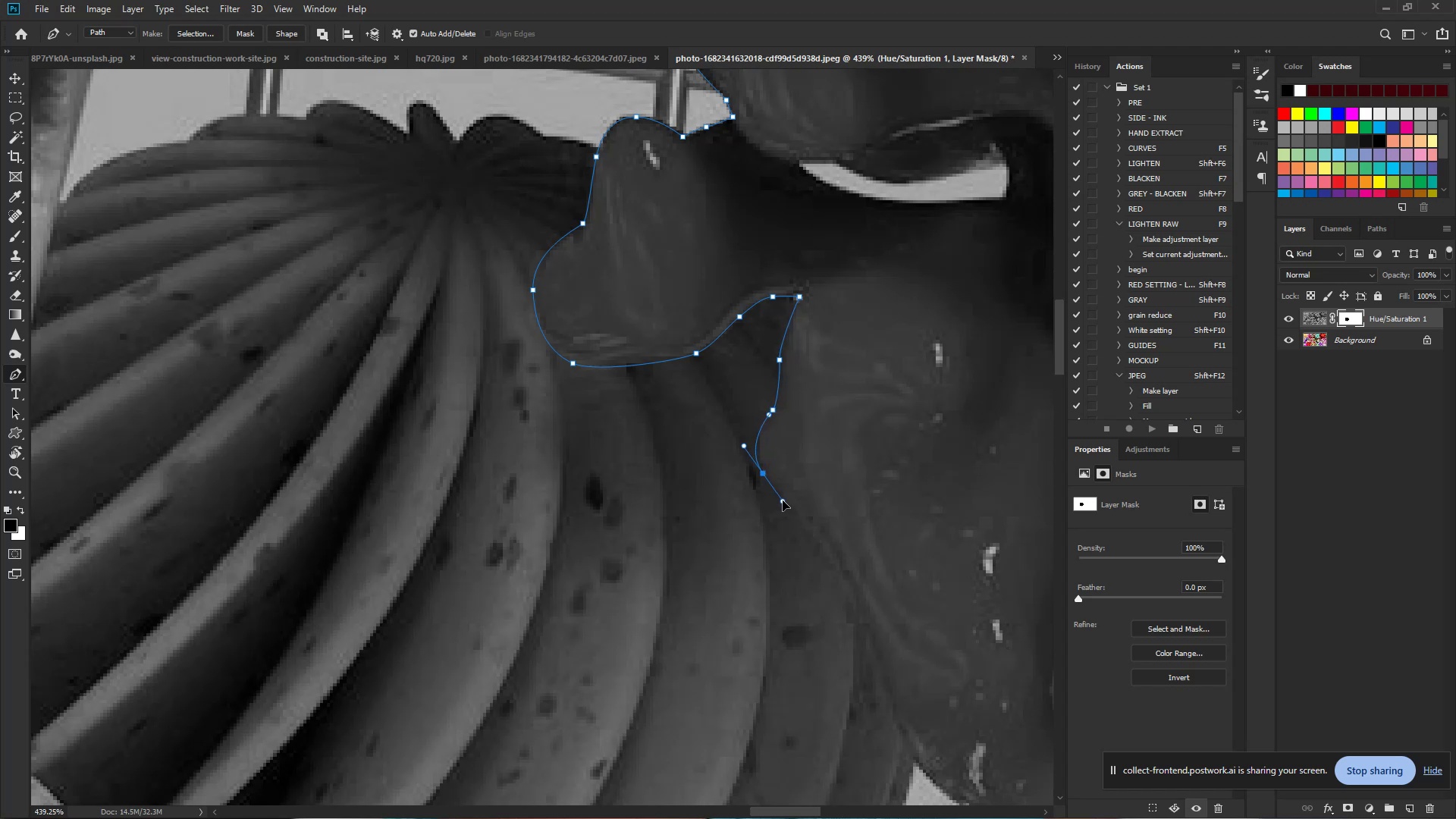 
hold_key(key=Space, duration=0.69)
 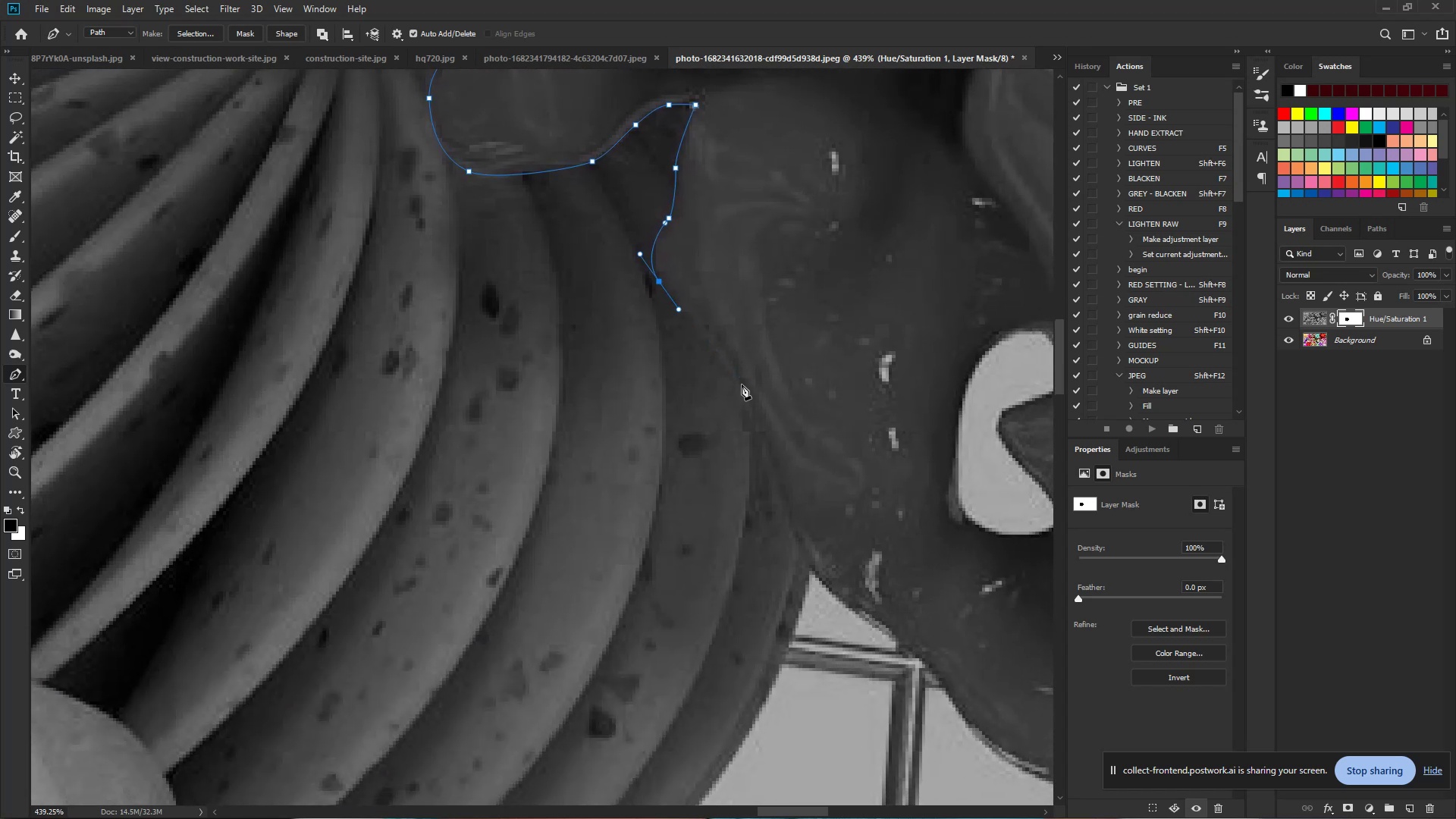 
left_click_drag(start_coordinate=[783, 500], to_coordinate=[679, 309])
 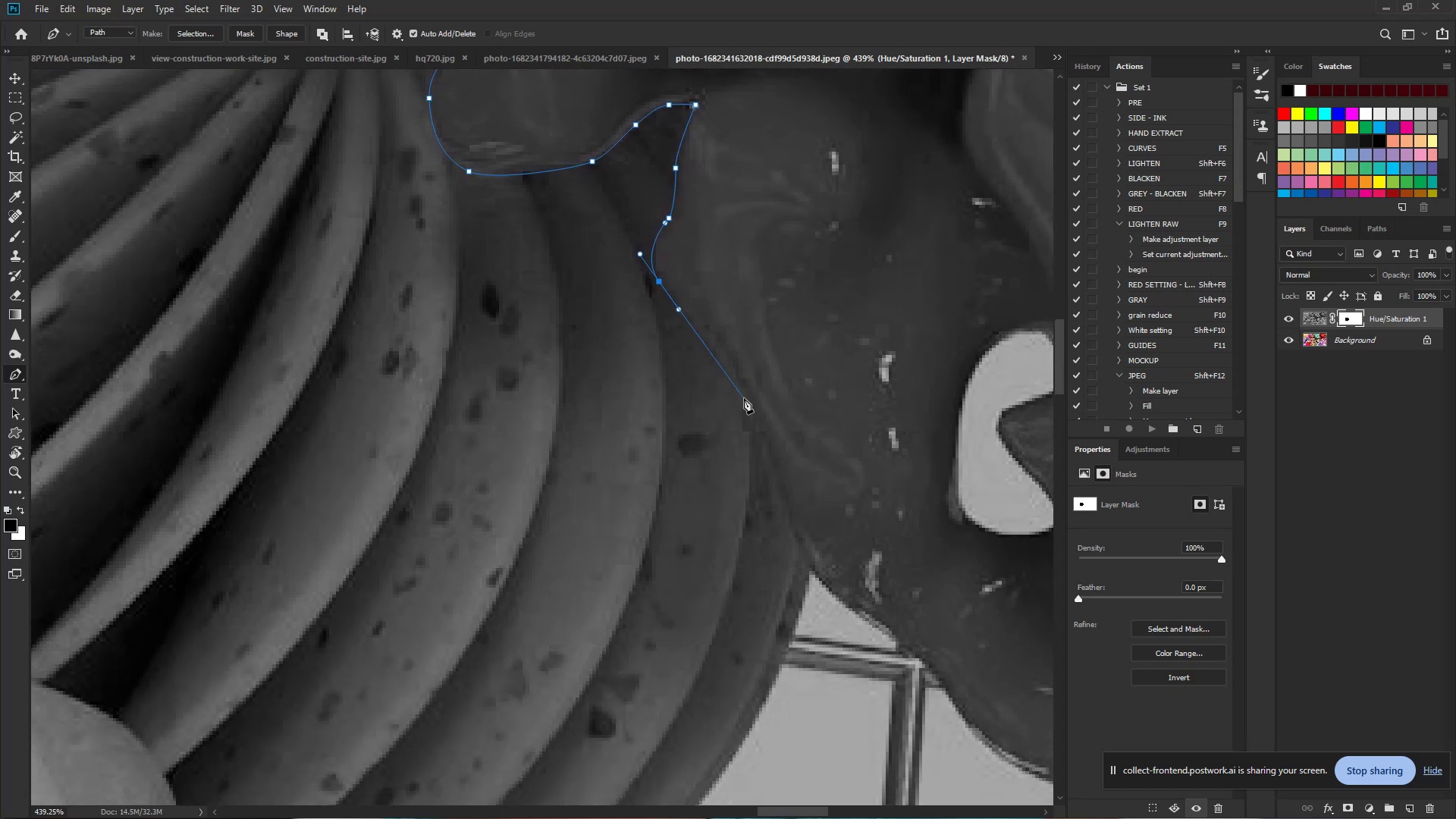 
left_click_drag(start_coordinate=[747, 403], to_coordinate=[768, 464])
 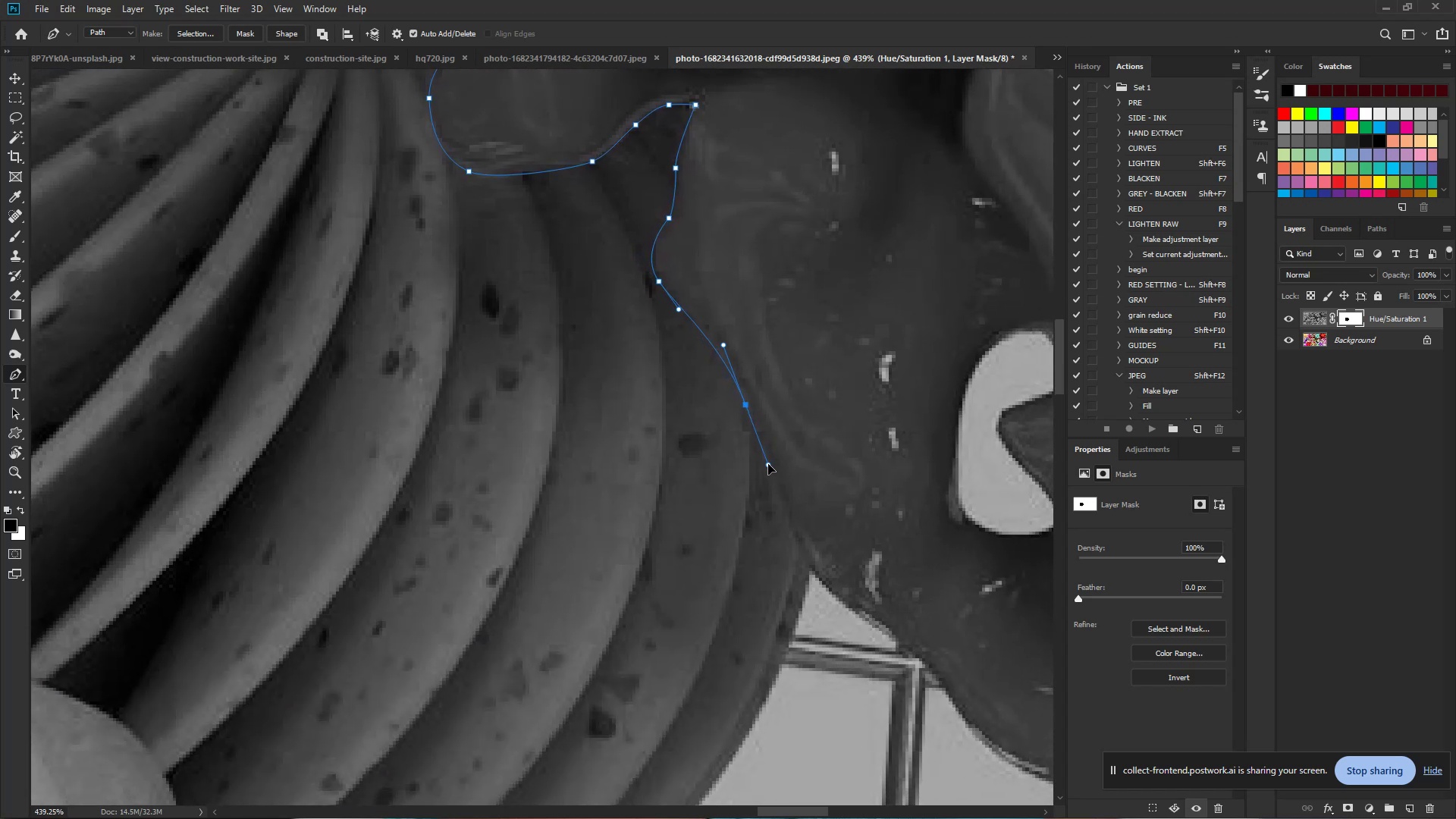 
hold_key(key=Space, duration=0.73)
 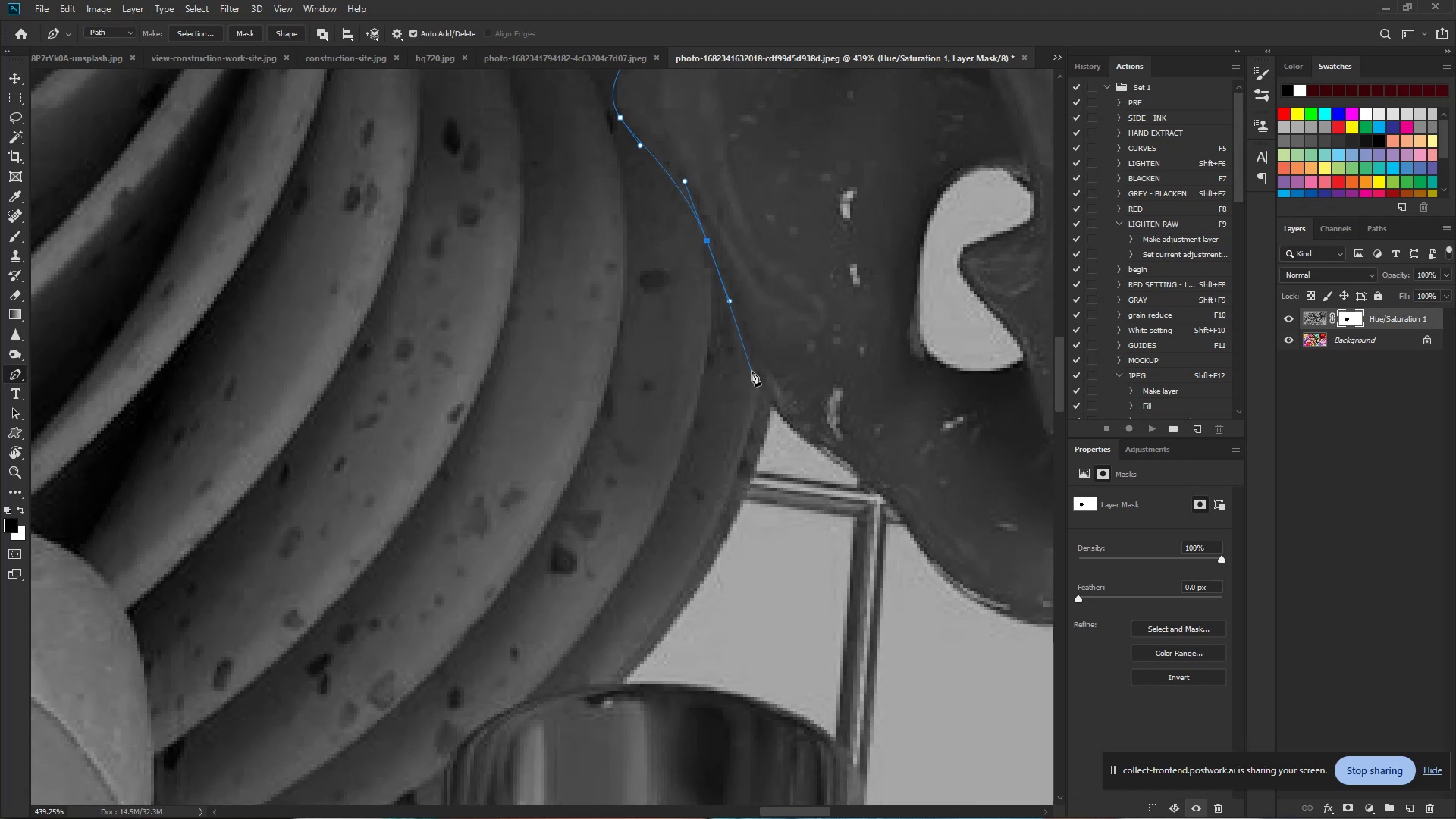 
left_click_drag(start_coordinate=[768, 464], to_coordinate=[730, 300])
 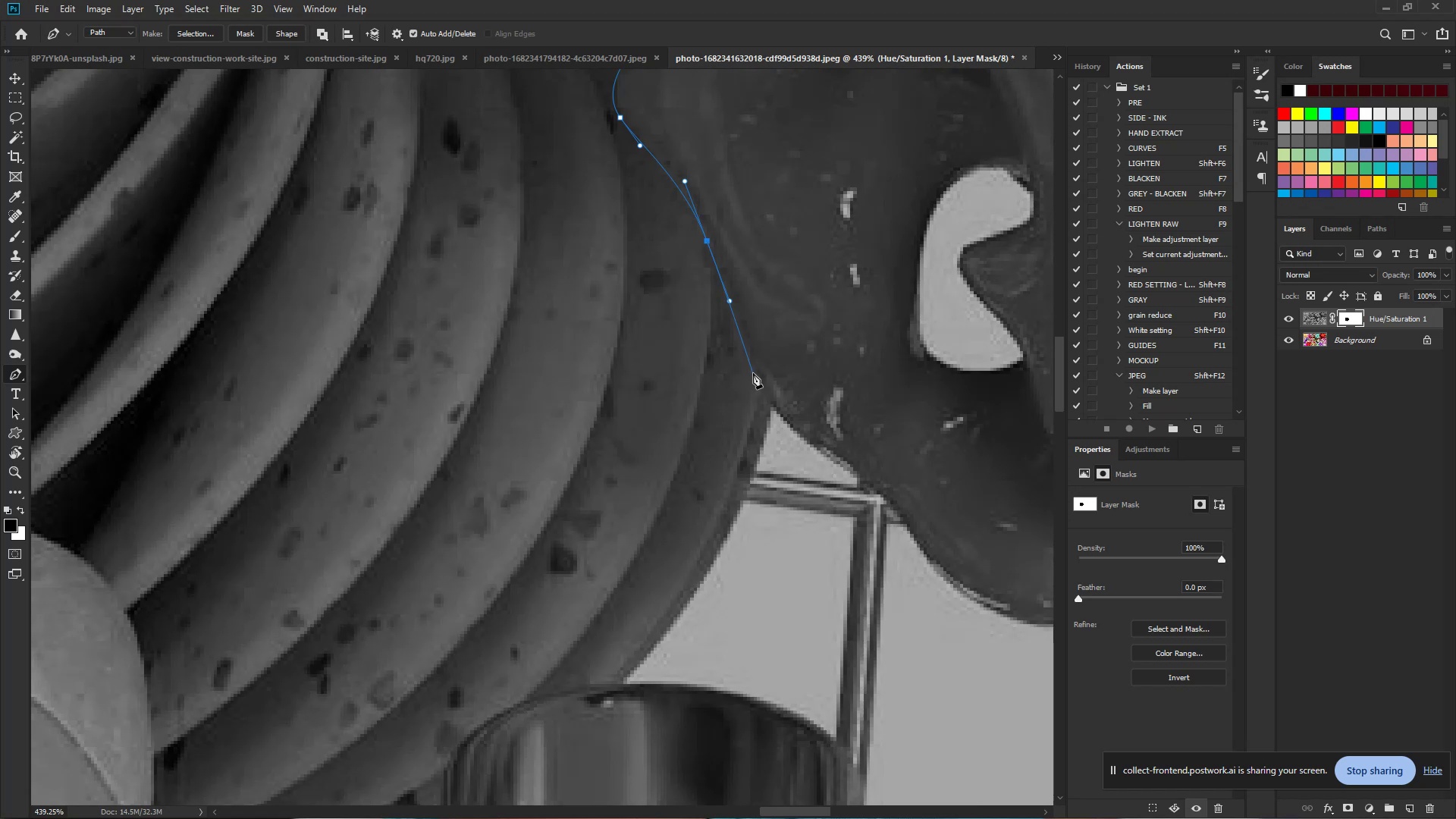 
left_click_drag(start_coordinate=[756, 376], to_coordinate=[773, 404])
 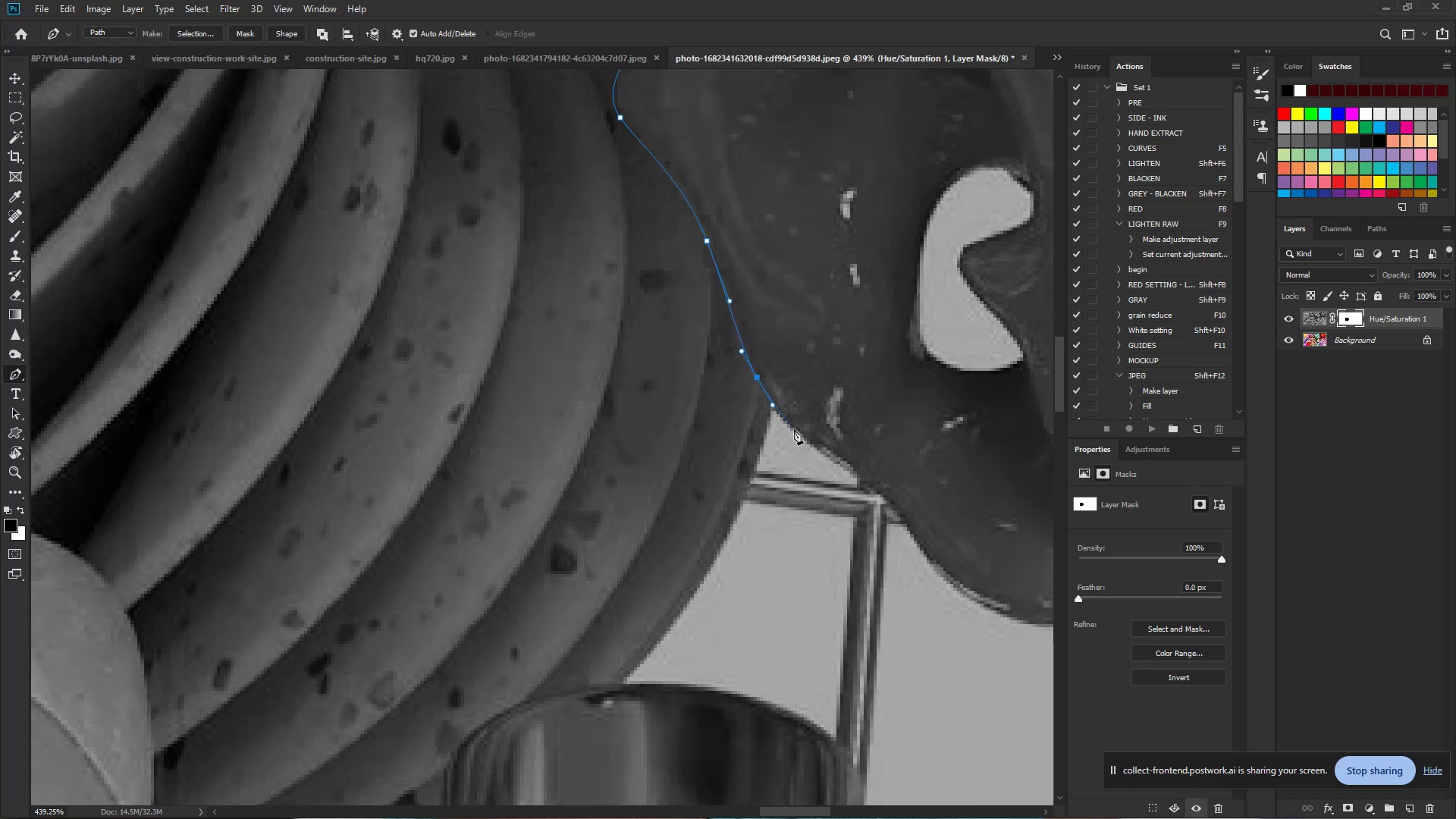 
left_click_drag(start_coordinate=[795, 431], to_coordinate=[821, 452])
 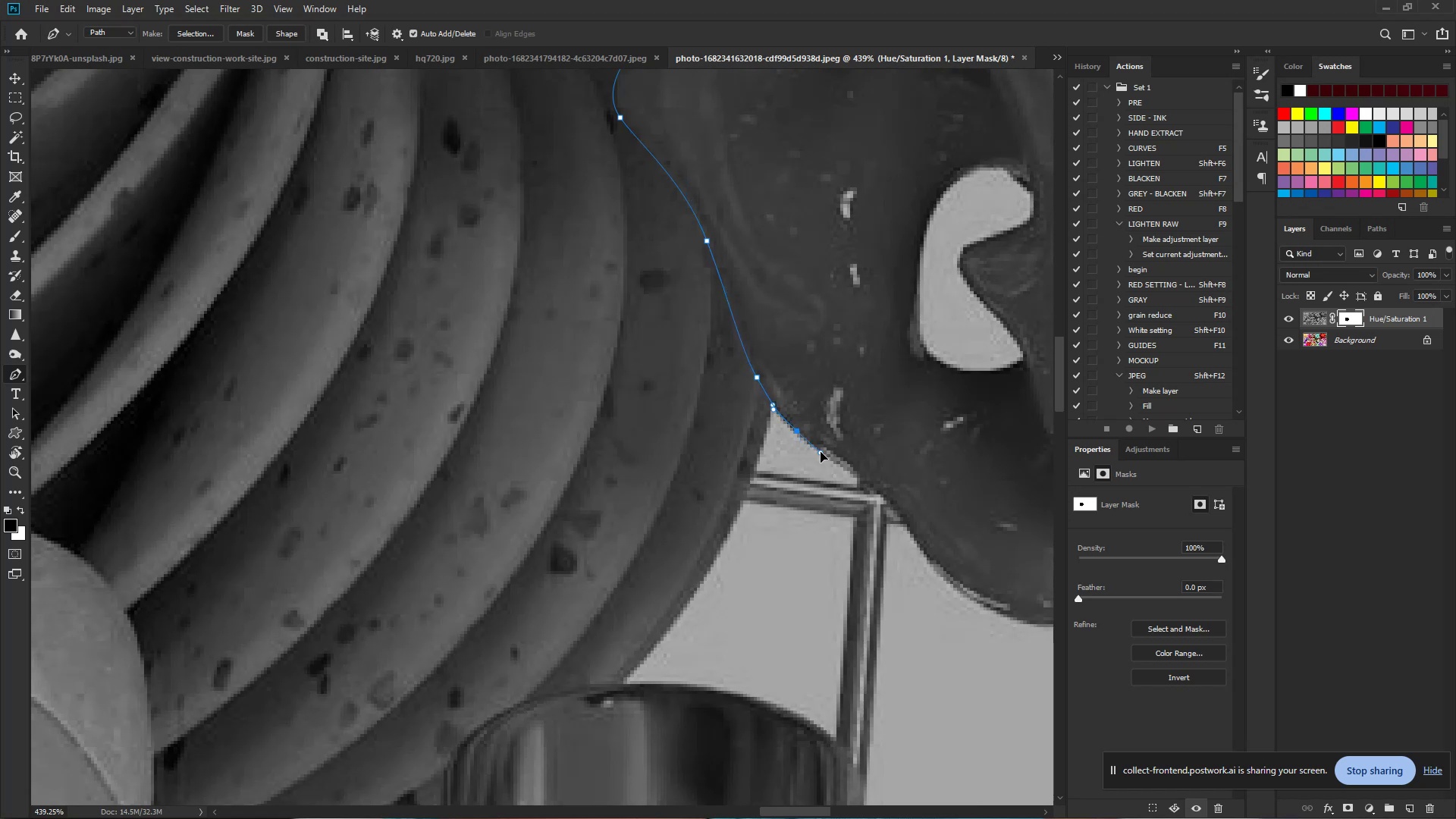 
hold_key(key=Space, duration=0.76)
 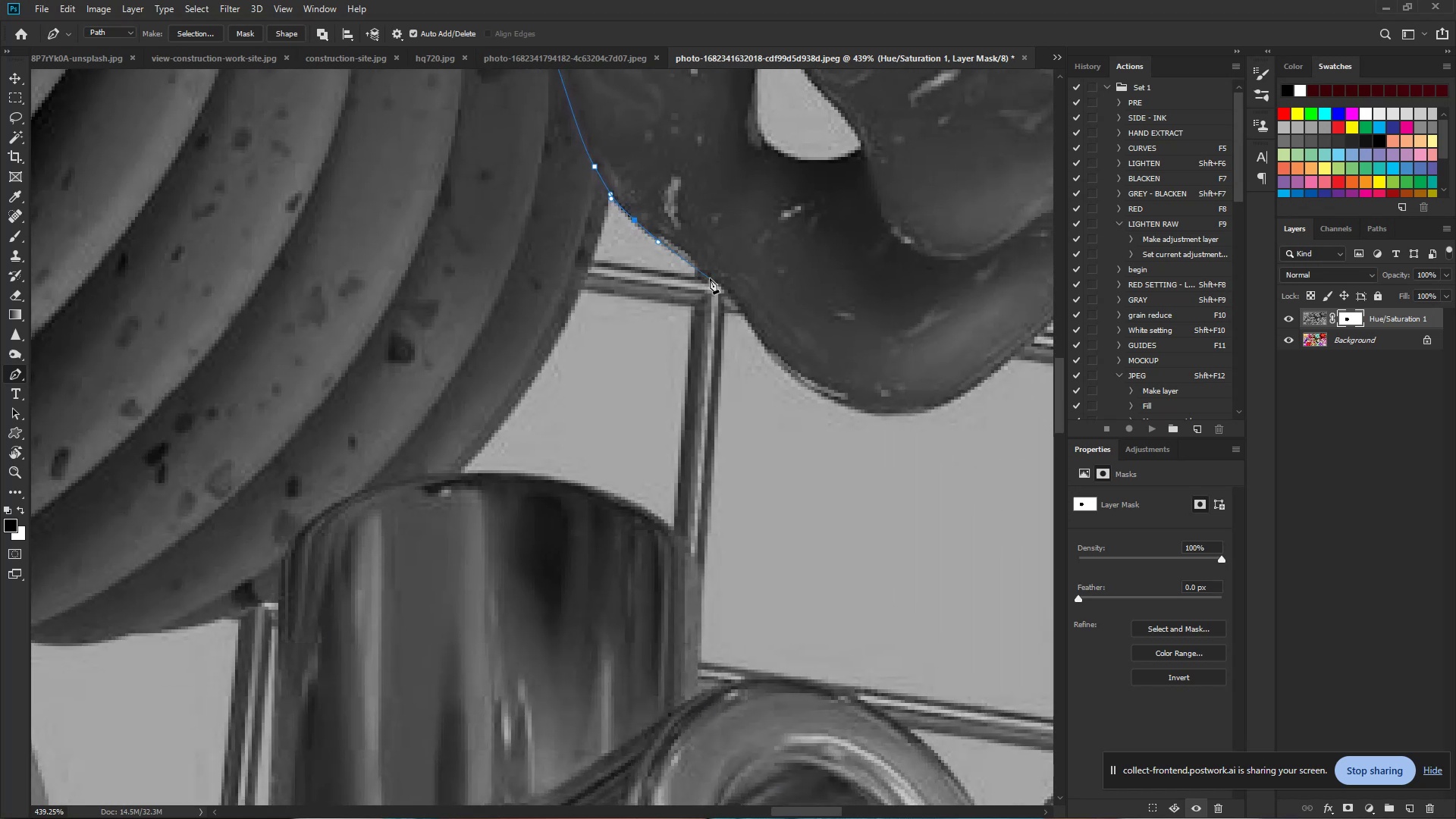 
left_click_drag(start_coordinate=[821, 452], to_coordinate=[658, 241])
 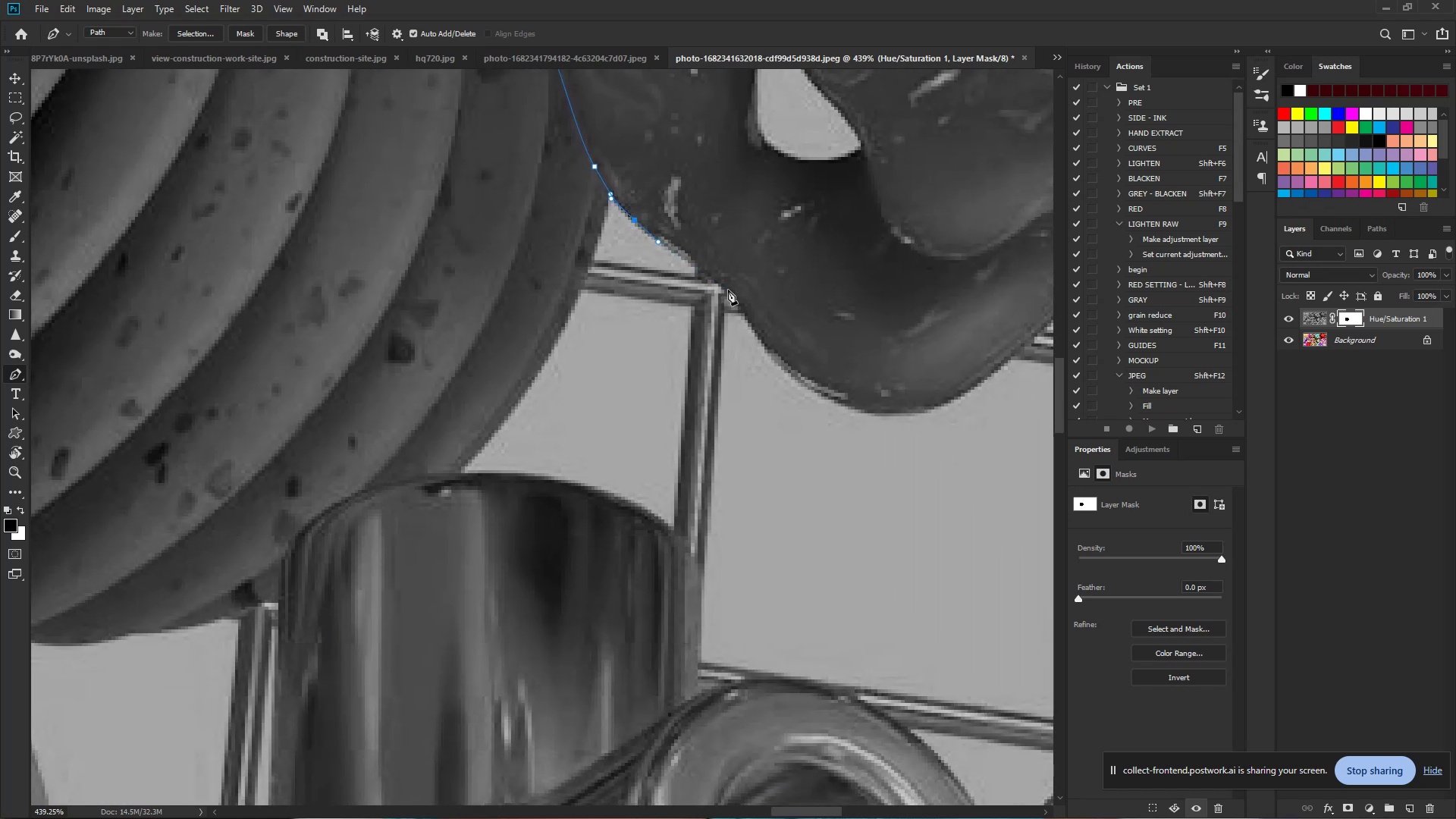 
left_click_drag(start_coordinate=[731, 293], to_coordinate=[742, 306])
 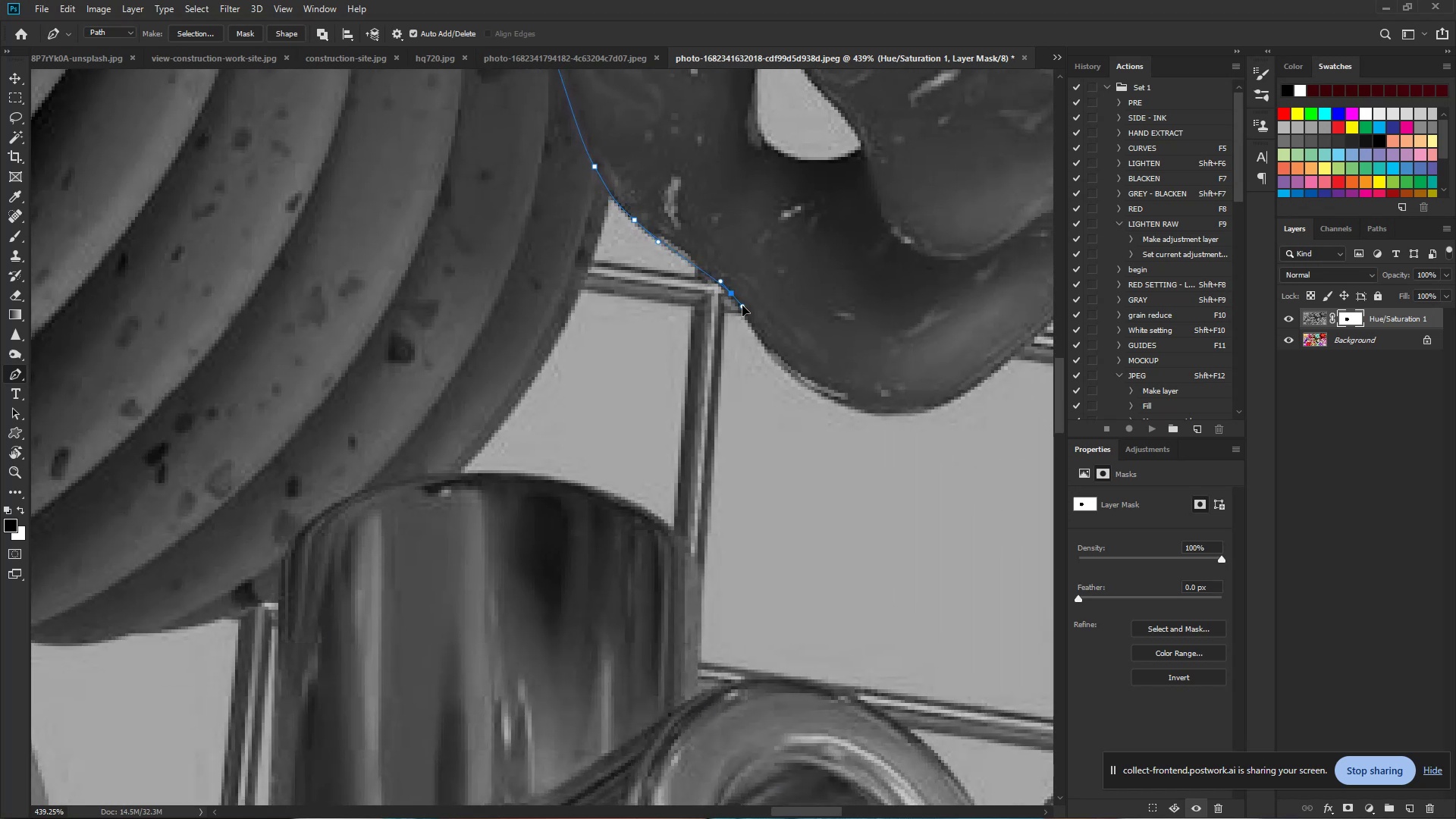 
hold_key(key=Space, duration=0.7)
 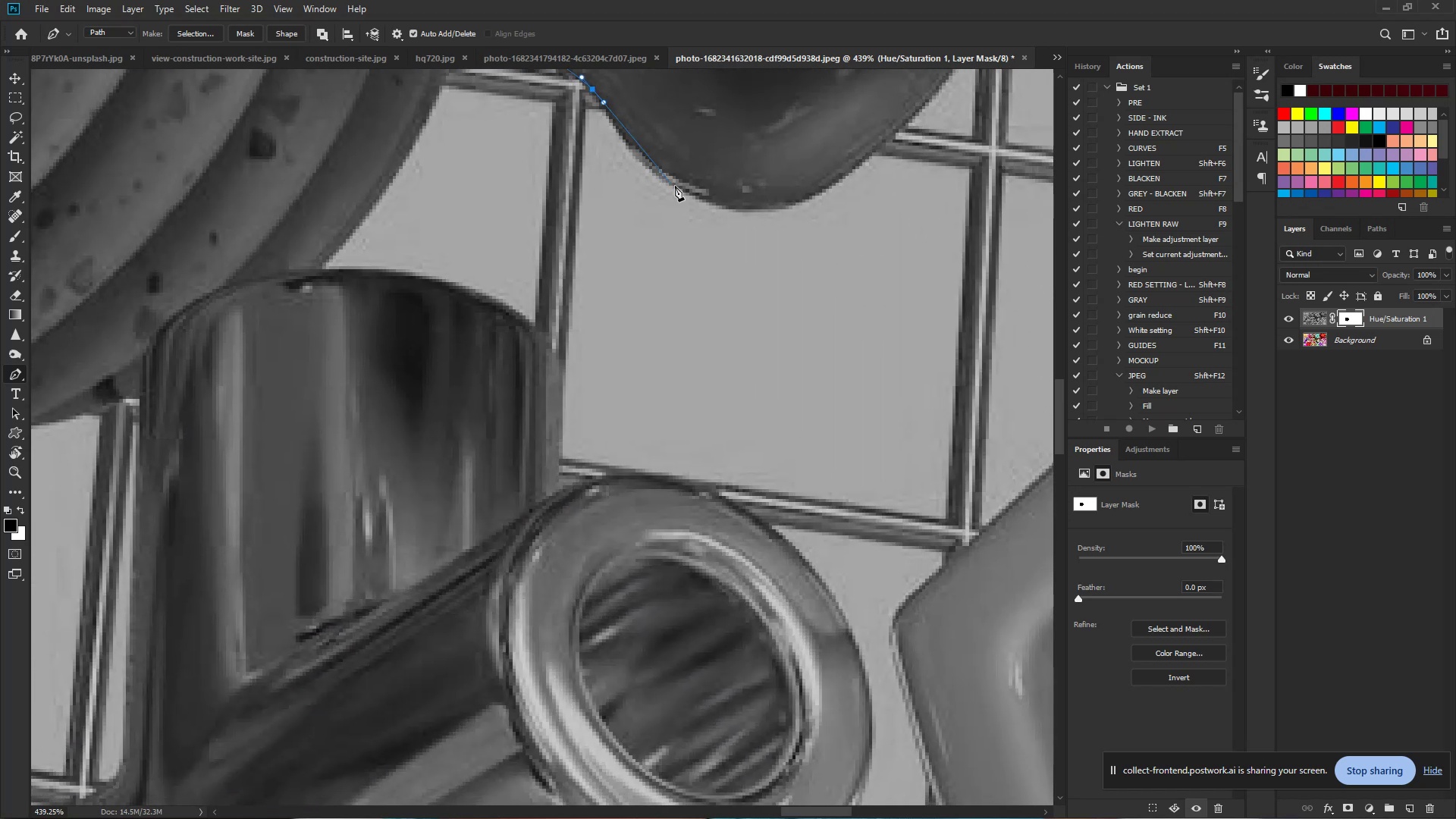 
left_click_drag(start_coordinate=[742, 306], to_coordinate=[604, 102])
 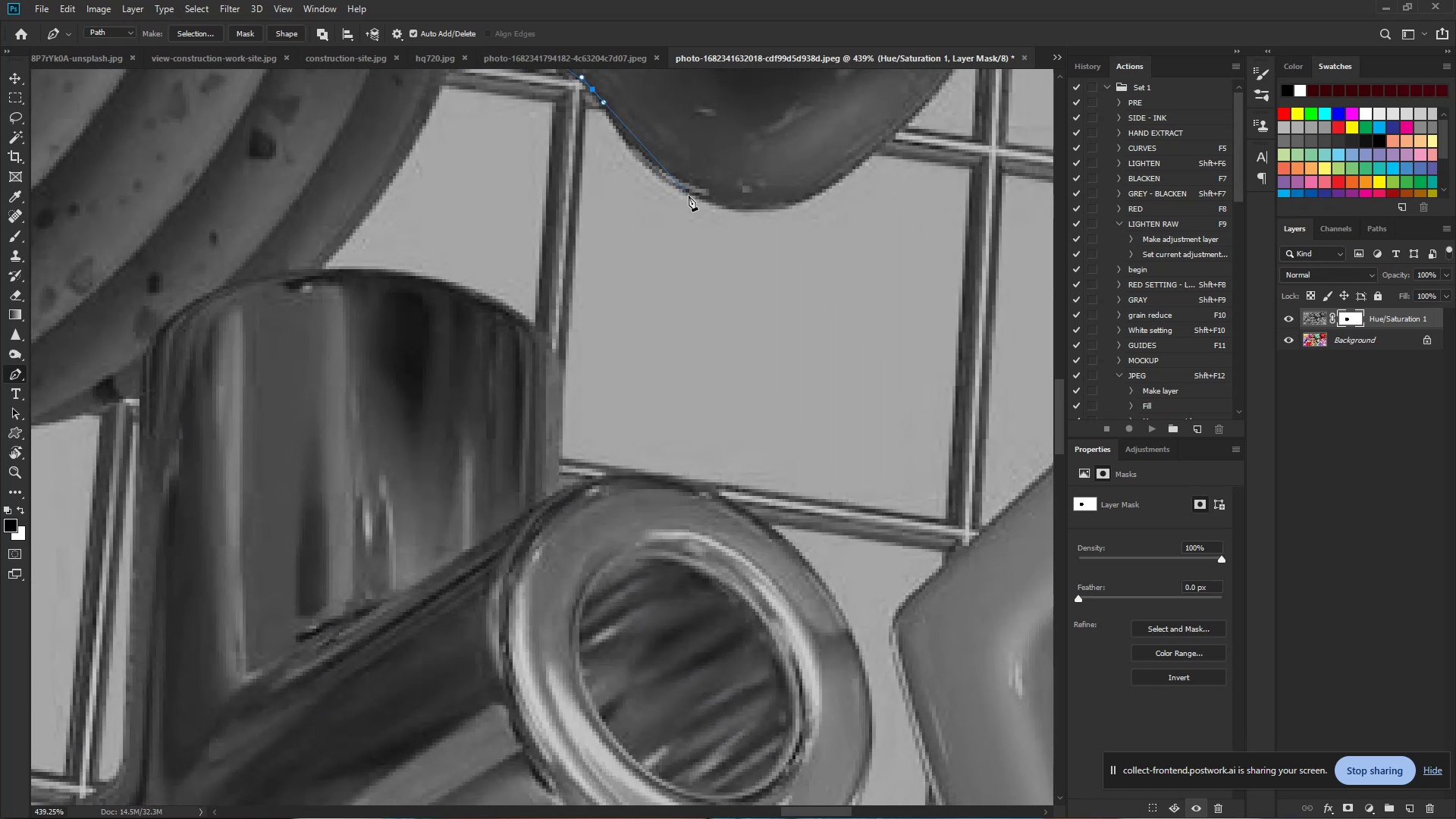 
left_click_drag(start_coordinate=[689, 196], to_coordinate=[758, 228])
 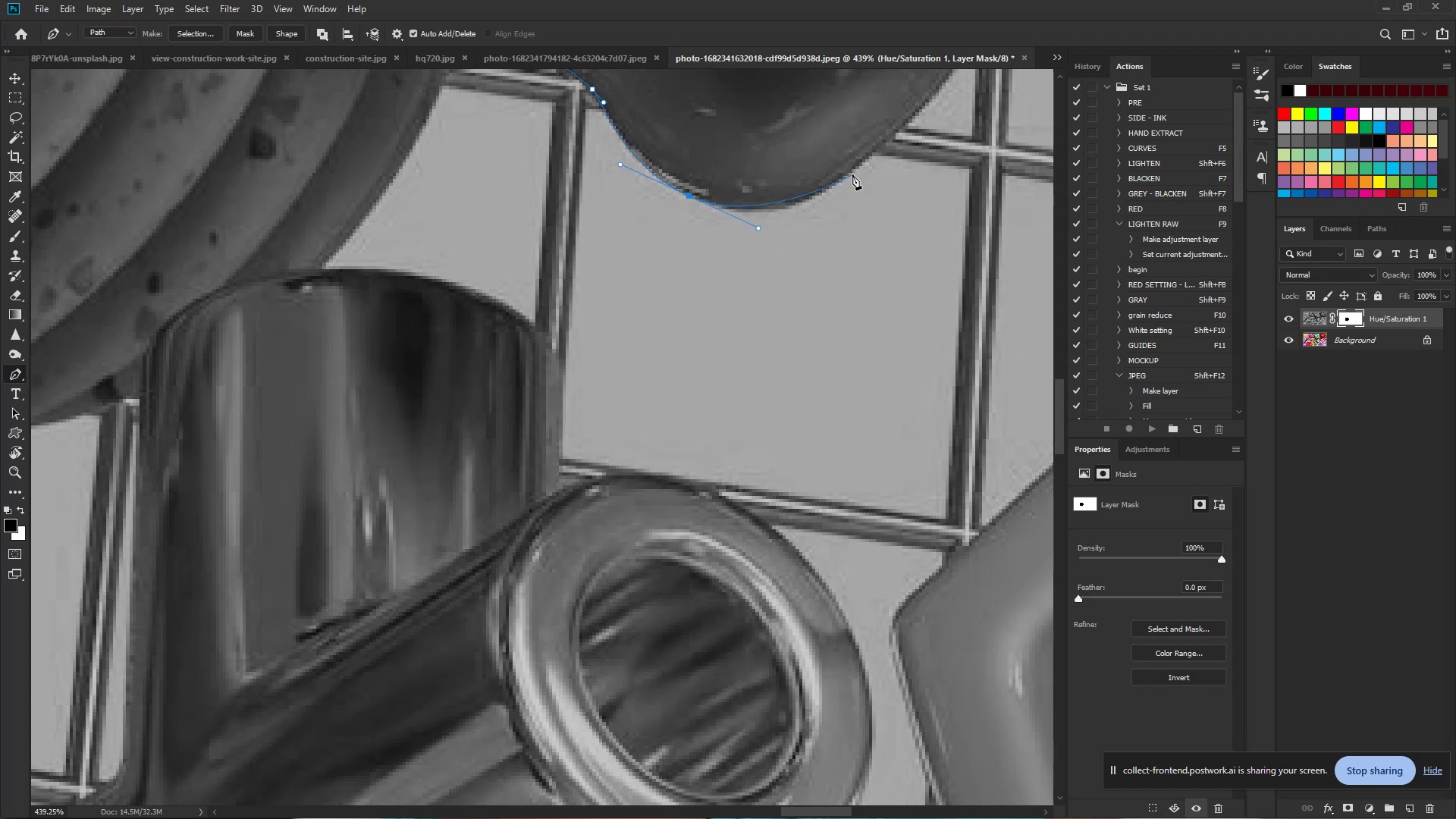 
left_click_drag(start_coordinate=[852, 173], to_coordinate=[893, 137])
 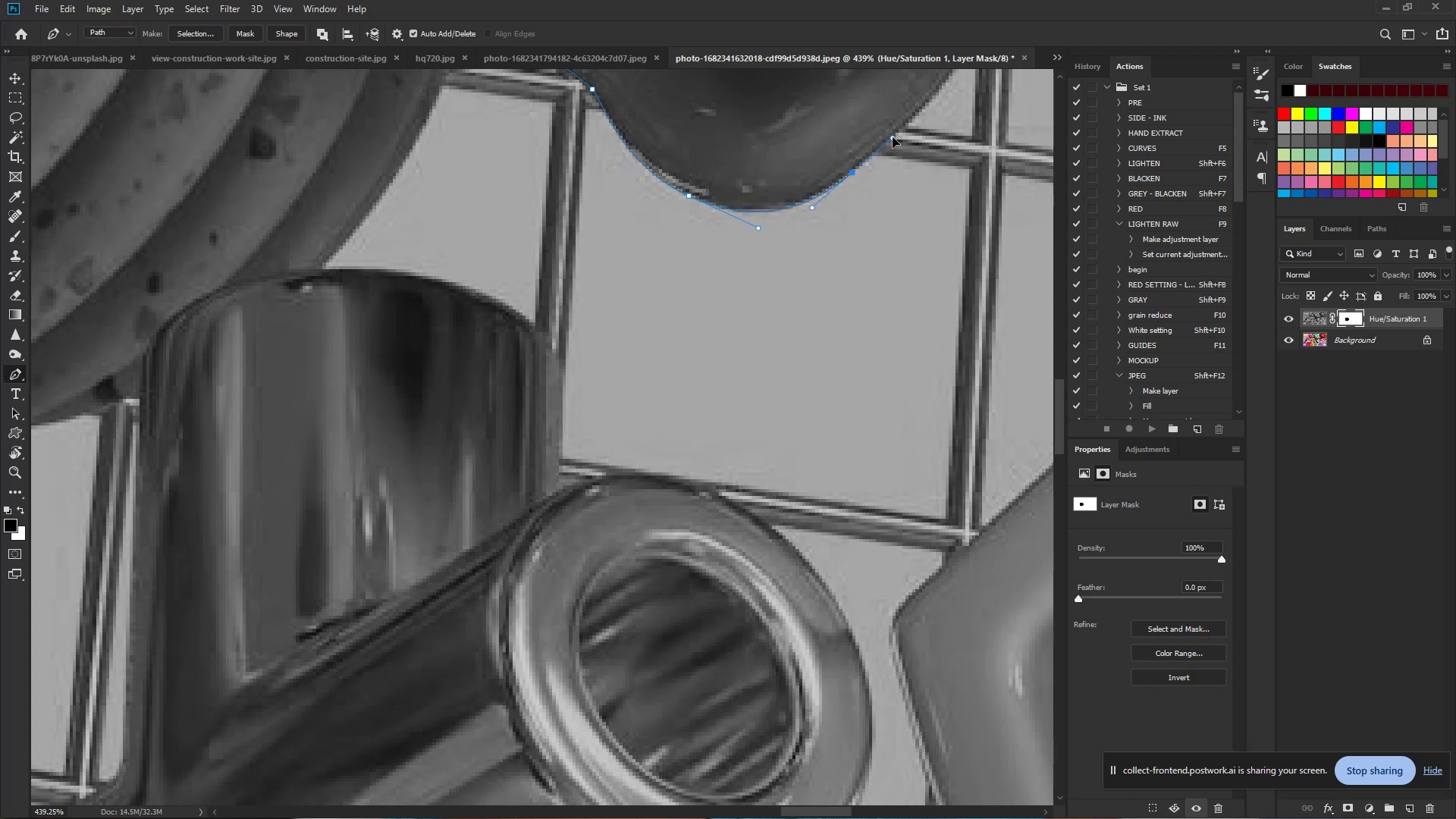 
hold_key(key=Space, duration=0.9)
 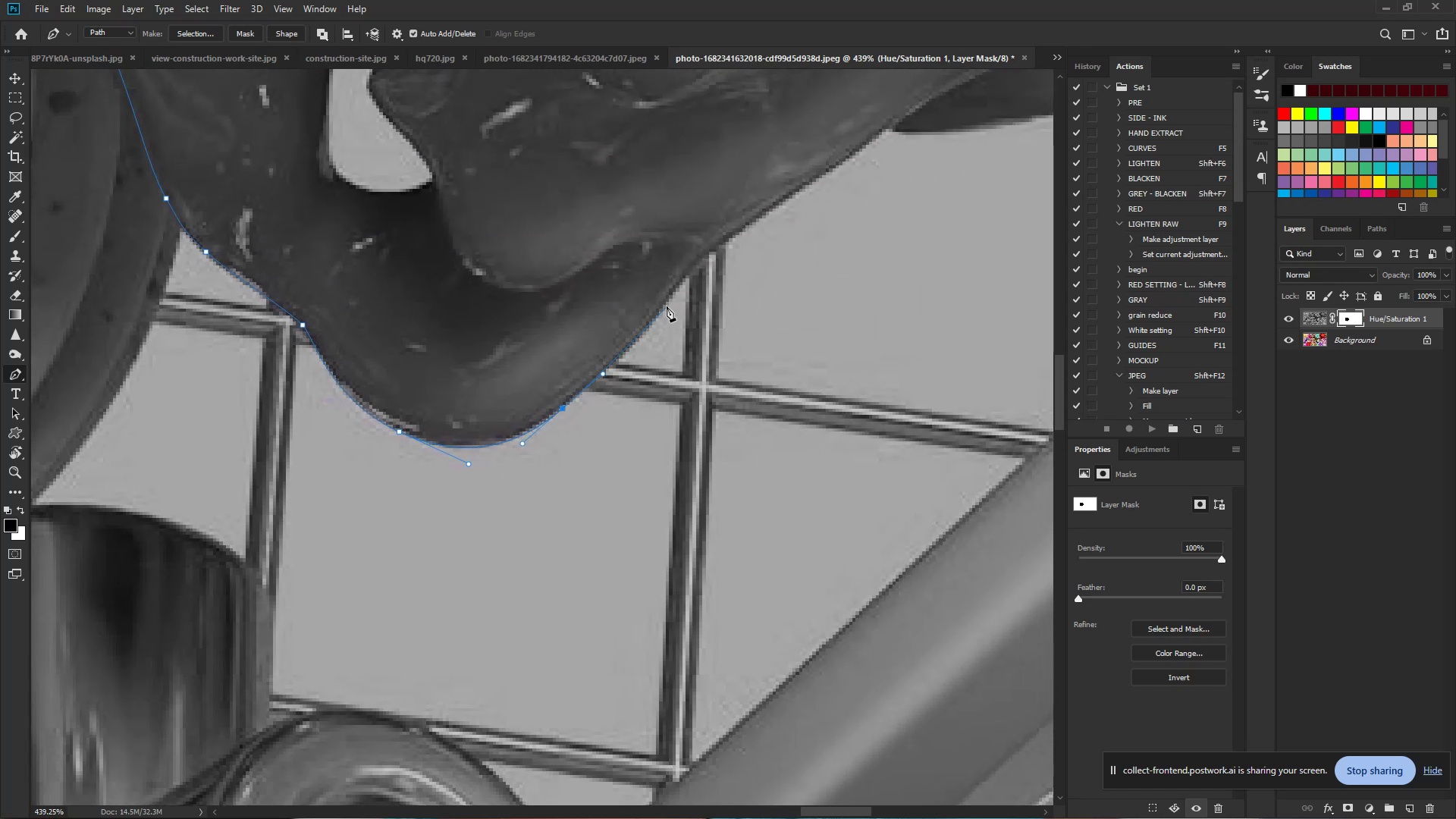 
left_click_drag(start_coordinate=[893, 137], to_coordinate=[603, 373])
 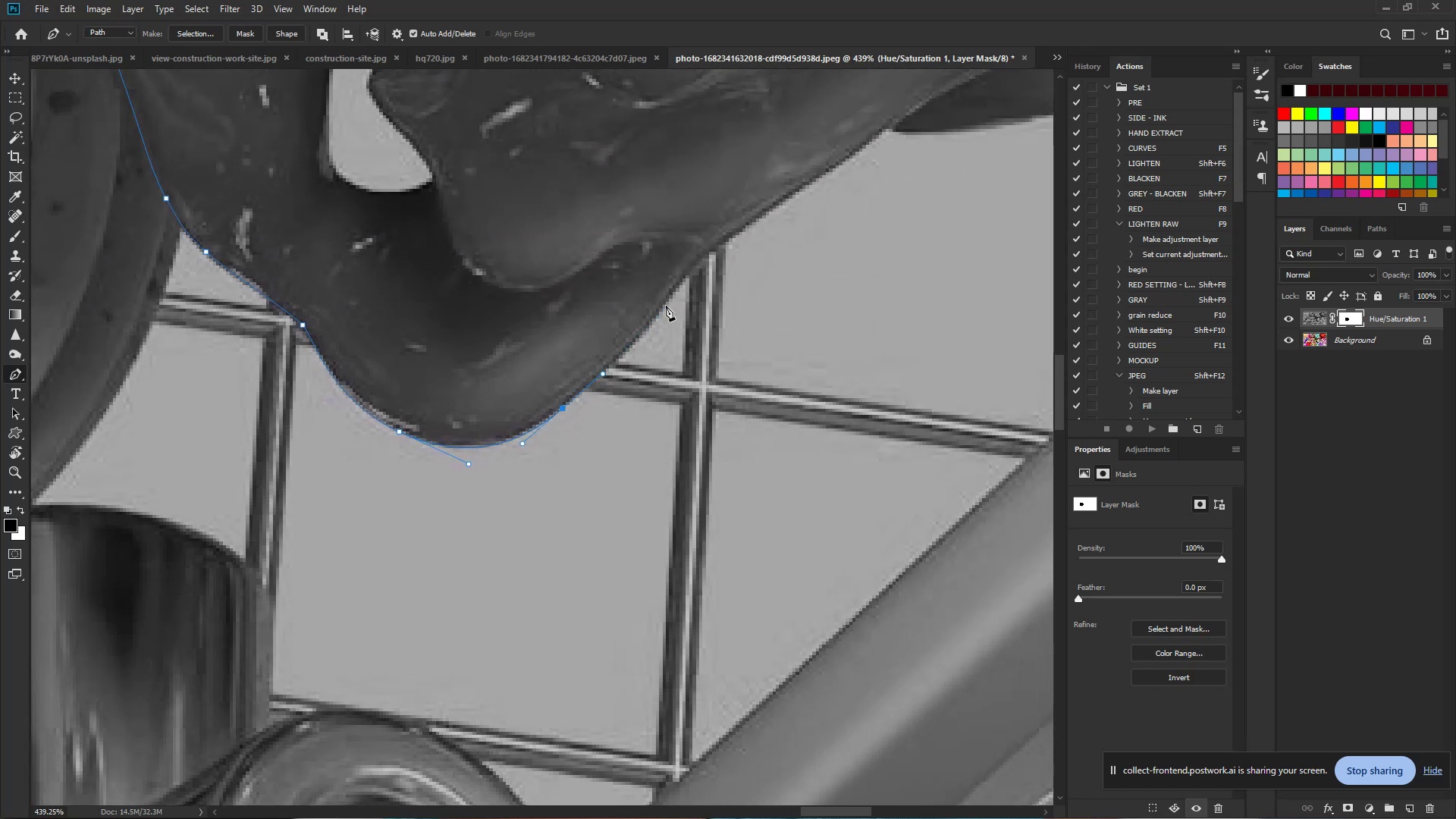 
left_click_drag(start_coordinate=[666, 306], to_coordinate=[691, 271])
 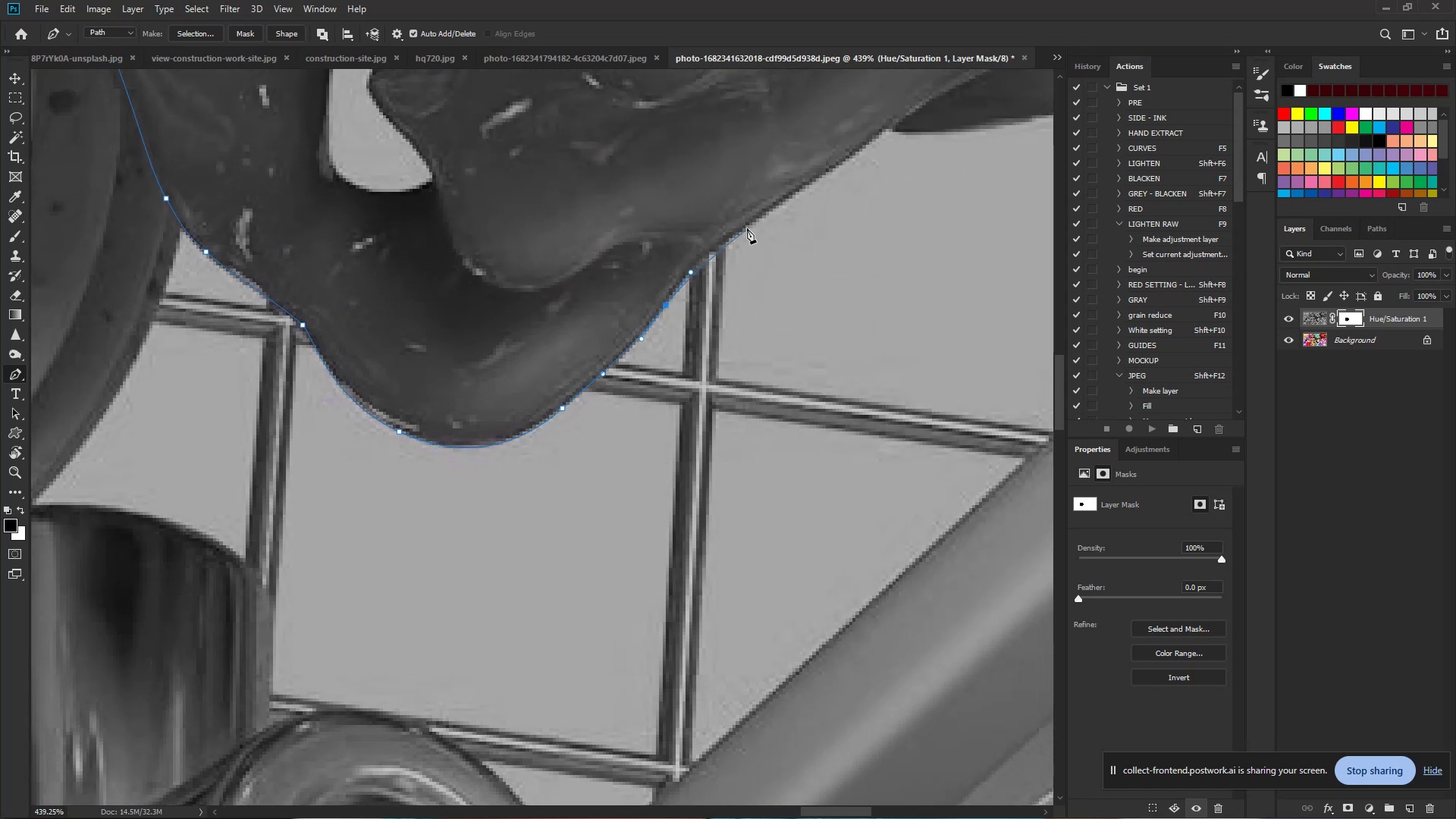 
left_click_drag(start_coordinate=[747, 228], to_coordinate=[796, 199])
 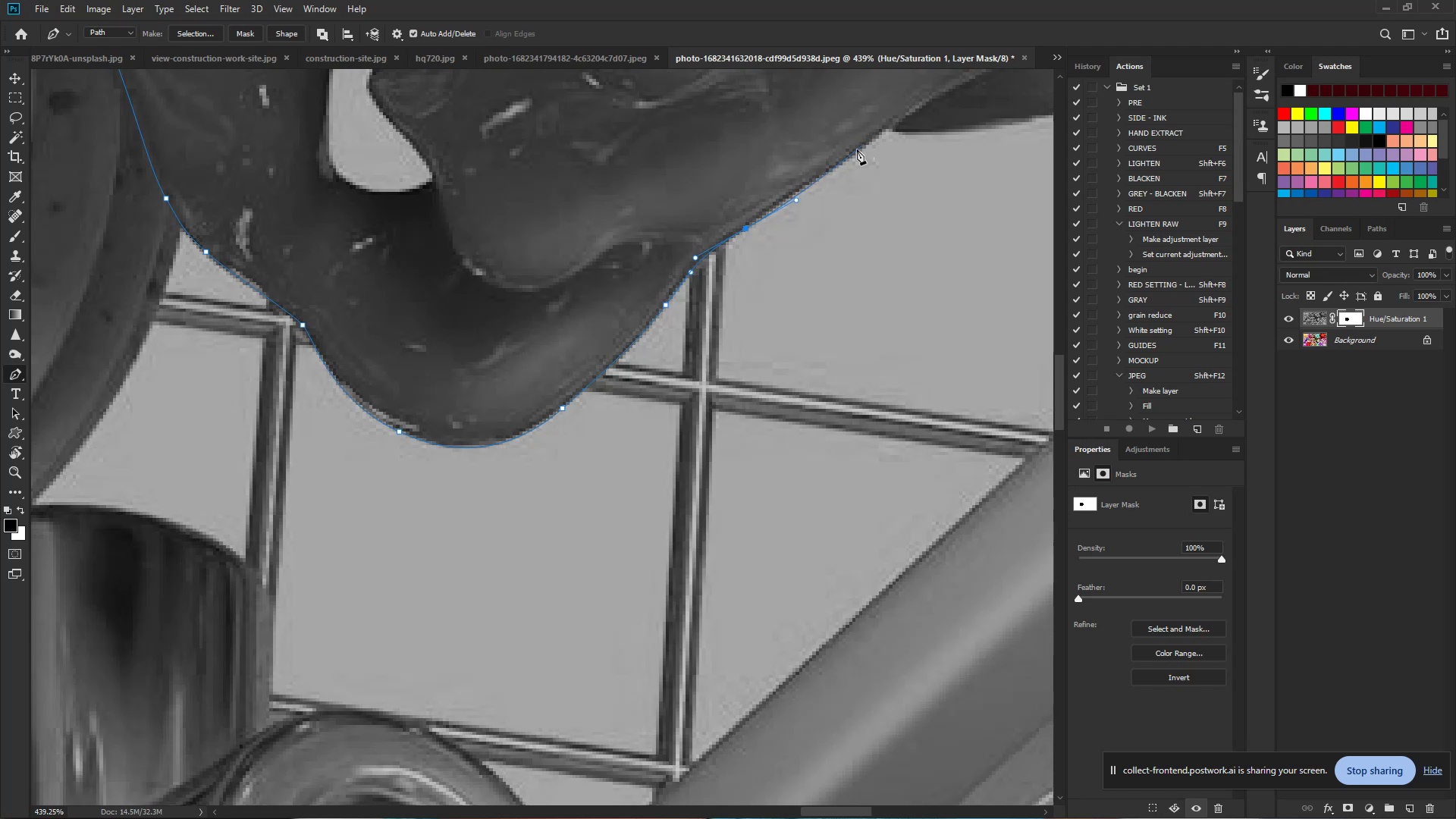 
key(Control+Z)
 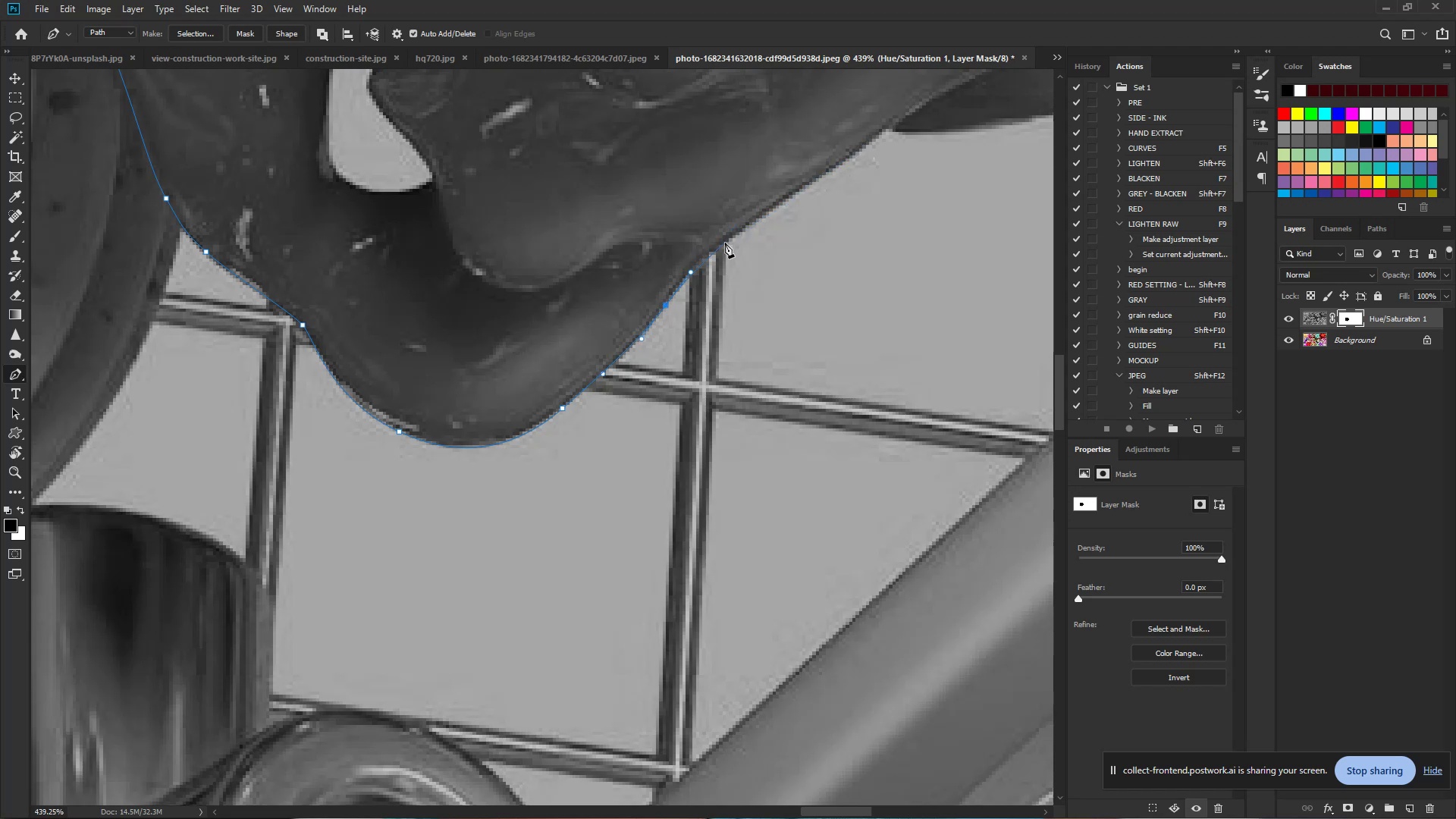 
left_click_drag(start_coordinate=[725, 243], to_coordinate=[755, 226])
 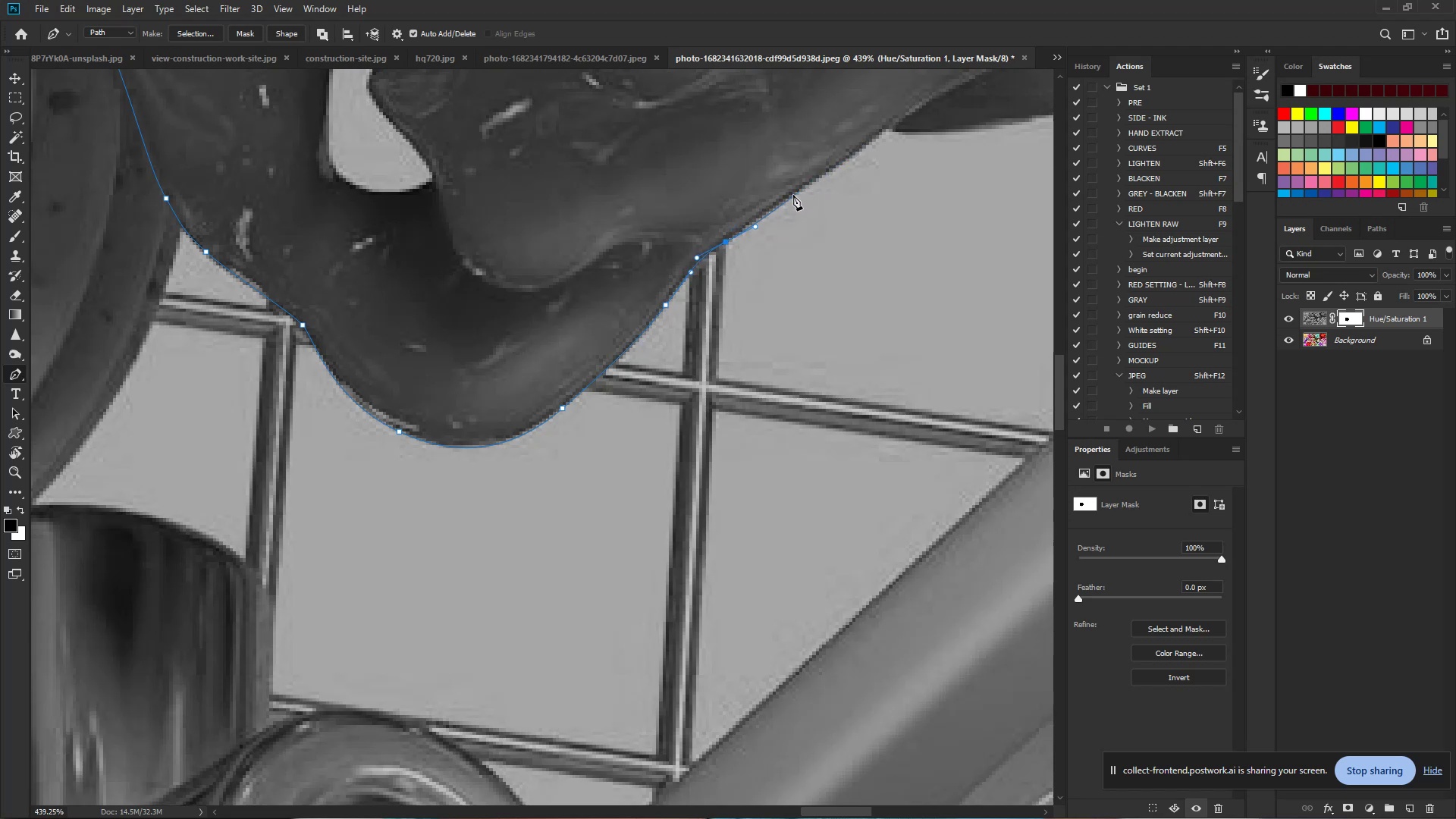 
left_click_drag(start_coordinate=[792, 198], to_coordinate=[803, 192])
 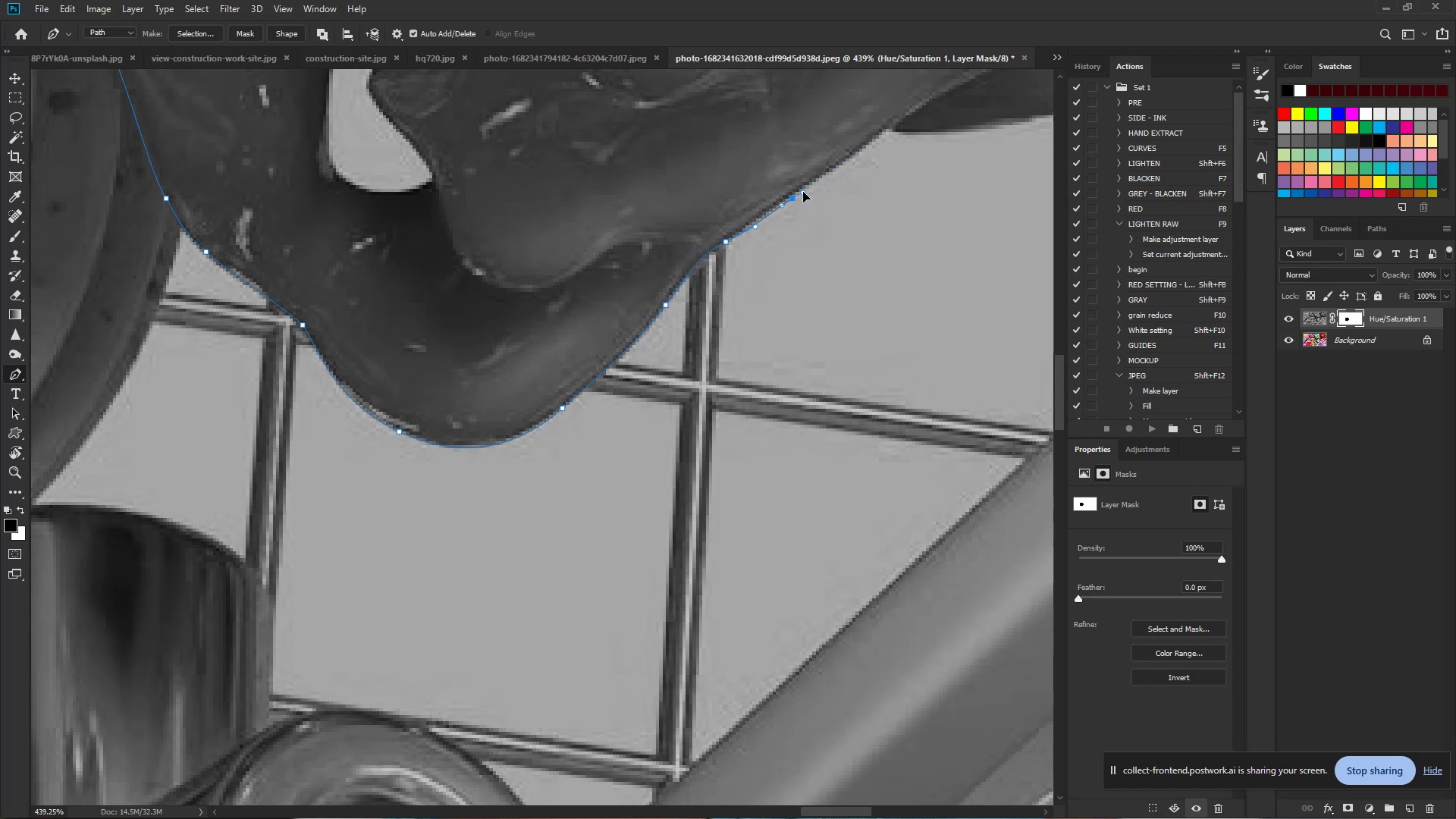 
key(Control+Z)
 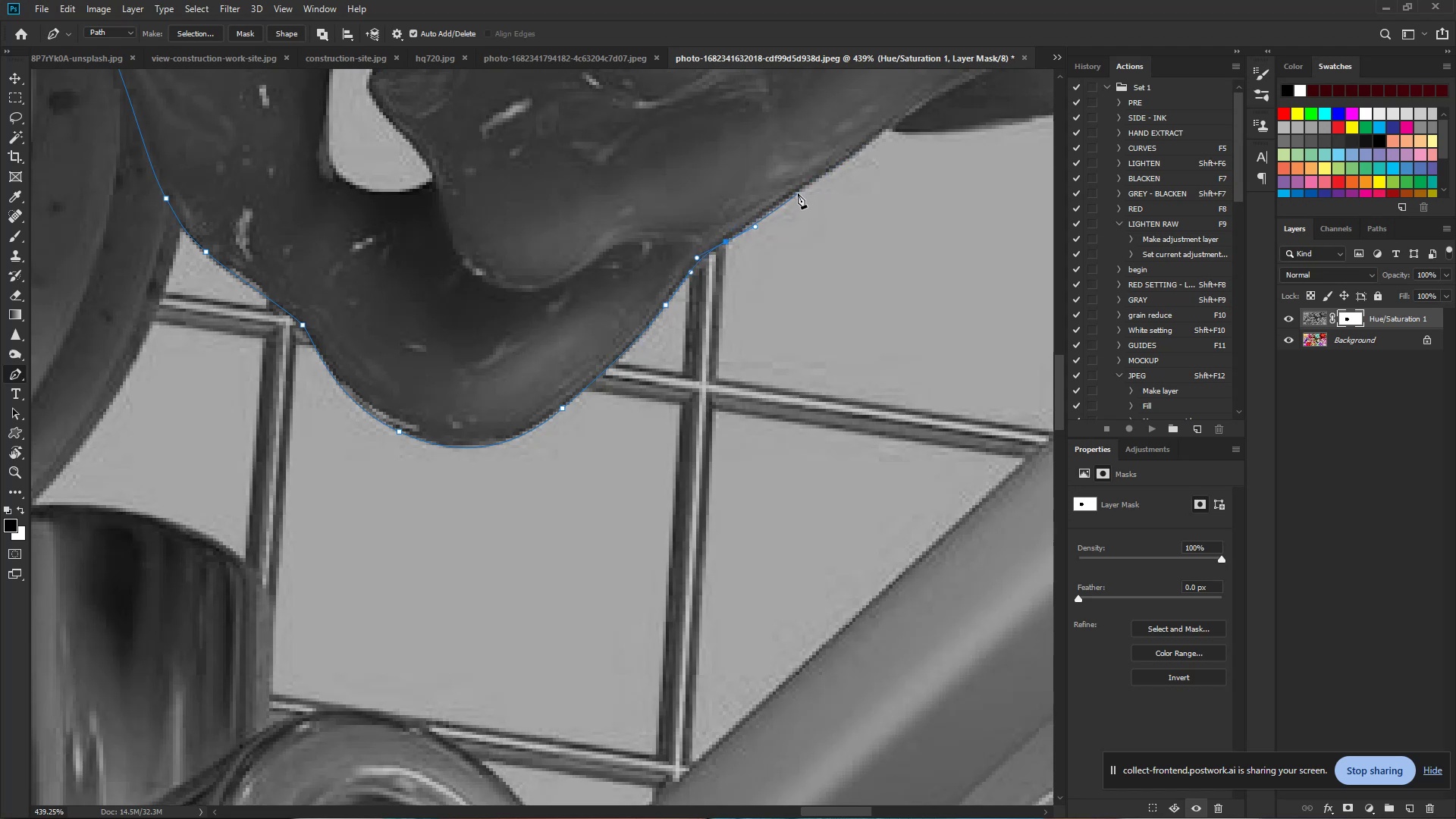 
left_click_drag(start_coordinate=[798, 193], to_coordinate=[817, 183])
 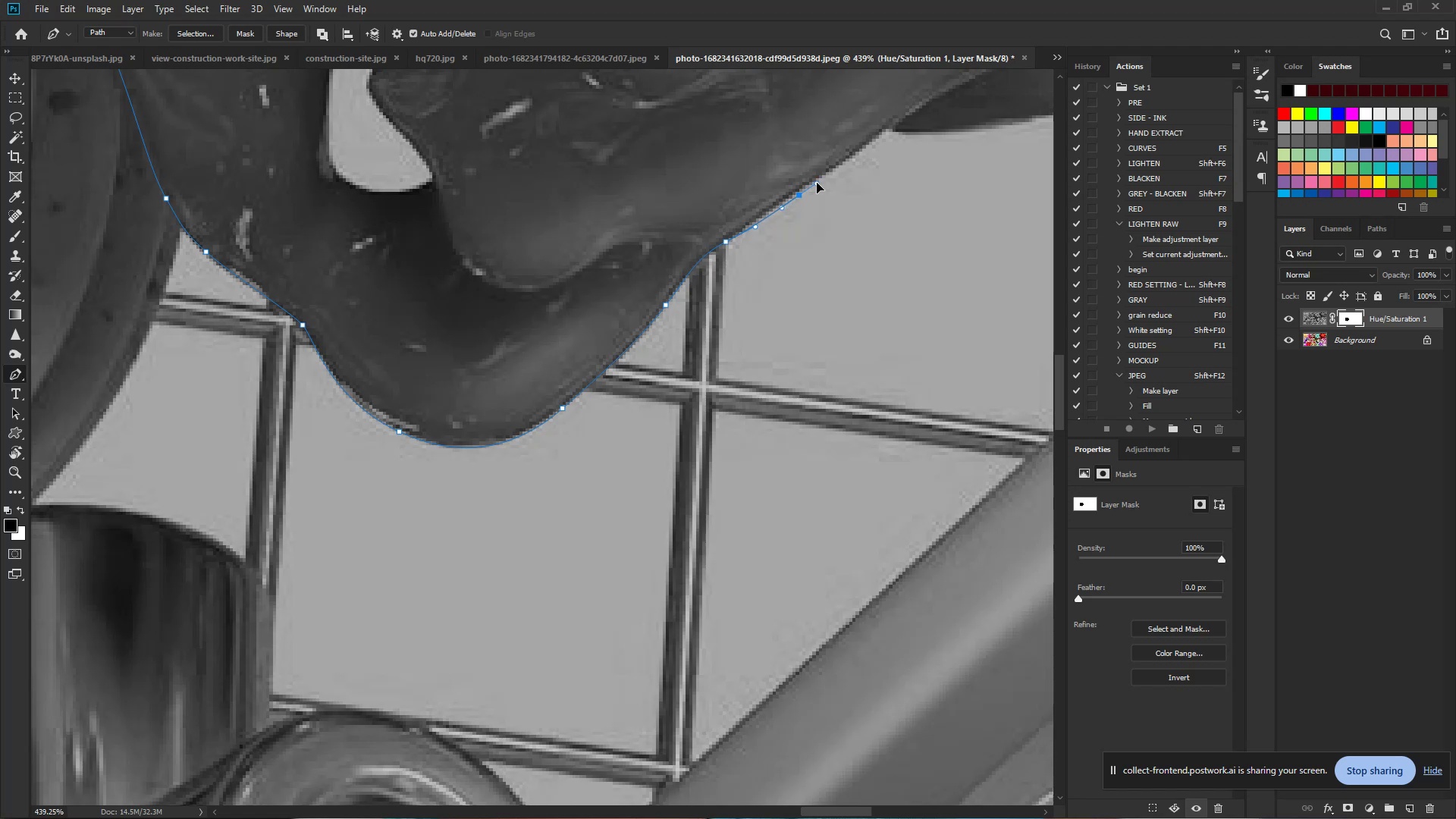 
key(Control+Z)
 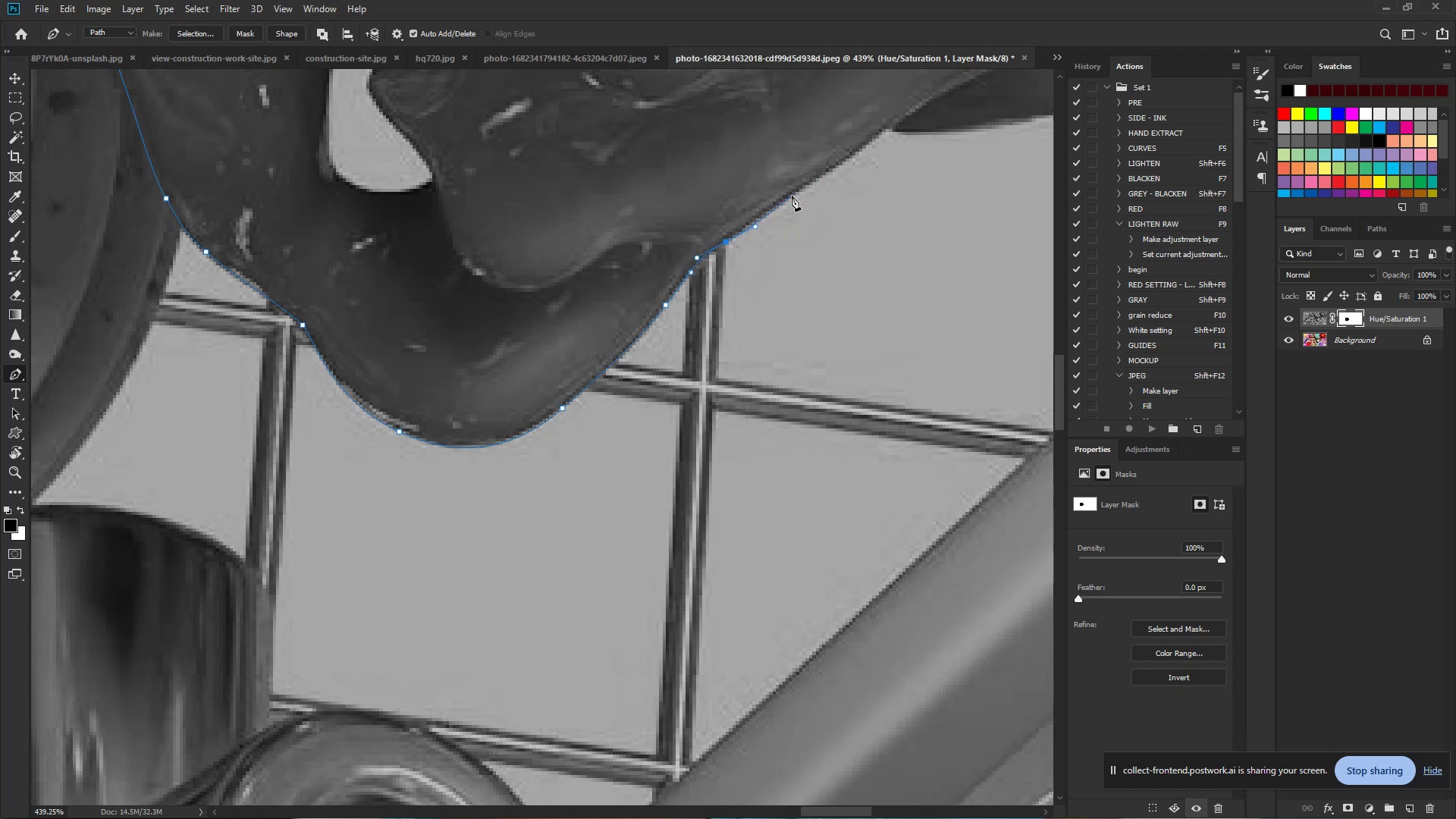 
left_click_drag(start_coordinate=[792, 196], to_coordinate=[817, 177])
 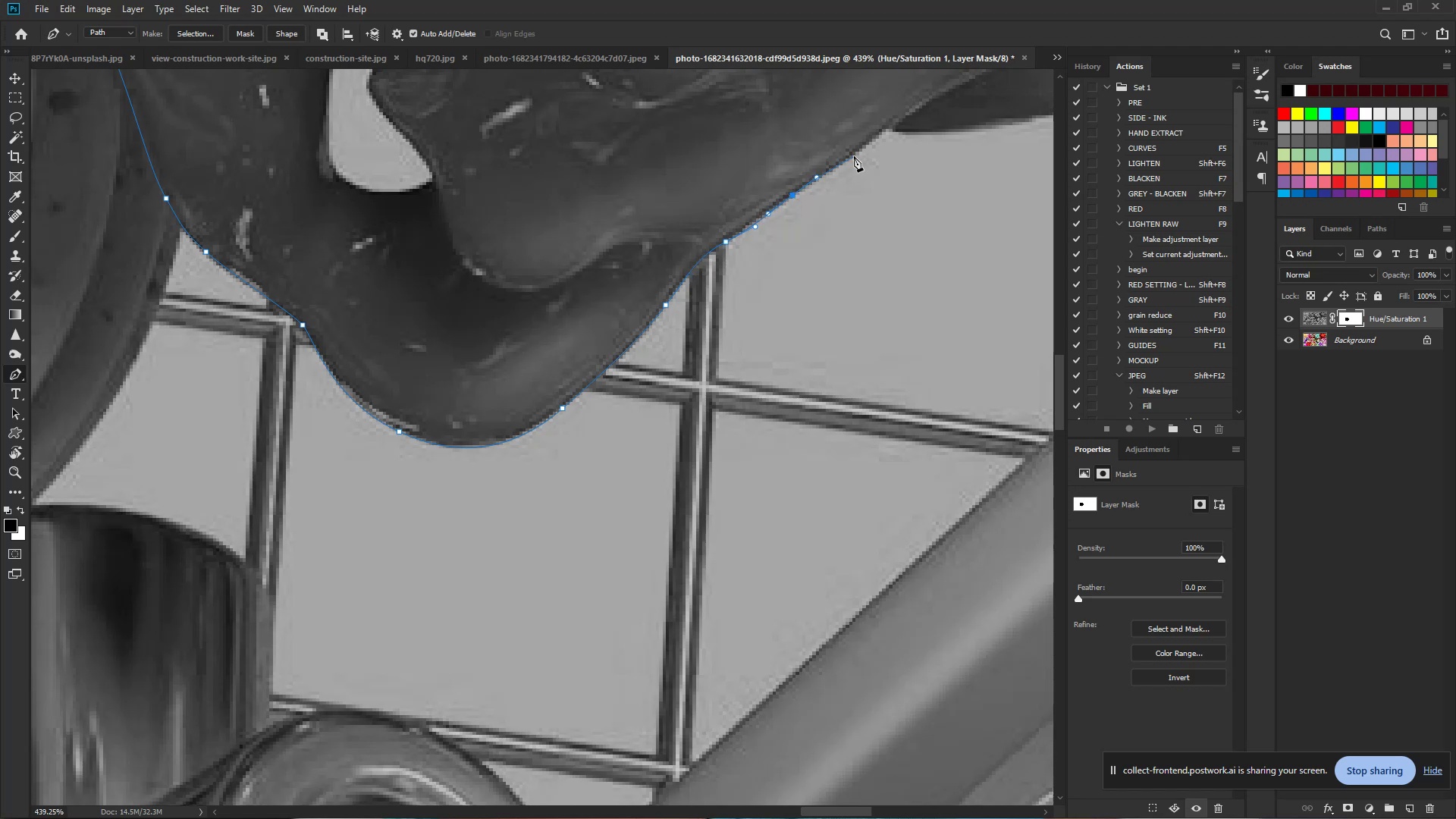 
left_click_drag(start_coordinate=[854, 156], to_coordinate=[874, 139])
 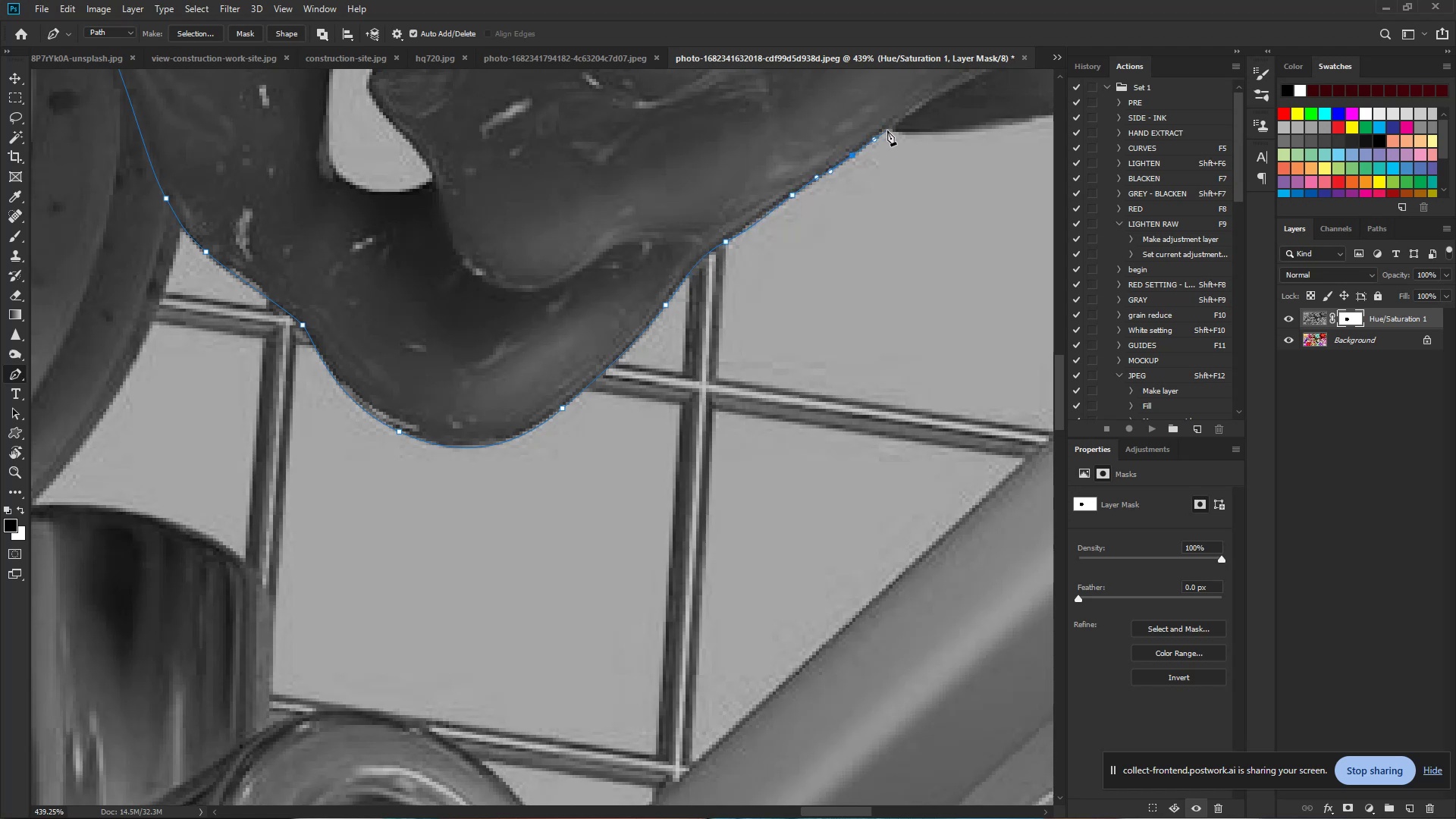 
left_click([888, 129])
 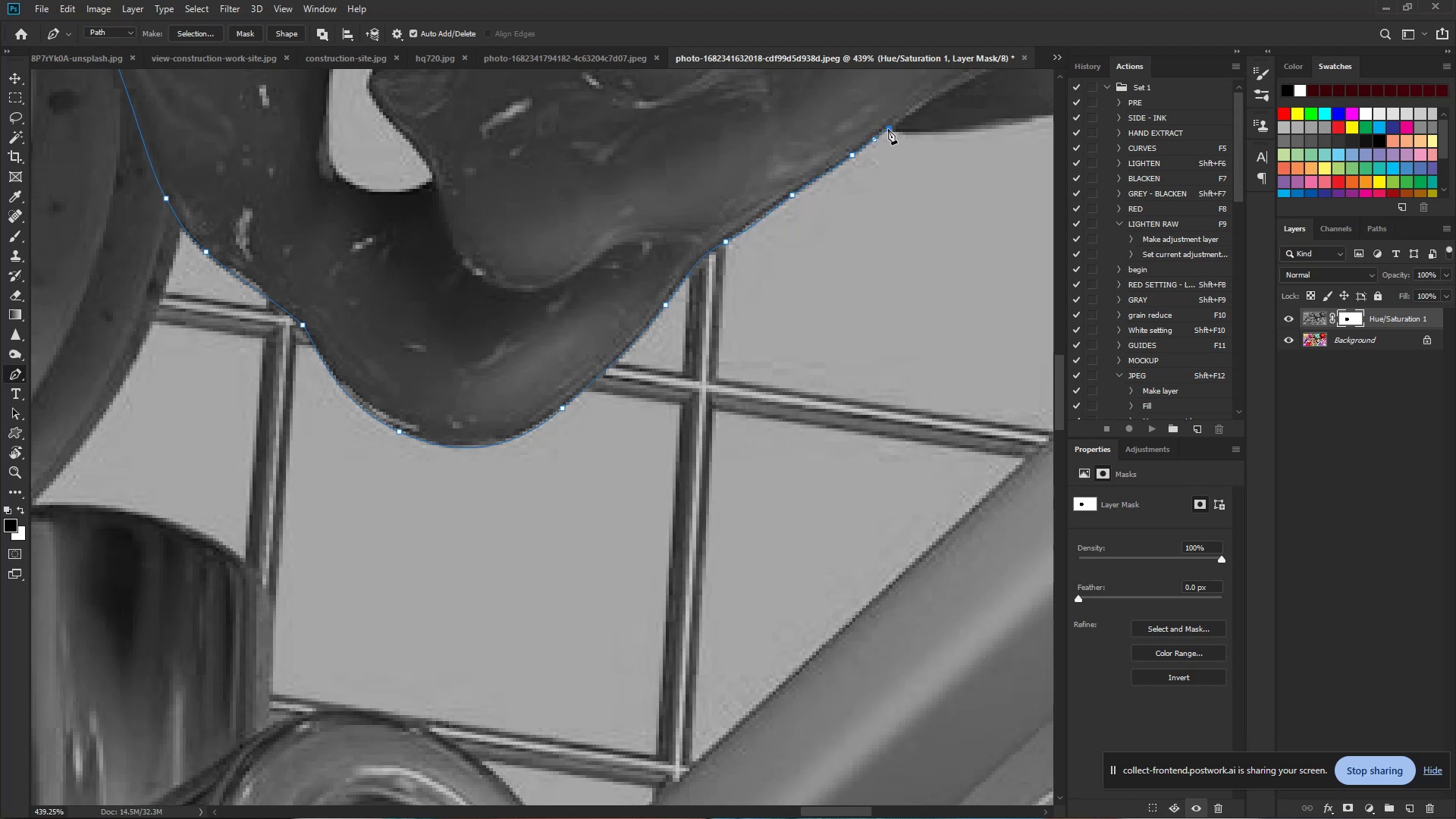 
hold_key(key=Space, duration=0.82)
 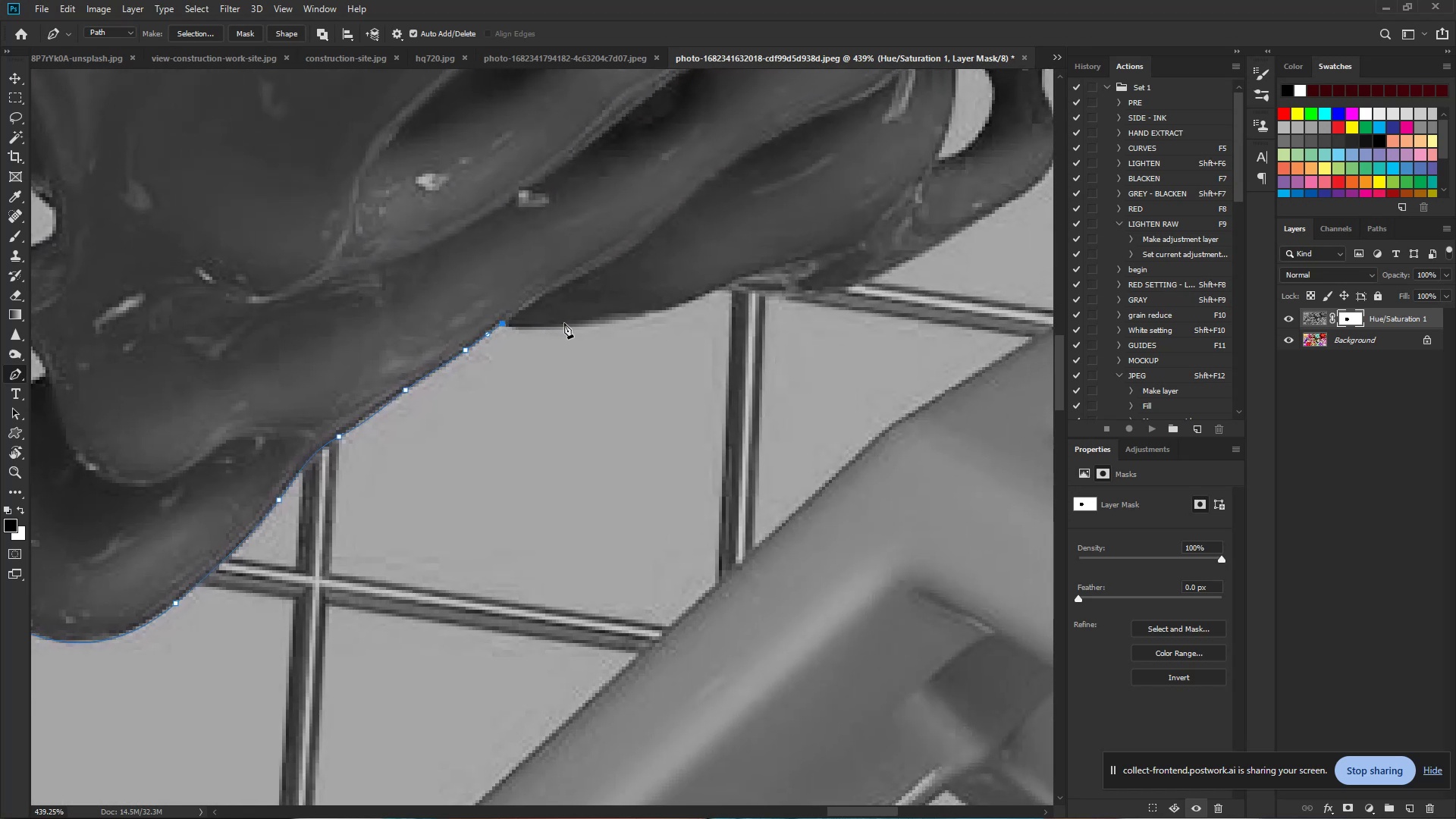 
left_click_drag(start_coordinate=[888, 129], to_coordinate=[512, 320])
 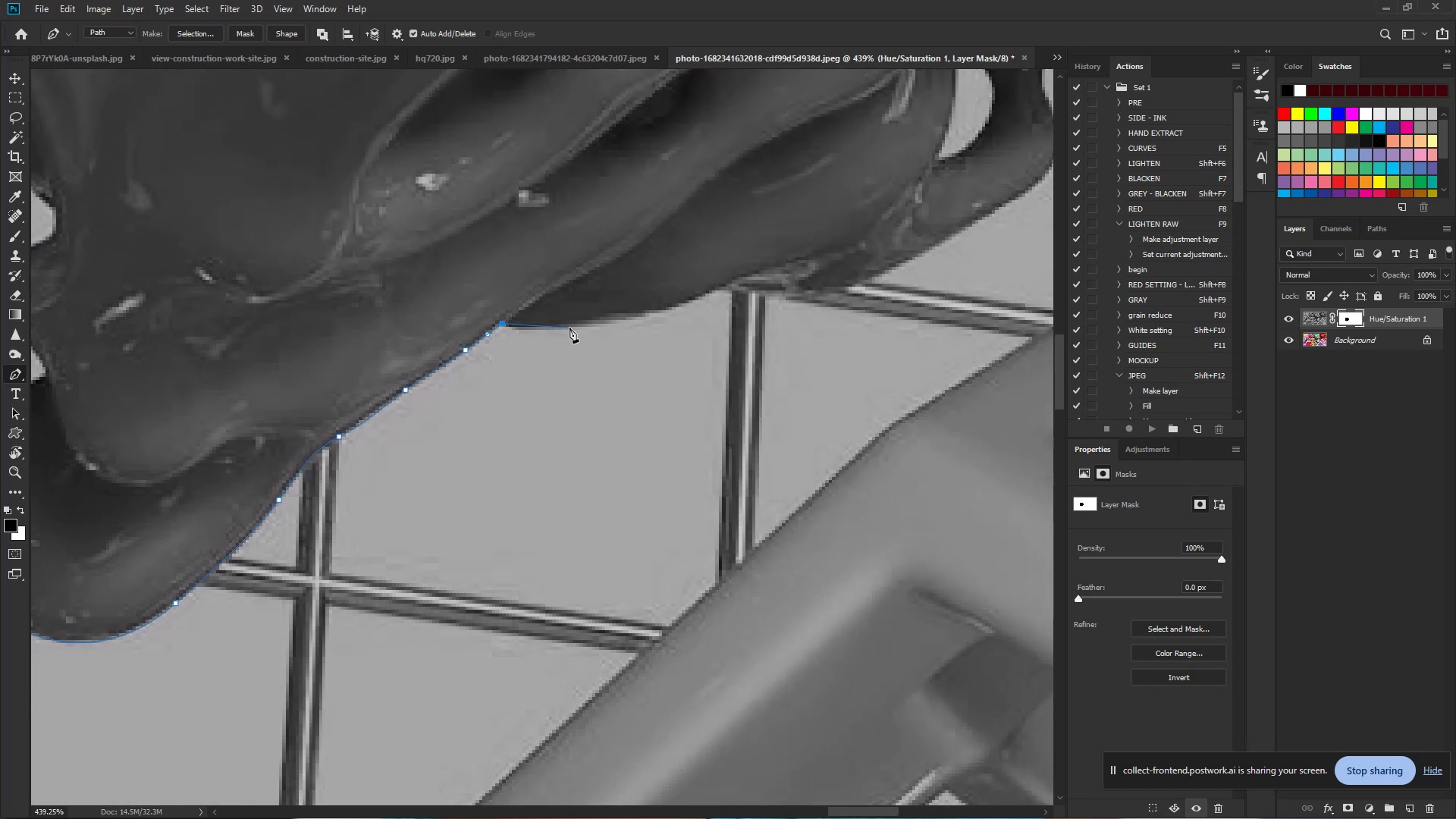 
left_click_drag(start_coordinate=[579, 327], to_coordinate=[657, 318])
 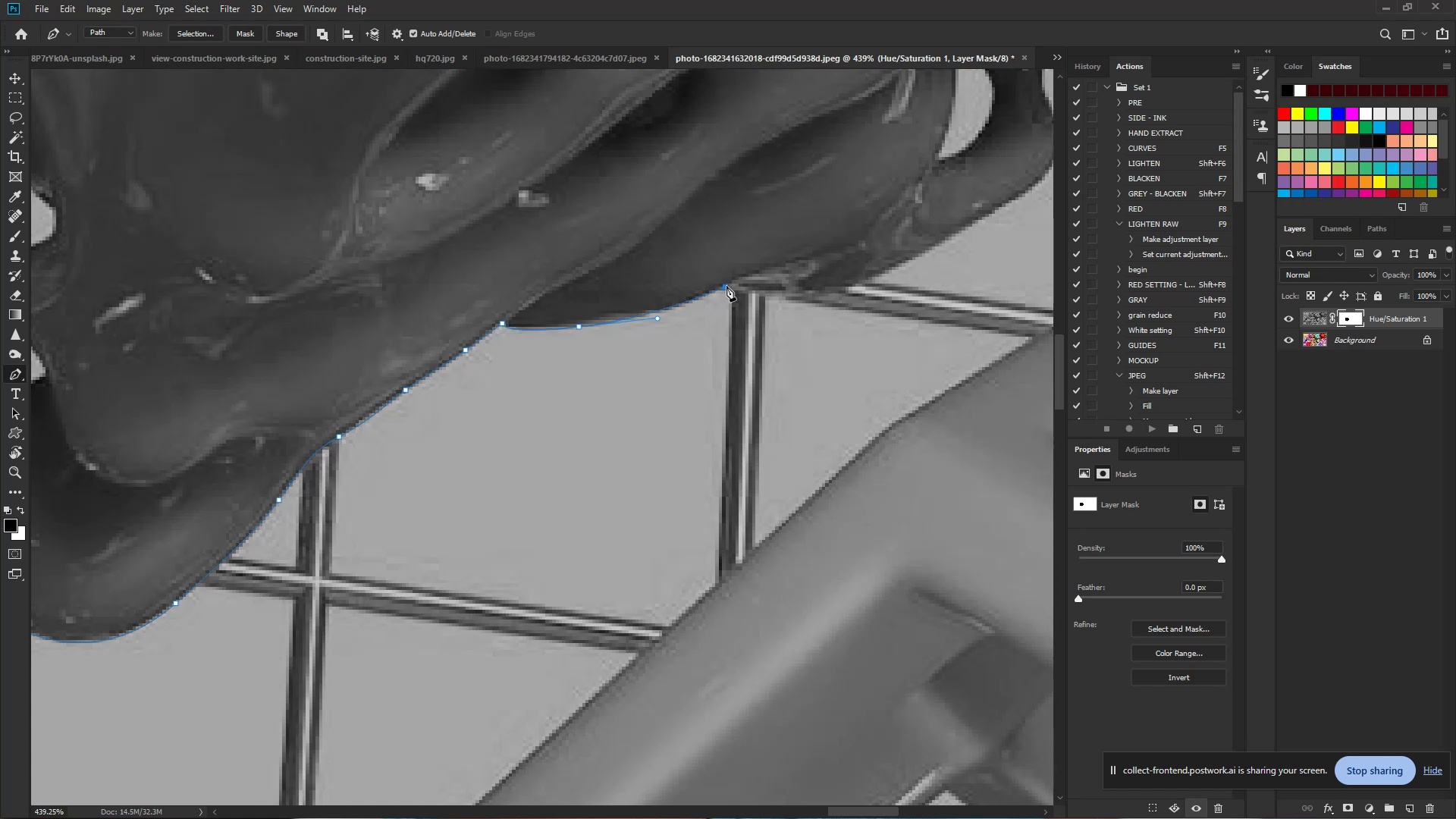 
triple_click([745, 278])
 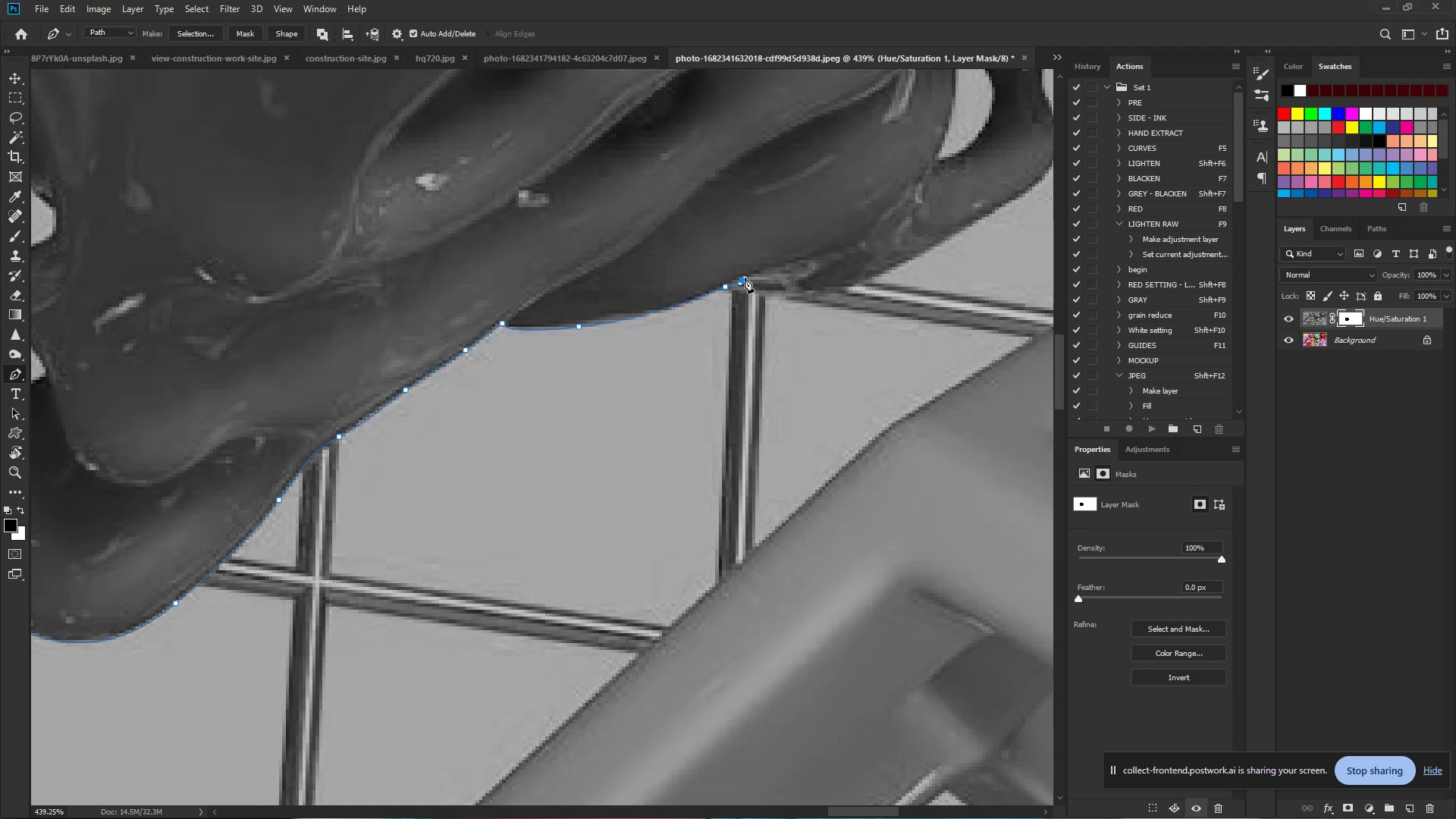 
triple_click([745, 278])
 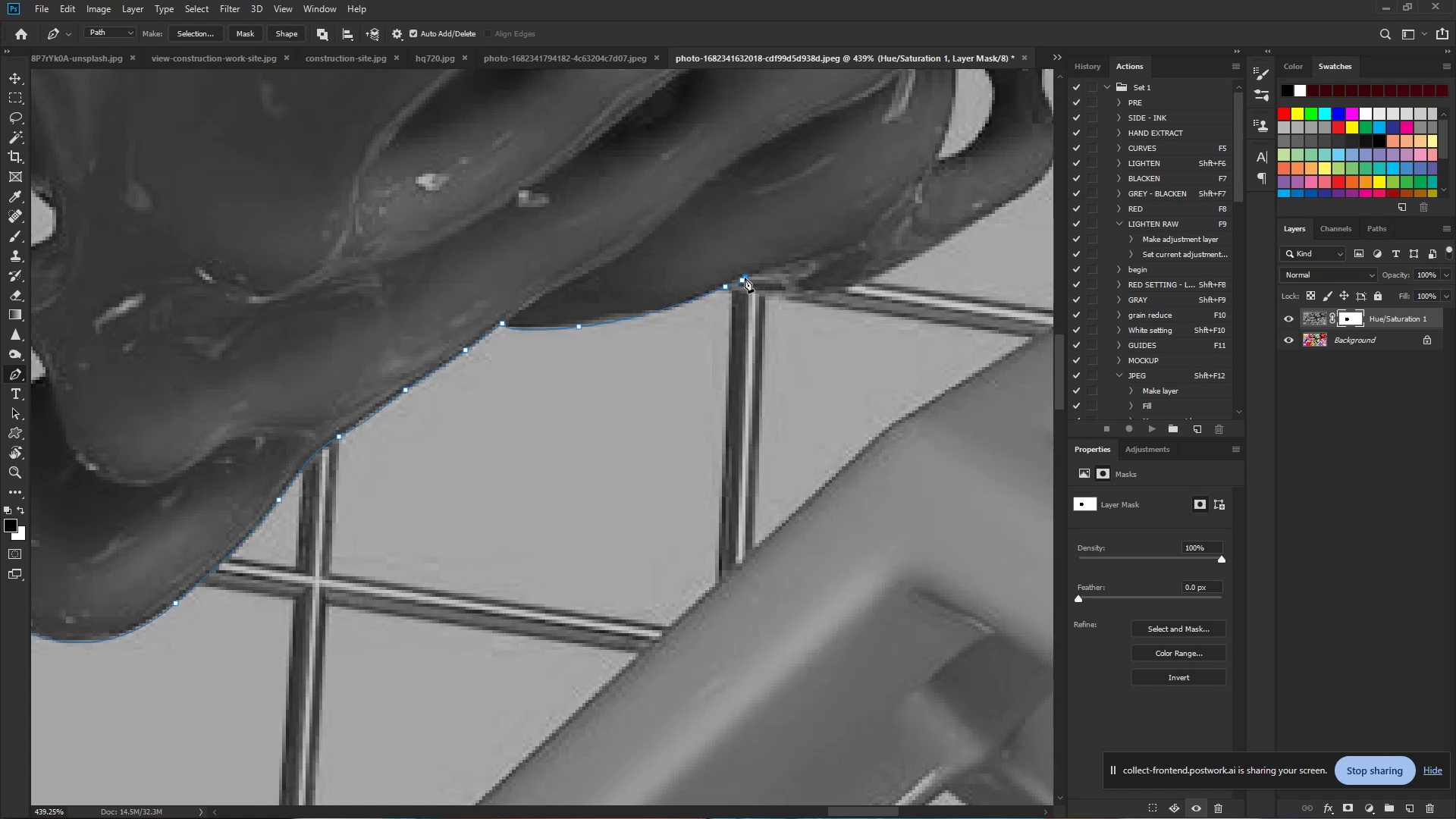 
triple_click([745, 278])
 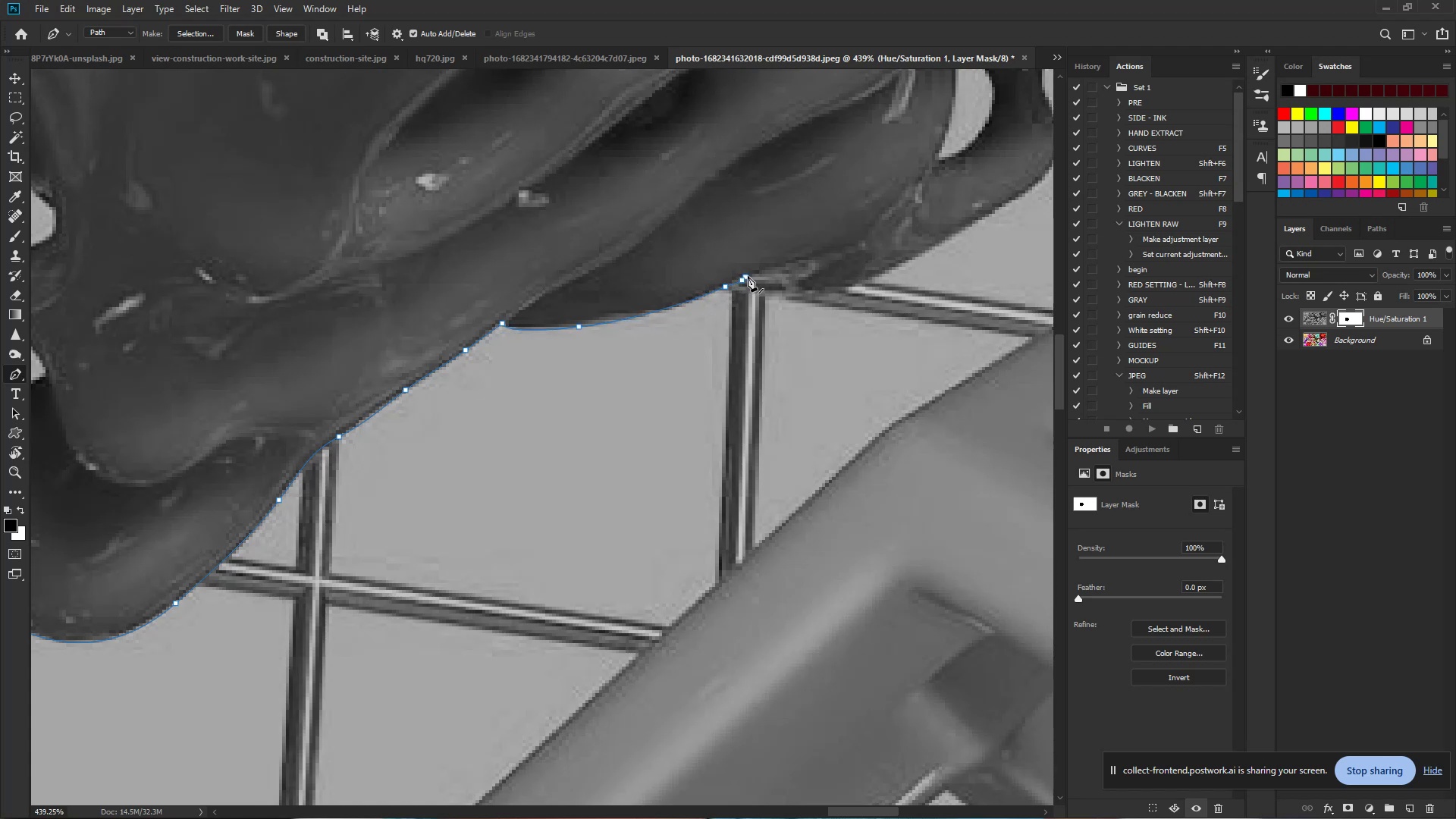 
key(Control+Z)
 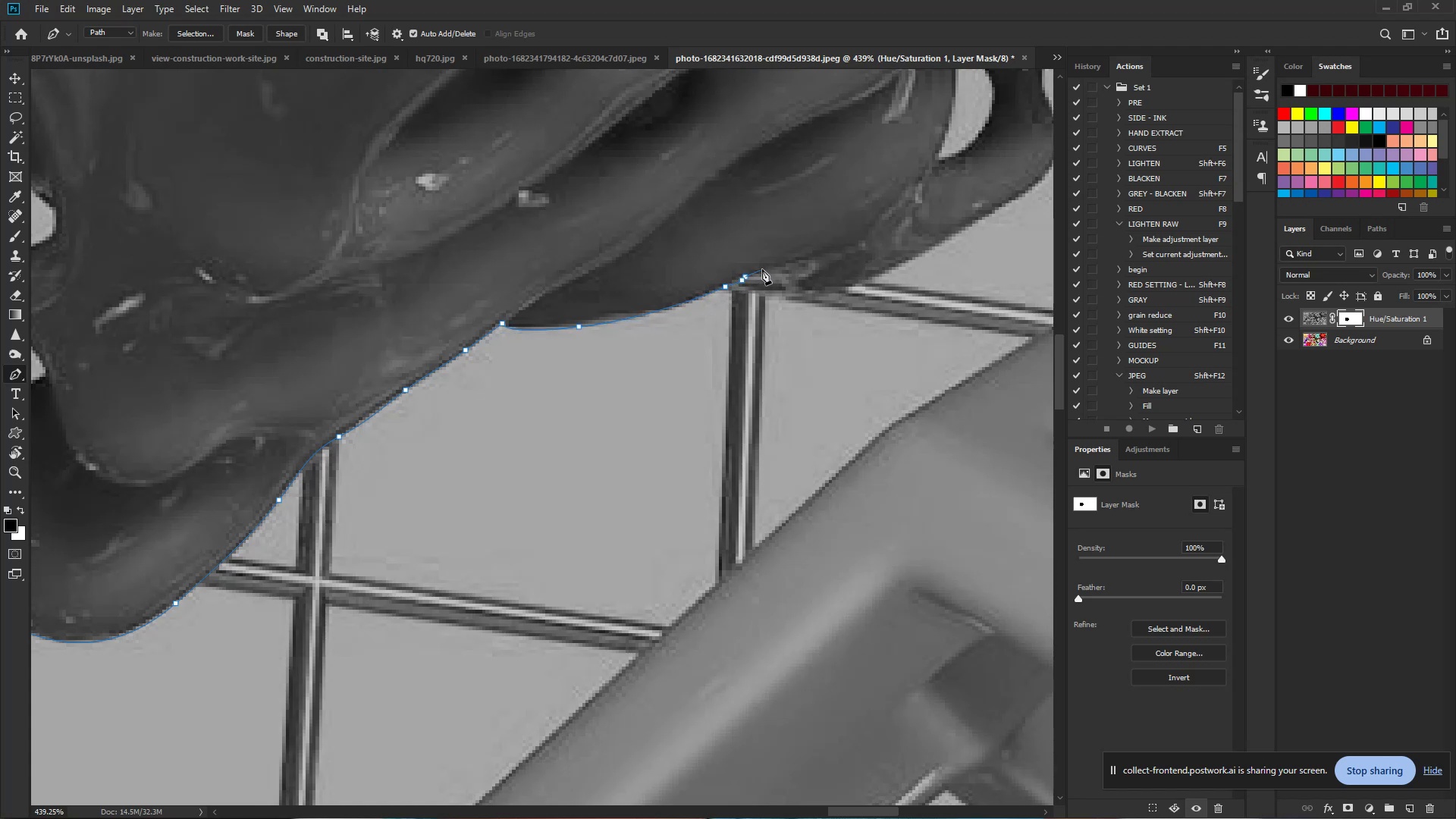 
key(Control+Z)
 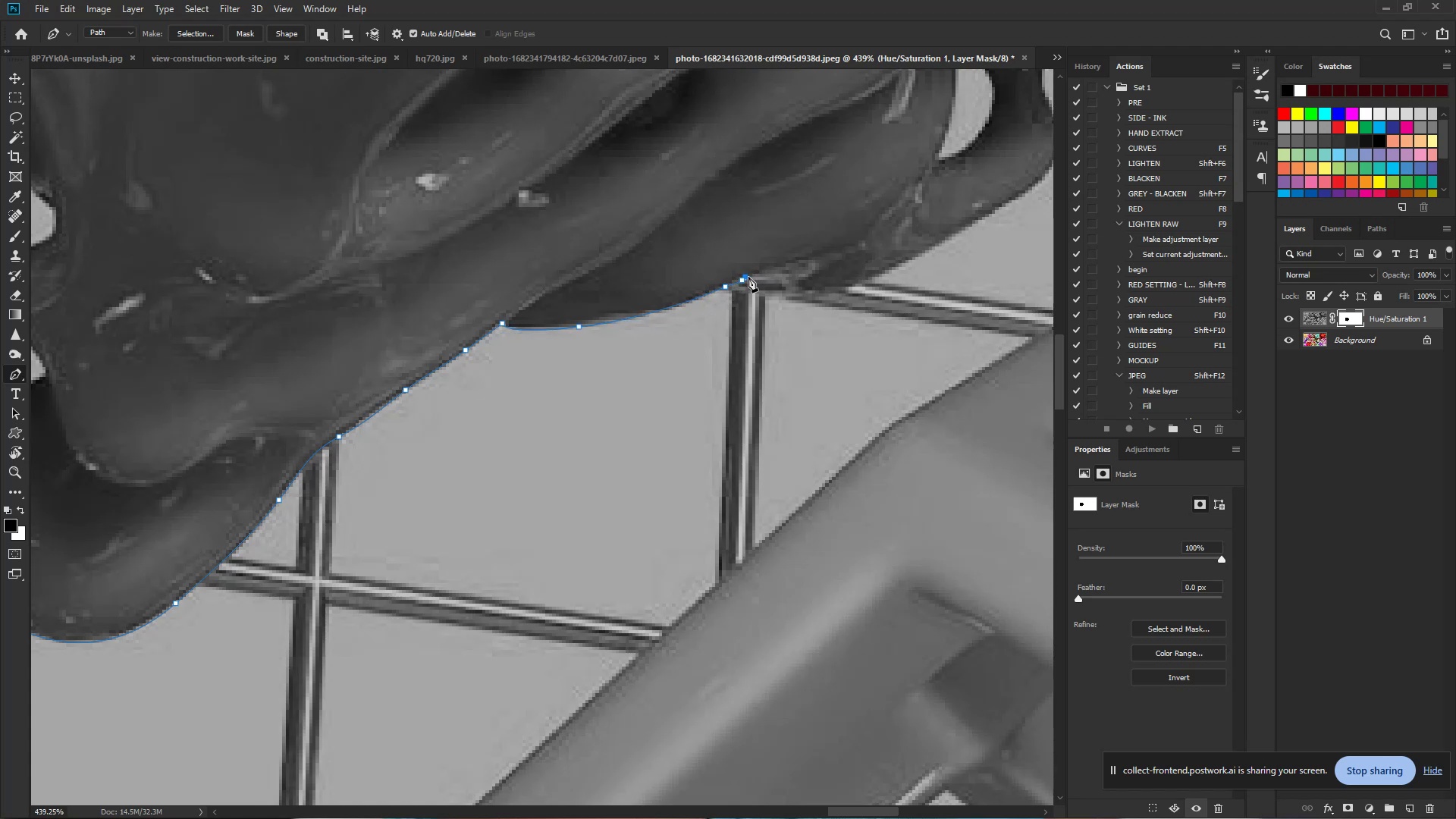 
key(Control+ControlLeft)
 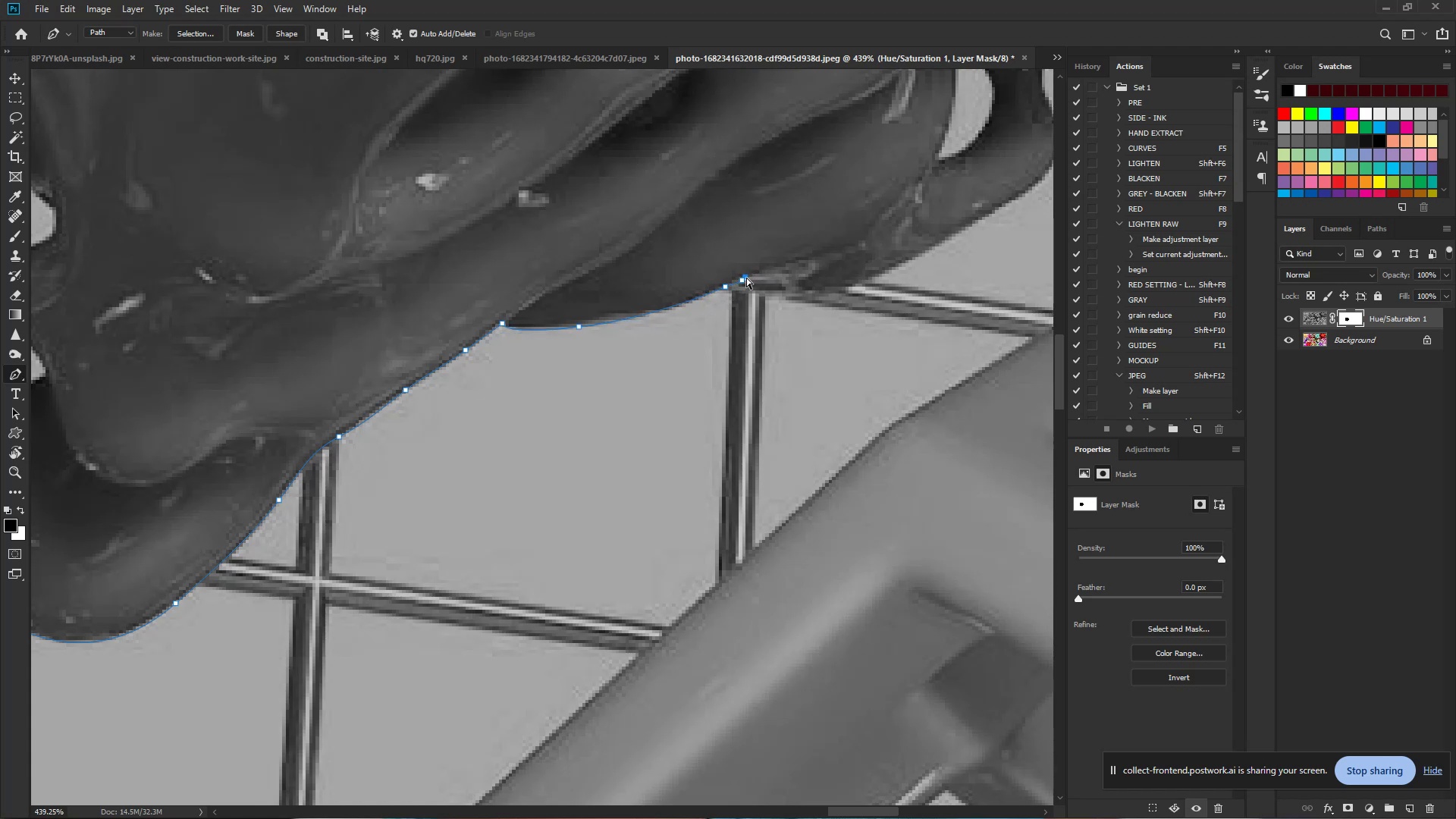 
key(Control+Z)
 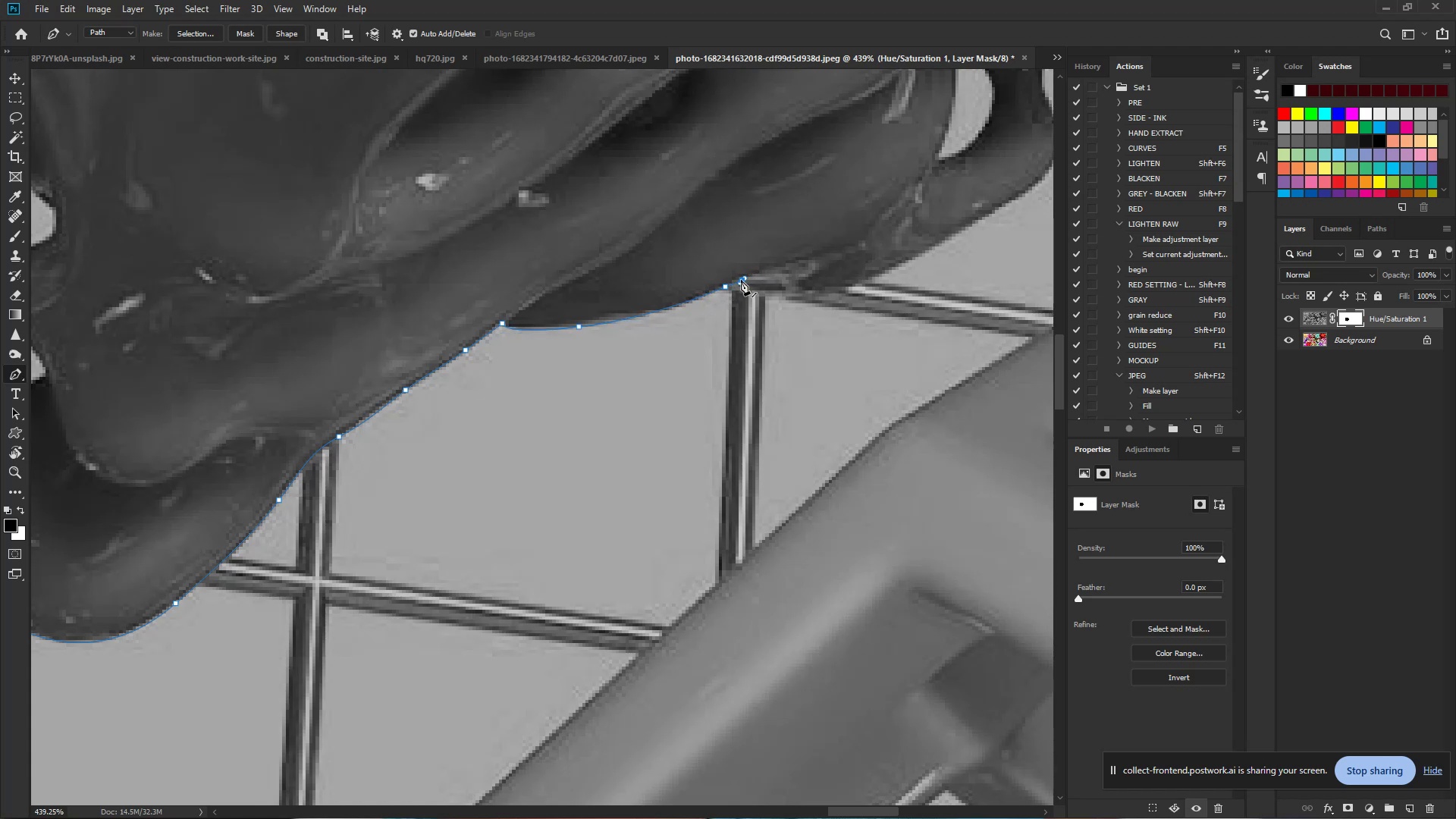 
key(Control+Z)
 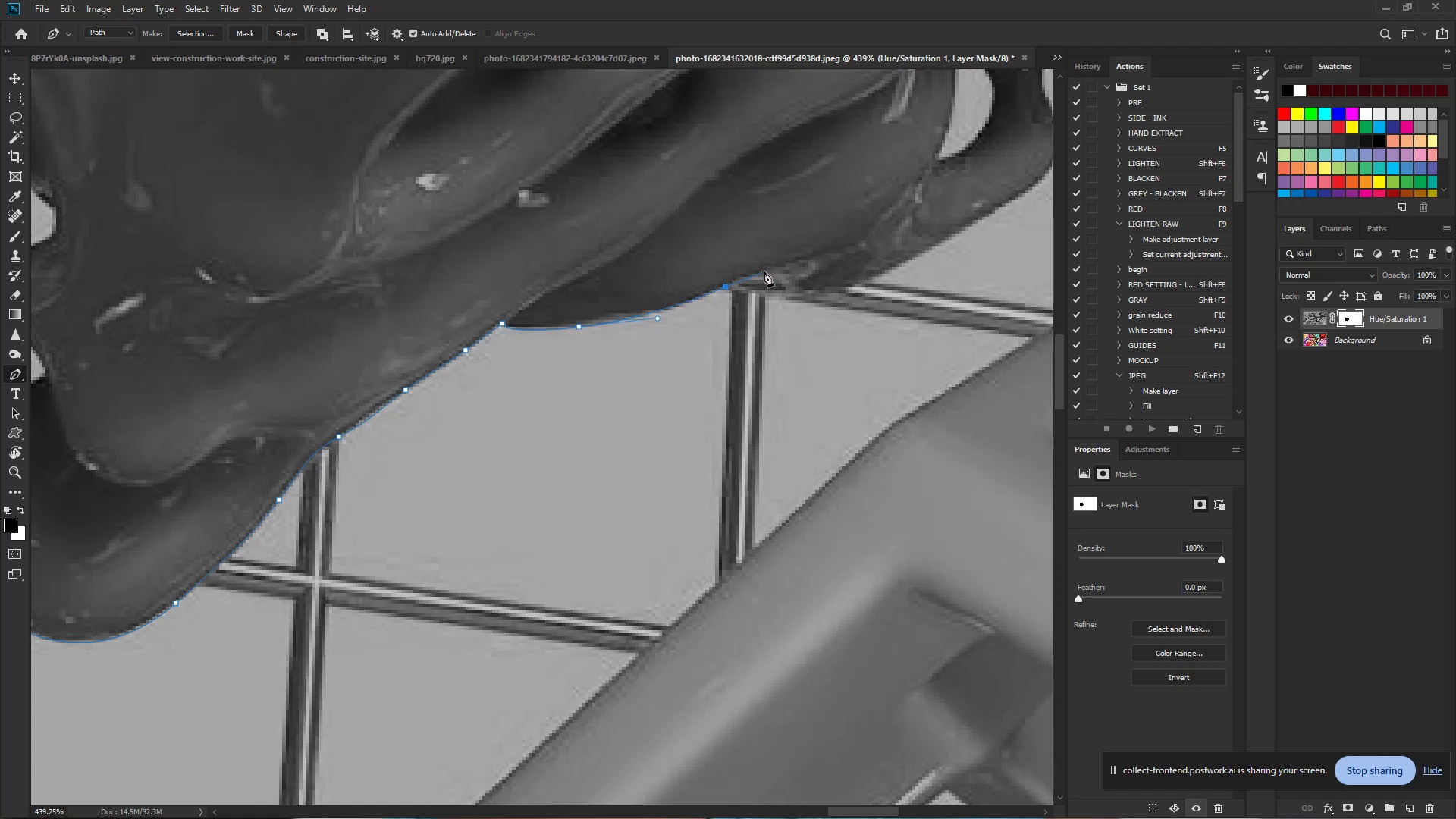 
left_click_drag(start_coordinate=[767, 271], to_coordinate=[779, 267])
 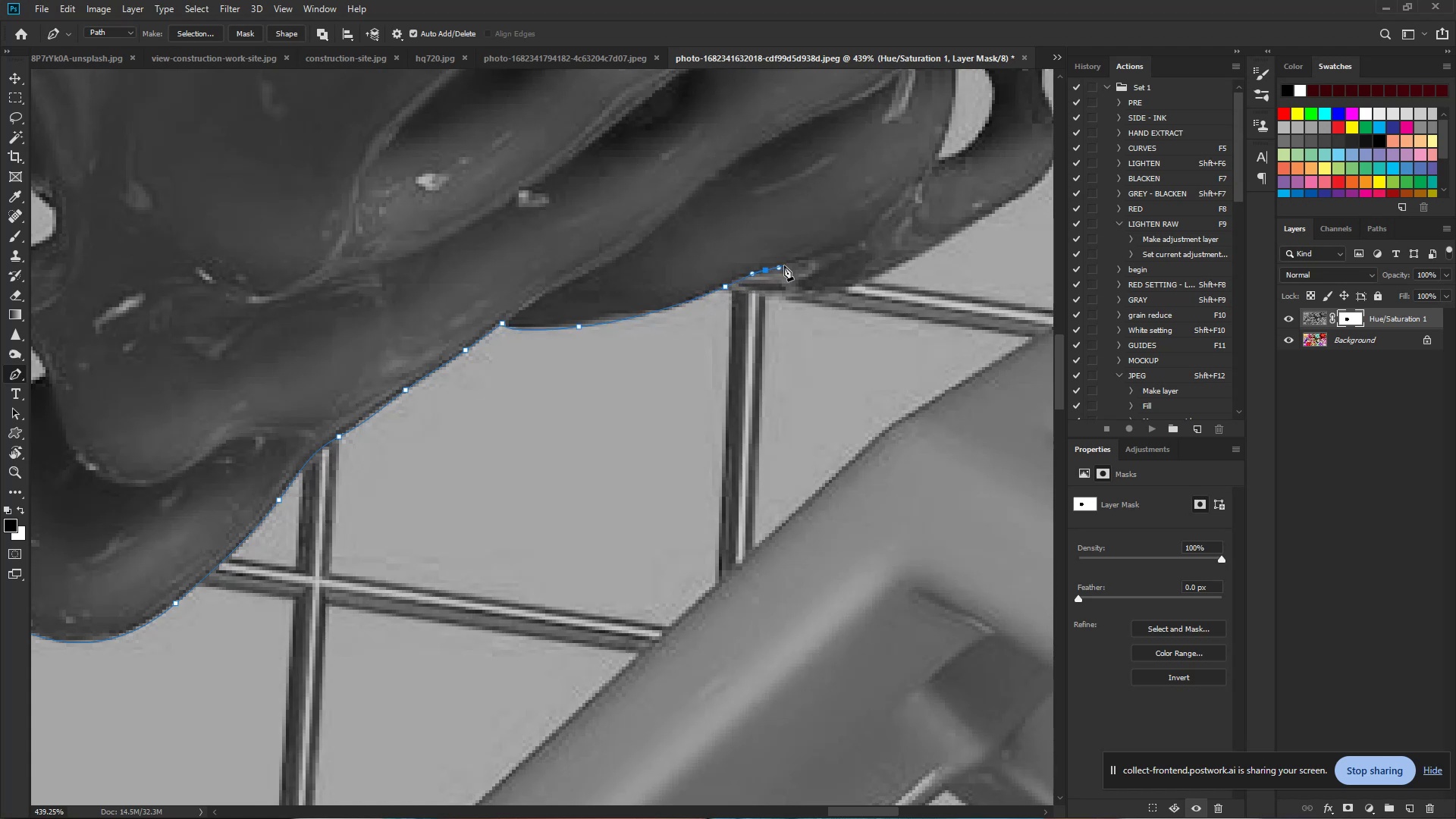 
left_click([784, 265])
 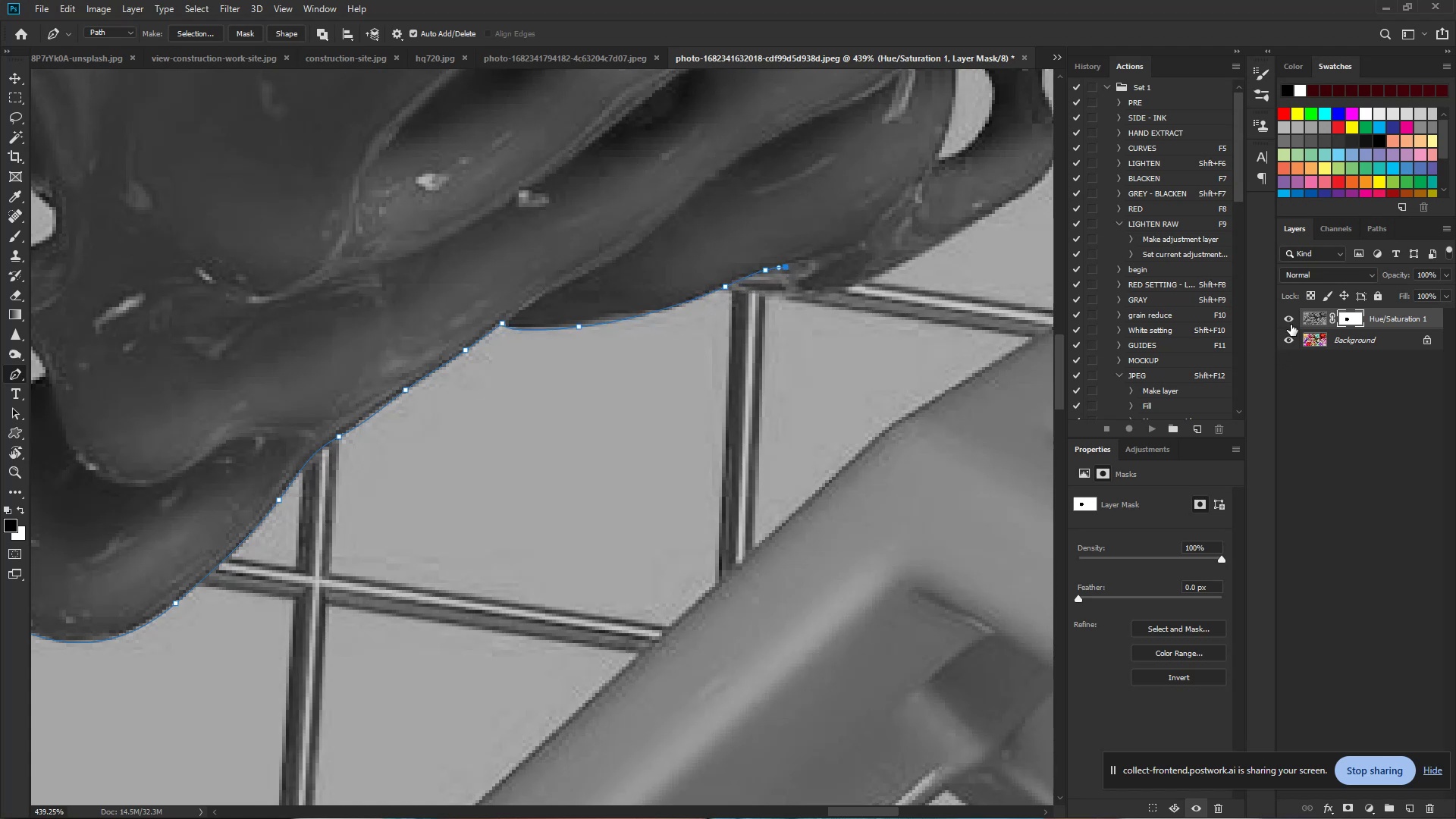 
left_click([1292, 319])
 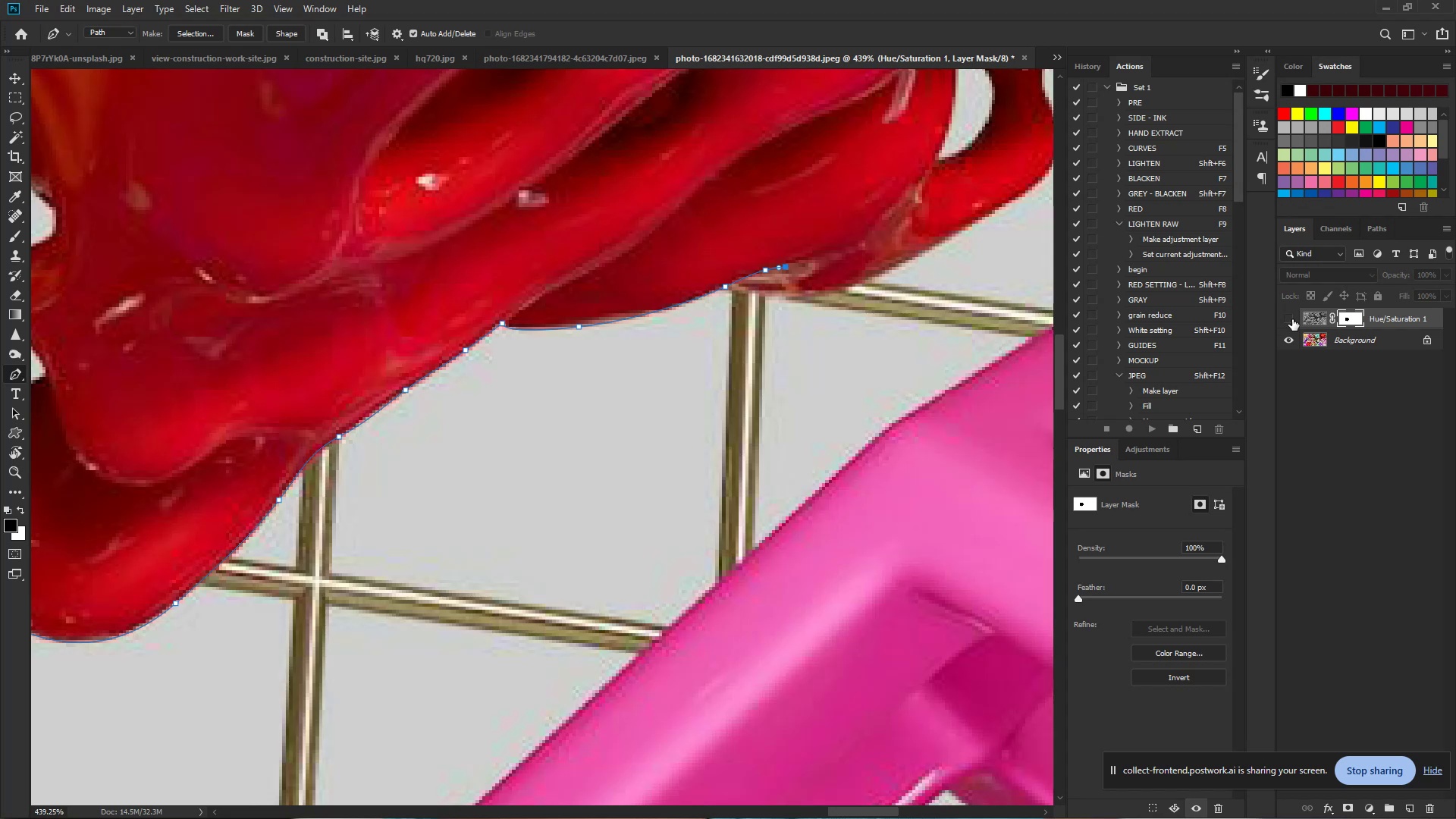 
left_click([1292, 319])
 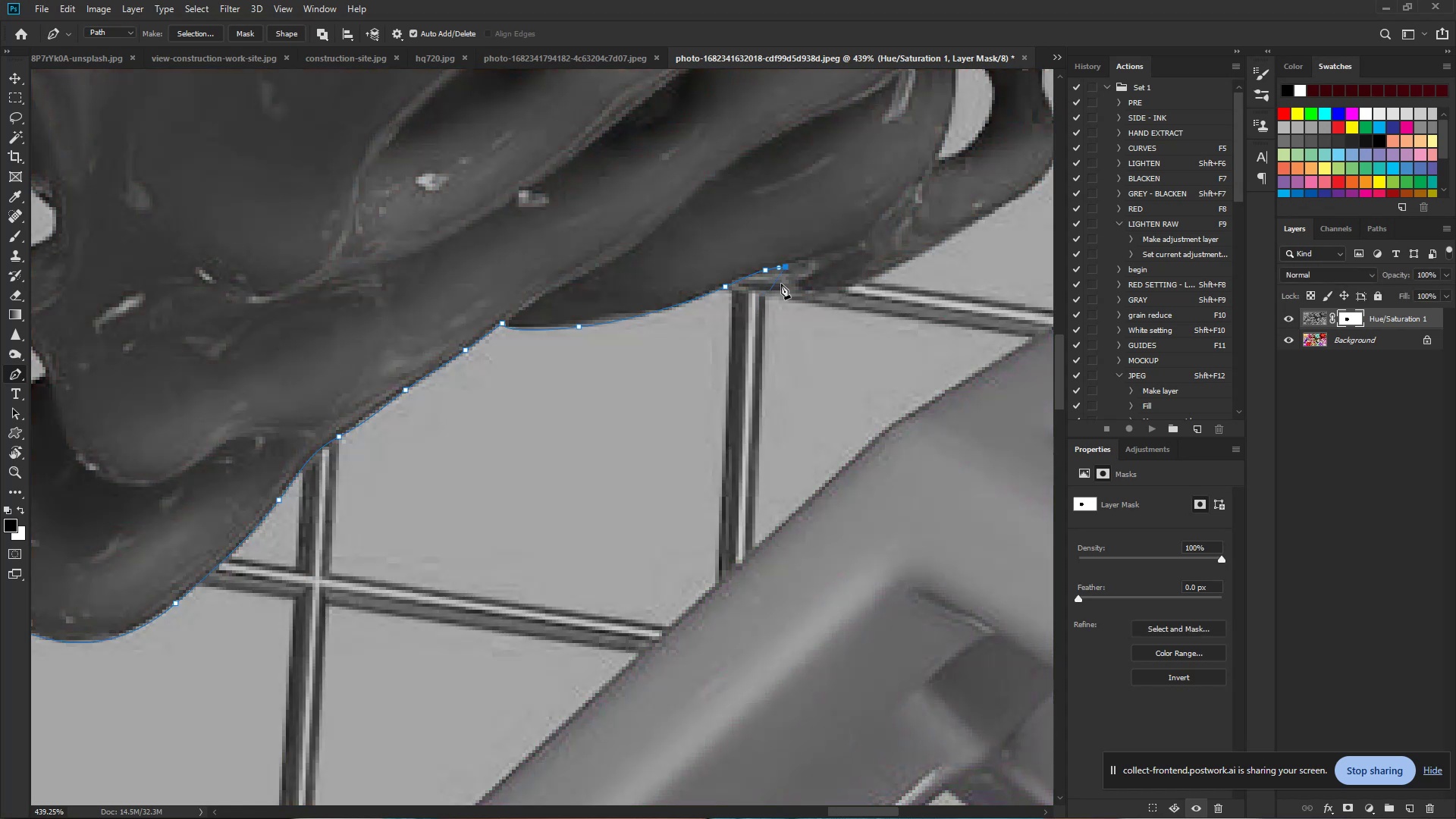 
left_click_drag(start_coordinate=[795, 278], to_coordinate=[792, 286])
 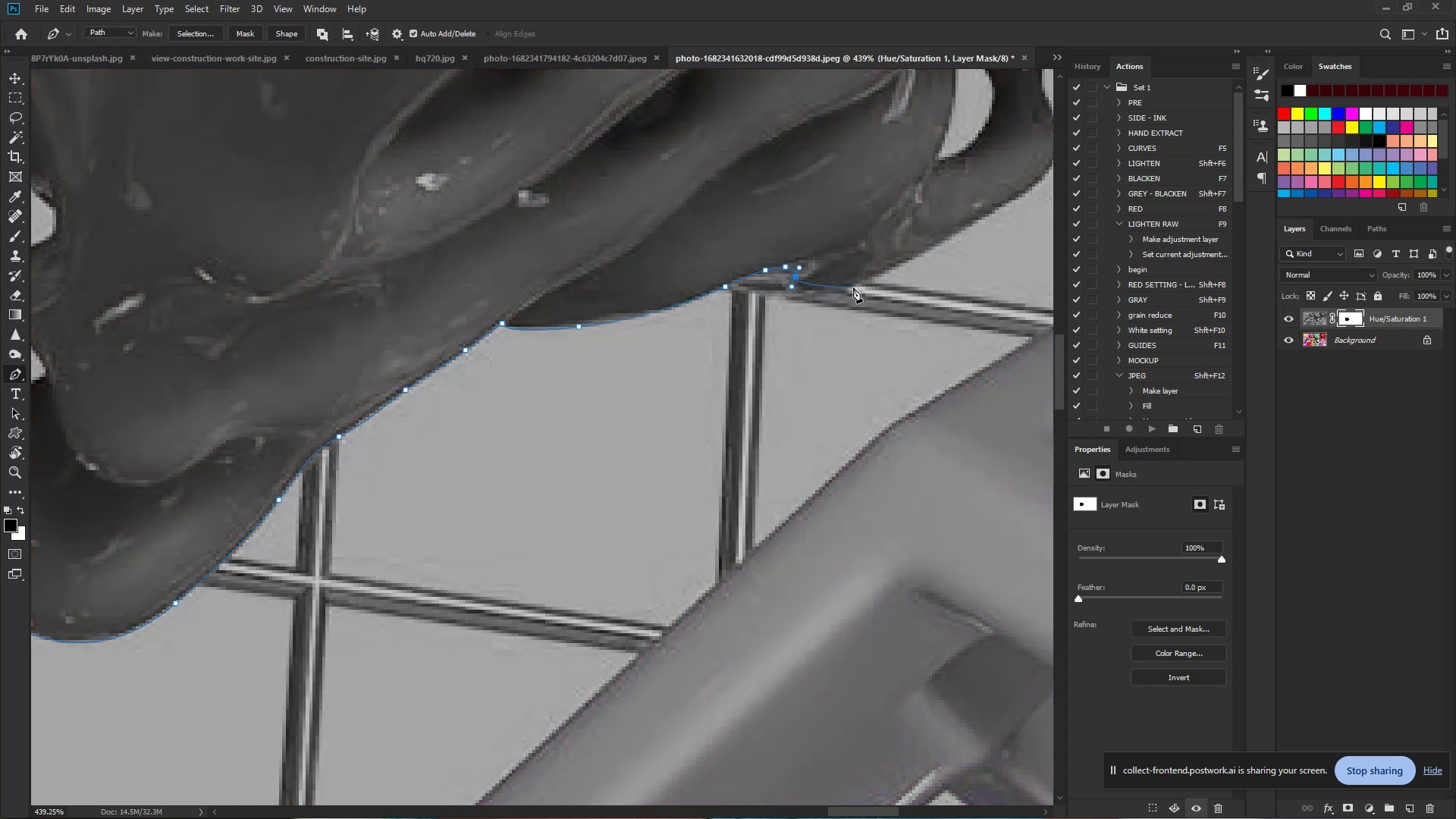 
left_click_drag(start_coordinate=[855, 286], to_coordinate=[878, 279])
 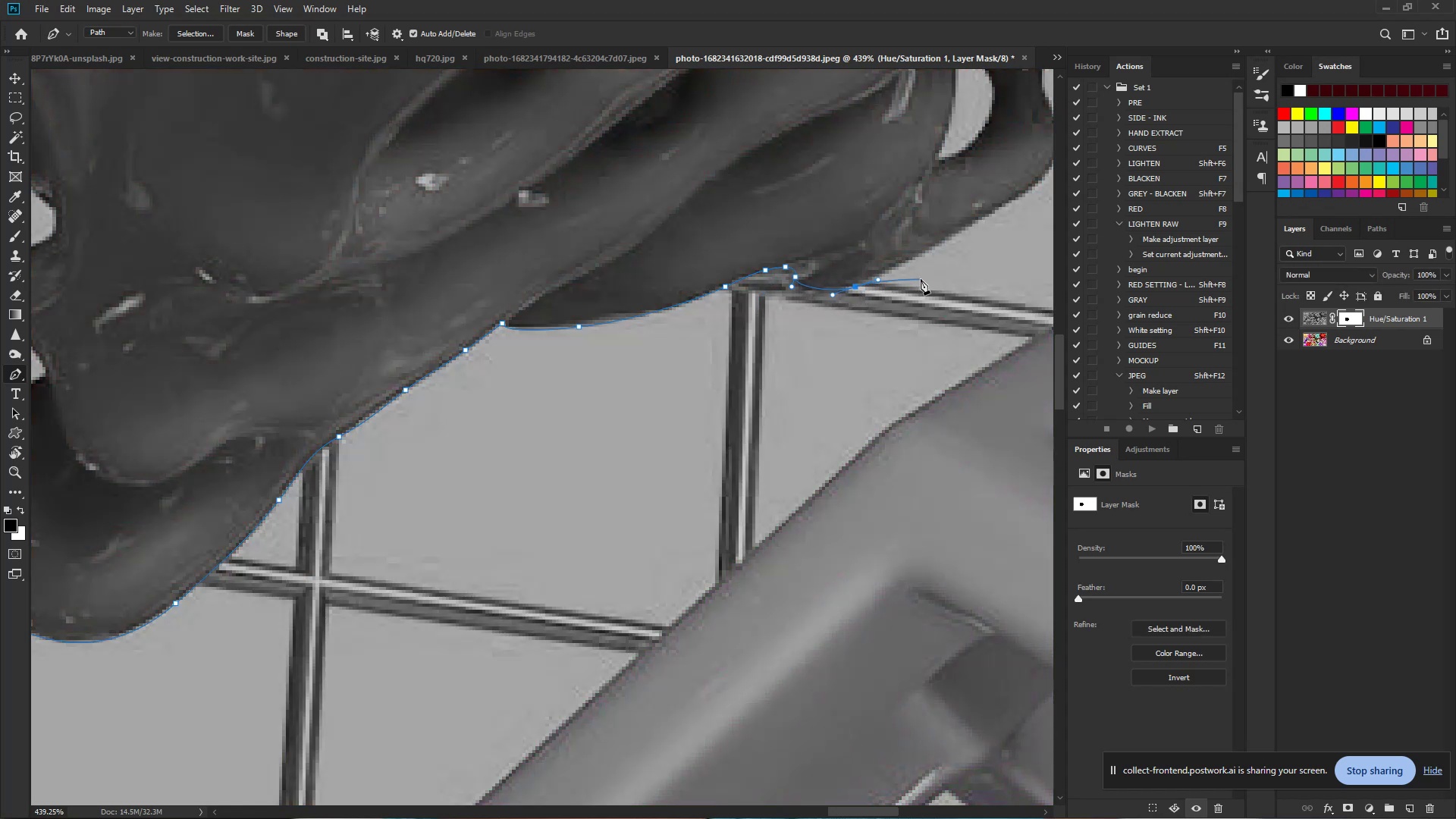 
hold_key(key=Space, duration=1.02)
 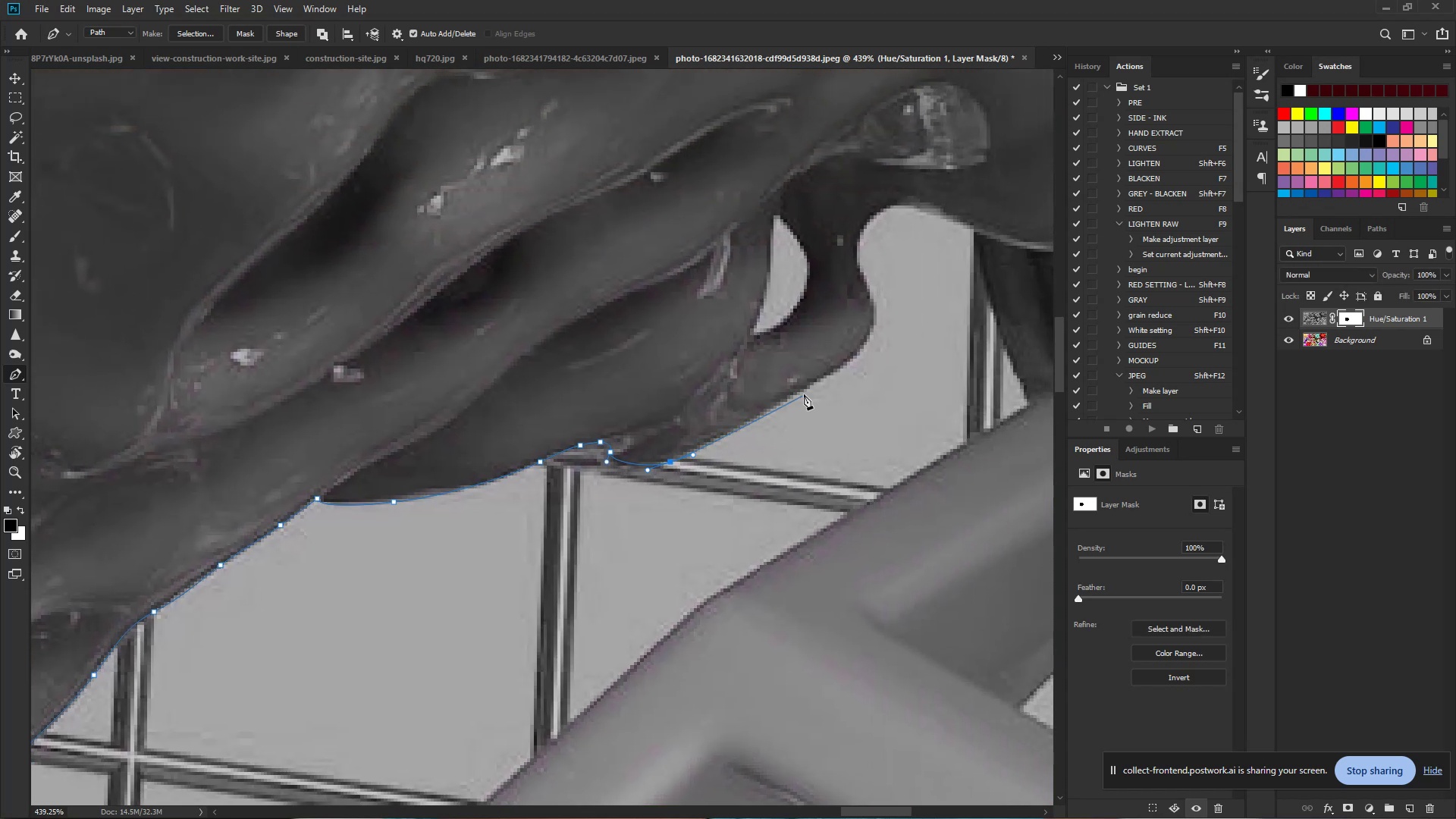 
left_click_drag(start_coordinate=[964, 243], to_coordinate=[779, 418])
 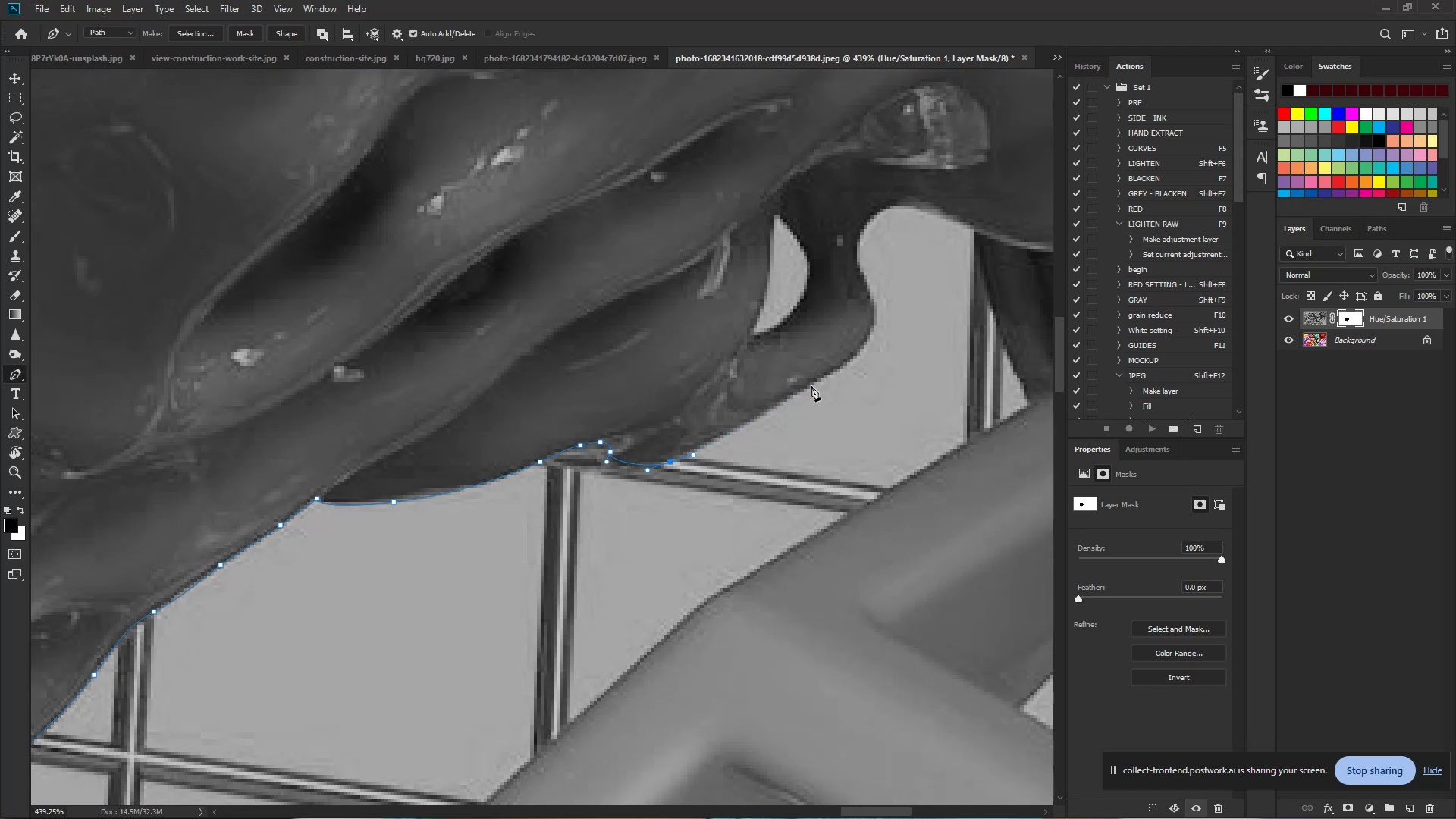 
left_click_drag(start_coordinate=[817, 383], to_coordinate=[843, 366])
 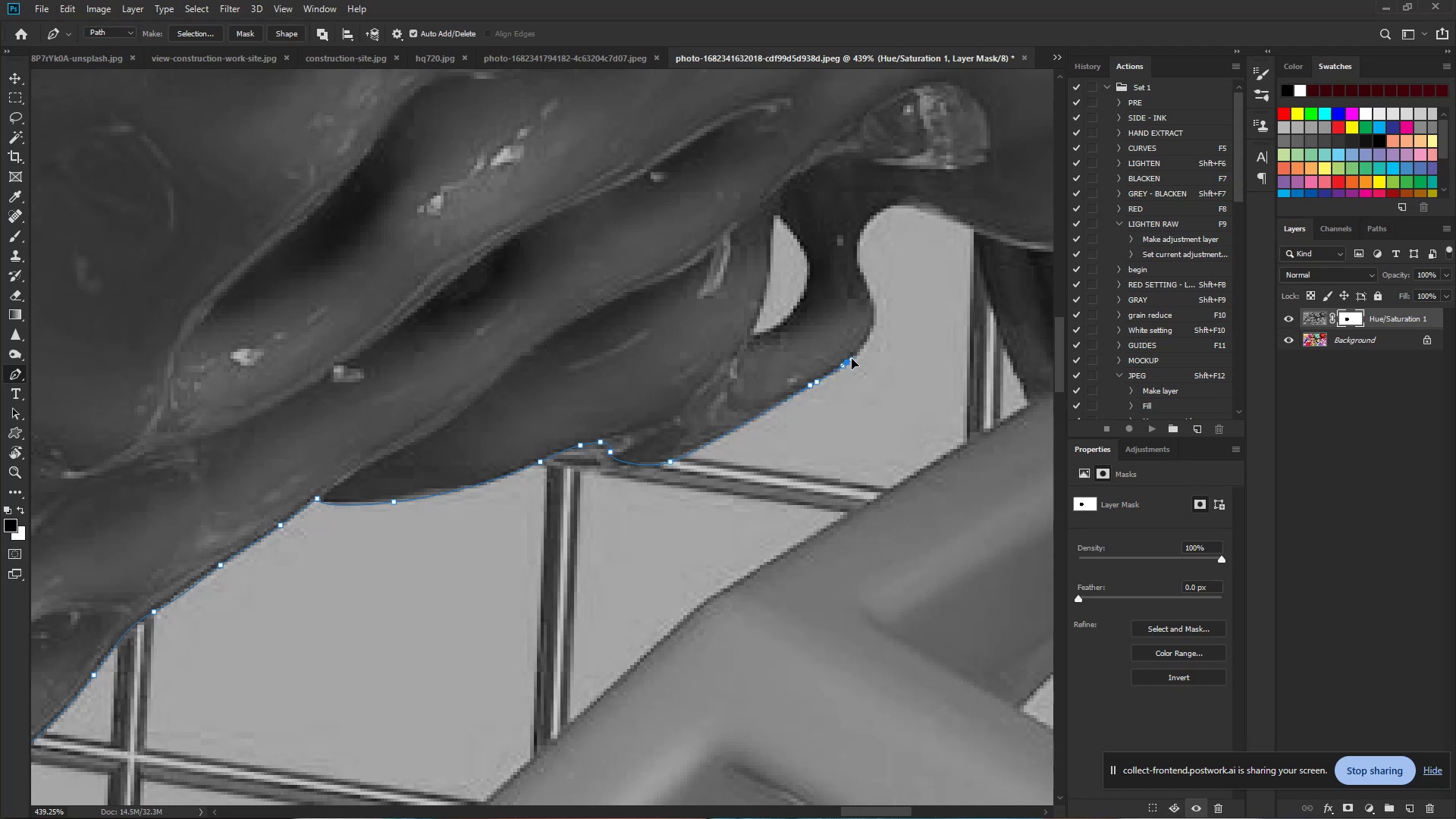 
key(Control+Z)
 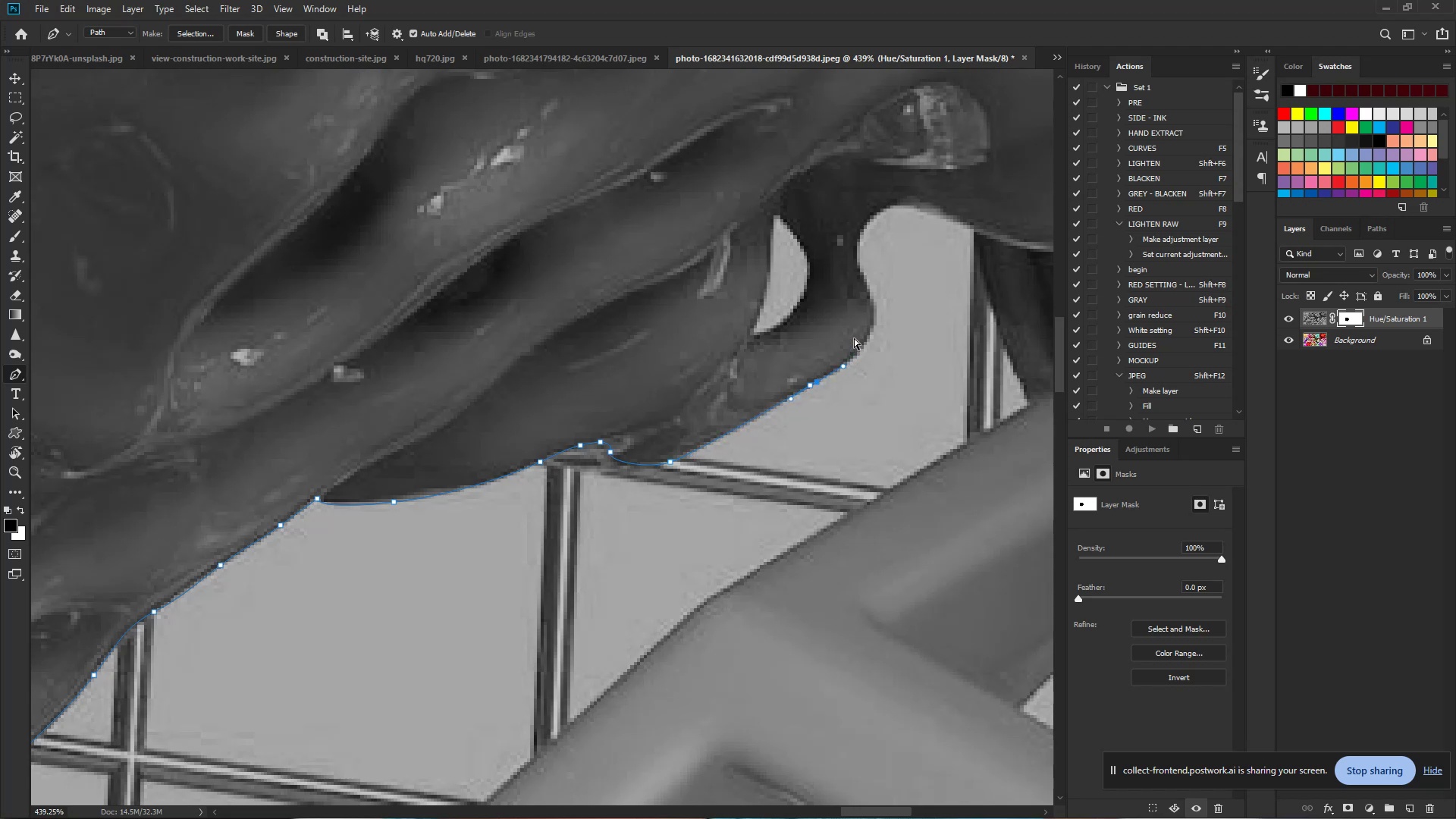 
key(Control+Z)
 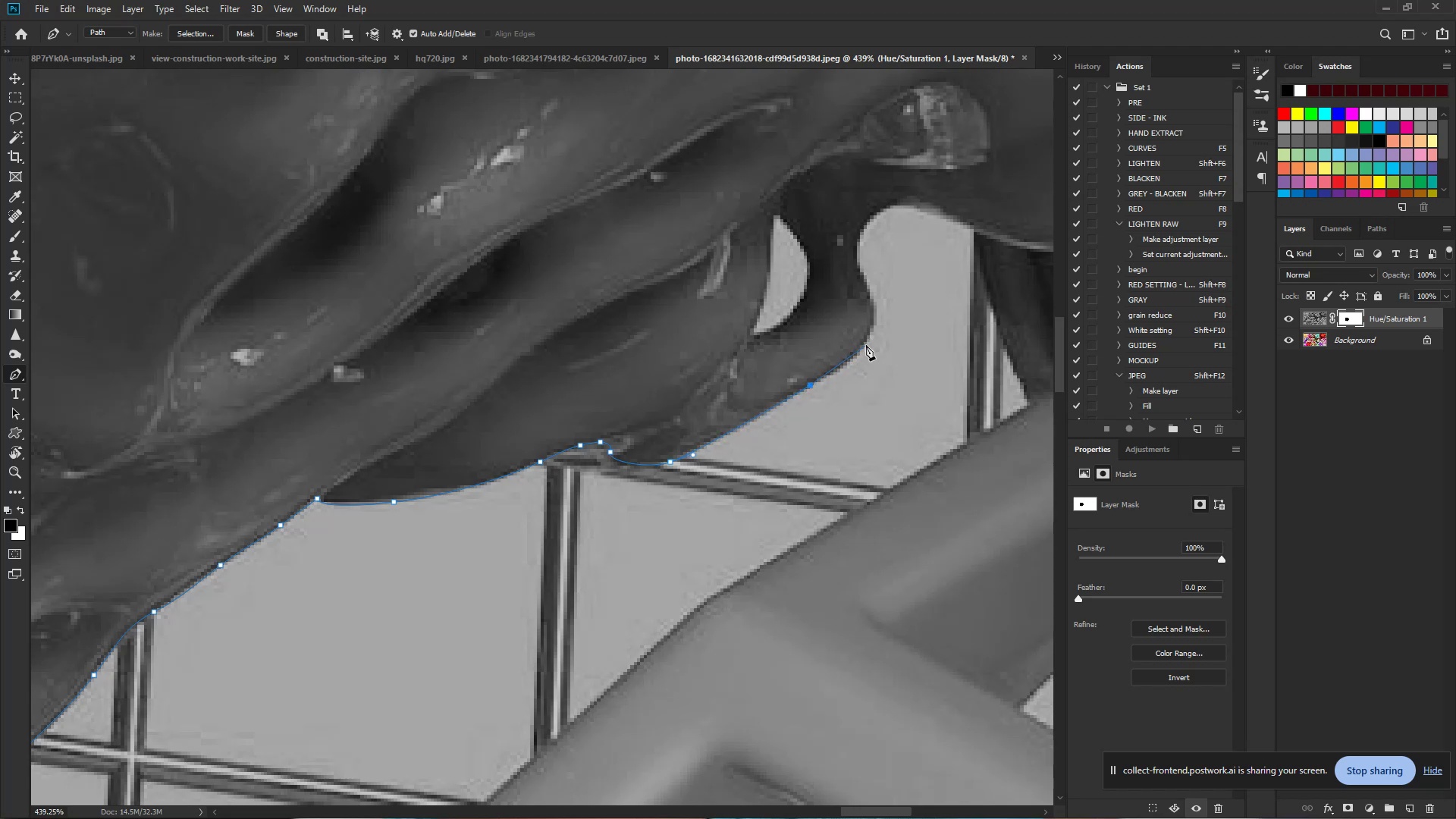 
left_click_drag(start_coordinate=[866, 343], to_coordinate=[884, 317])
 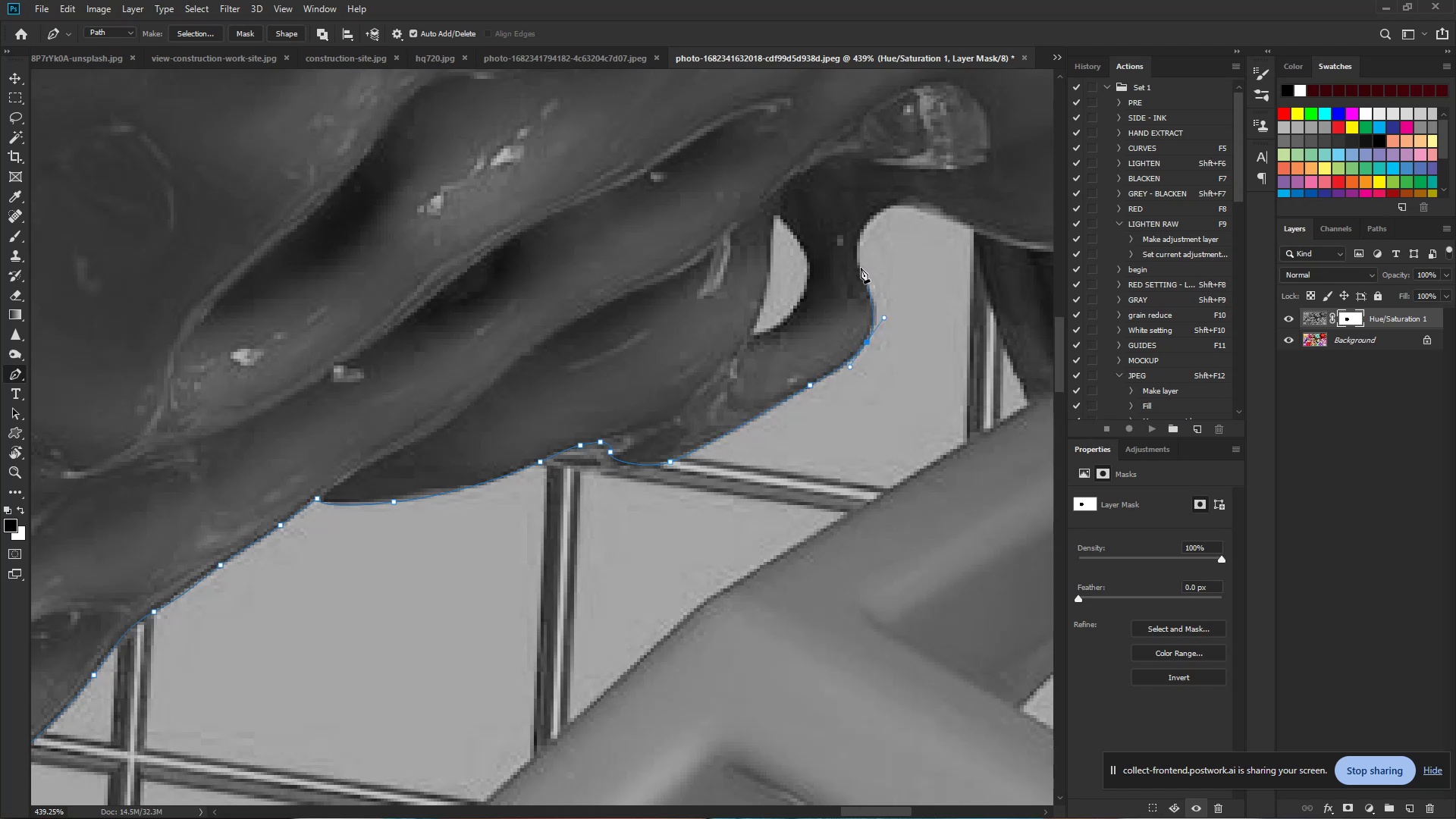 
left_click_drag(start_coordinate=[859, 266], to_coordinate=[853, 253])
 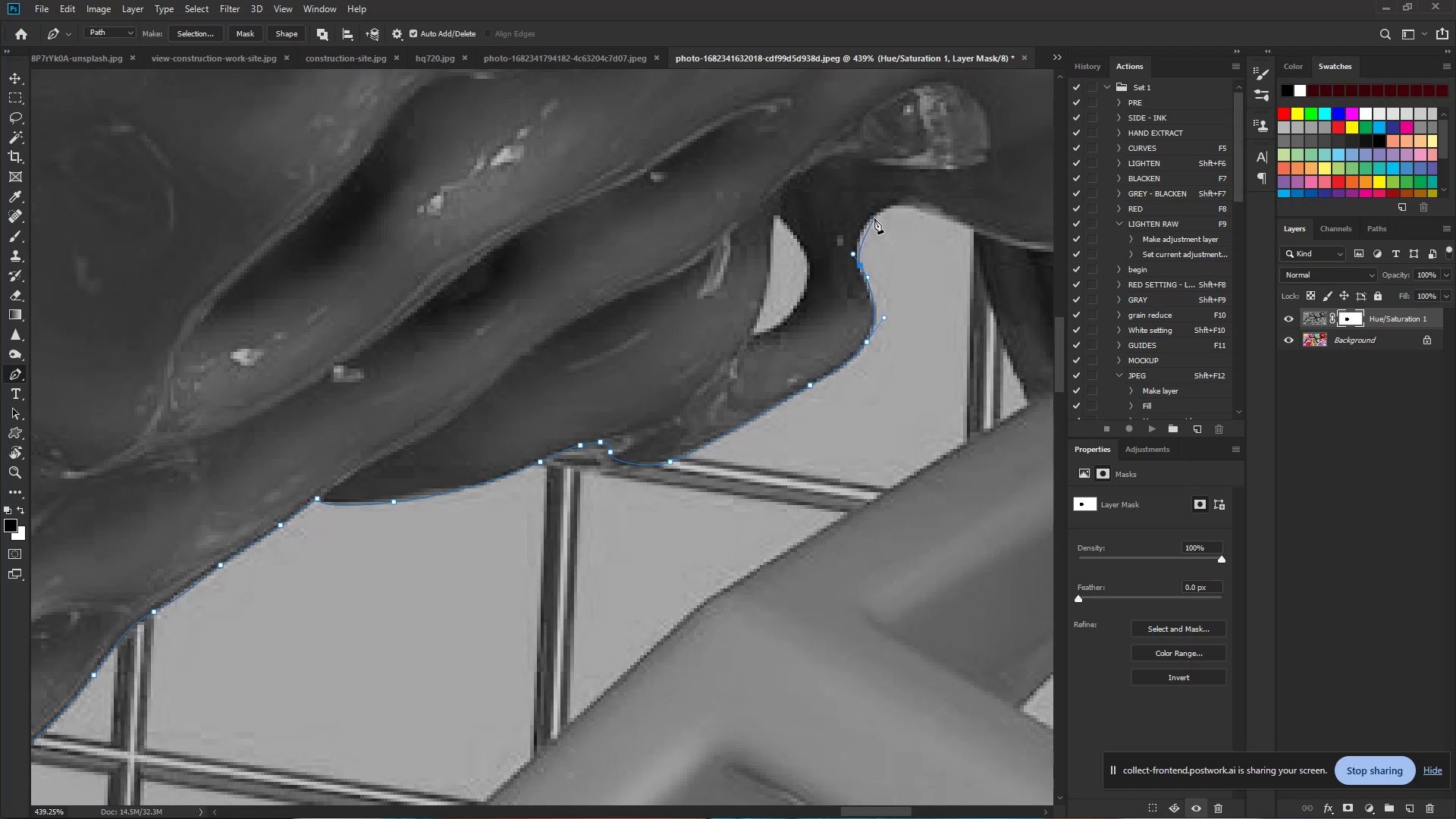 
left_click_drag(start_coordinate=[874, 218], to_coordinate=[890, 202])
 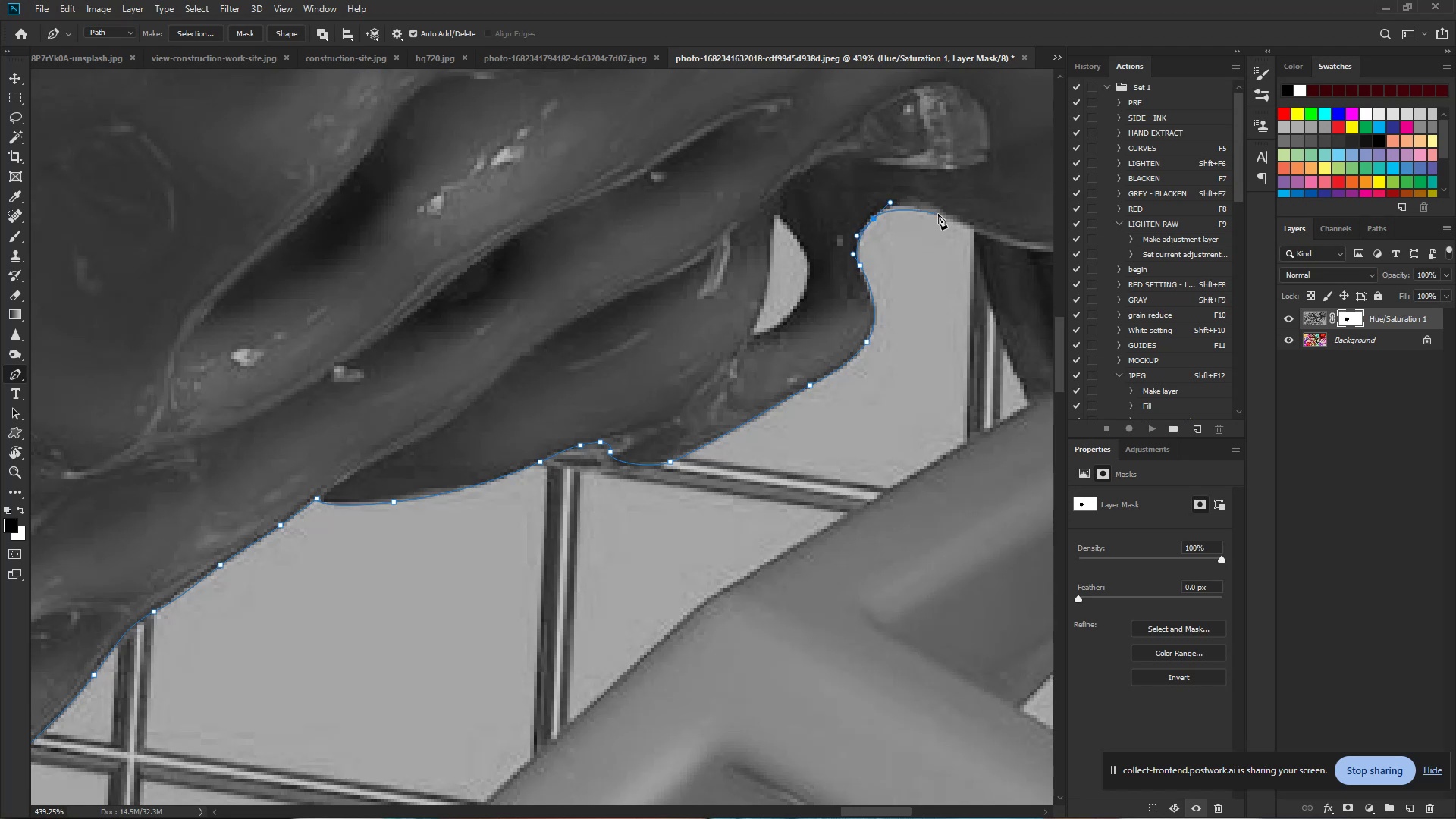 
left_click_drag(start_coordinate=[938, 214], to_coordinate=[968, 231])
 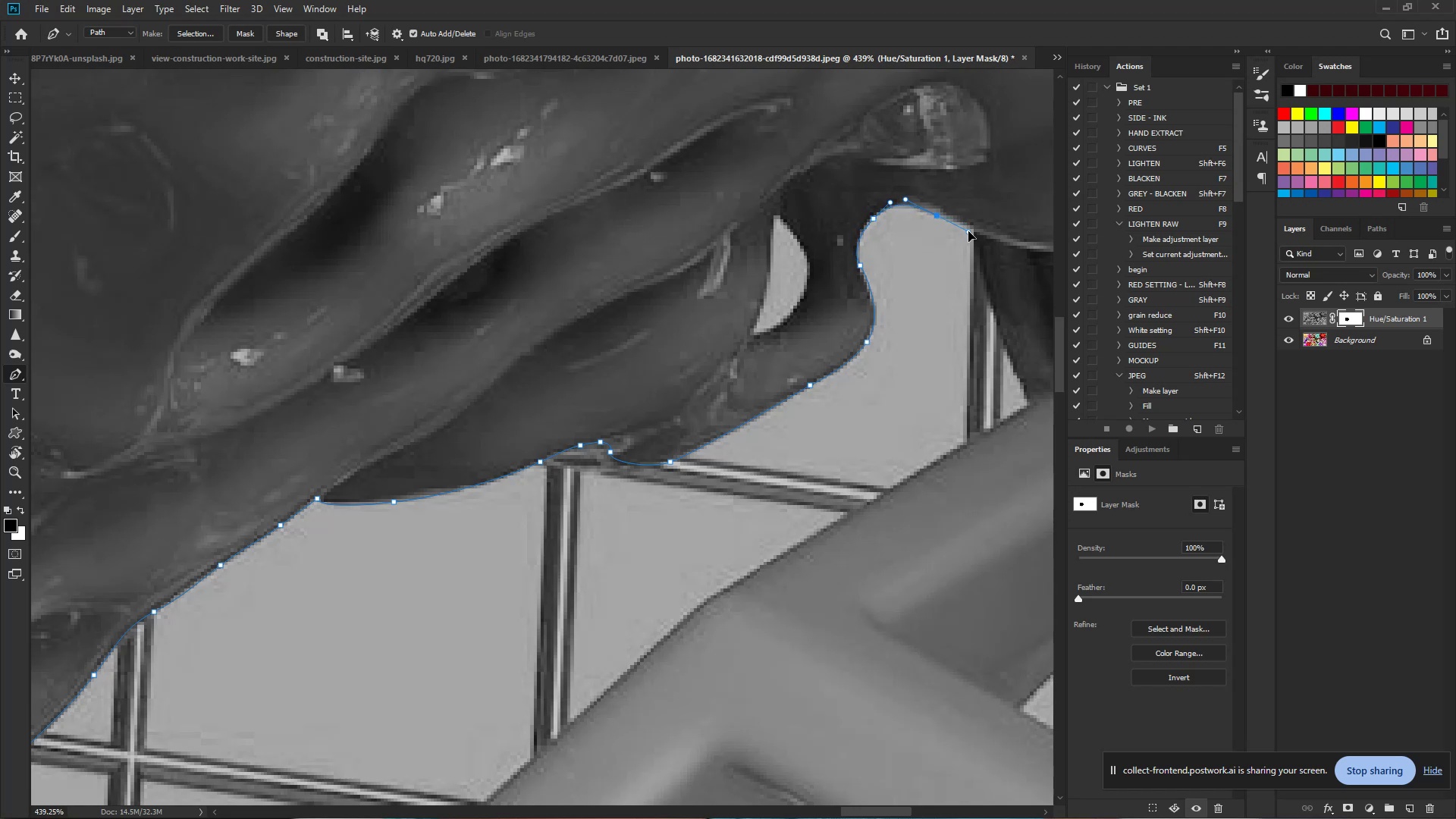 
hold_key(key=Space, duration=0.86)
 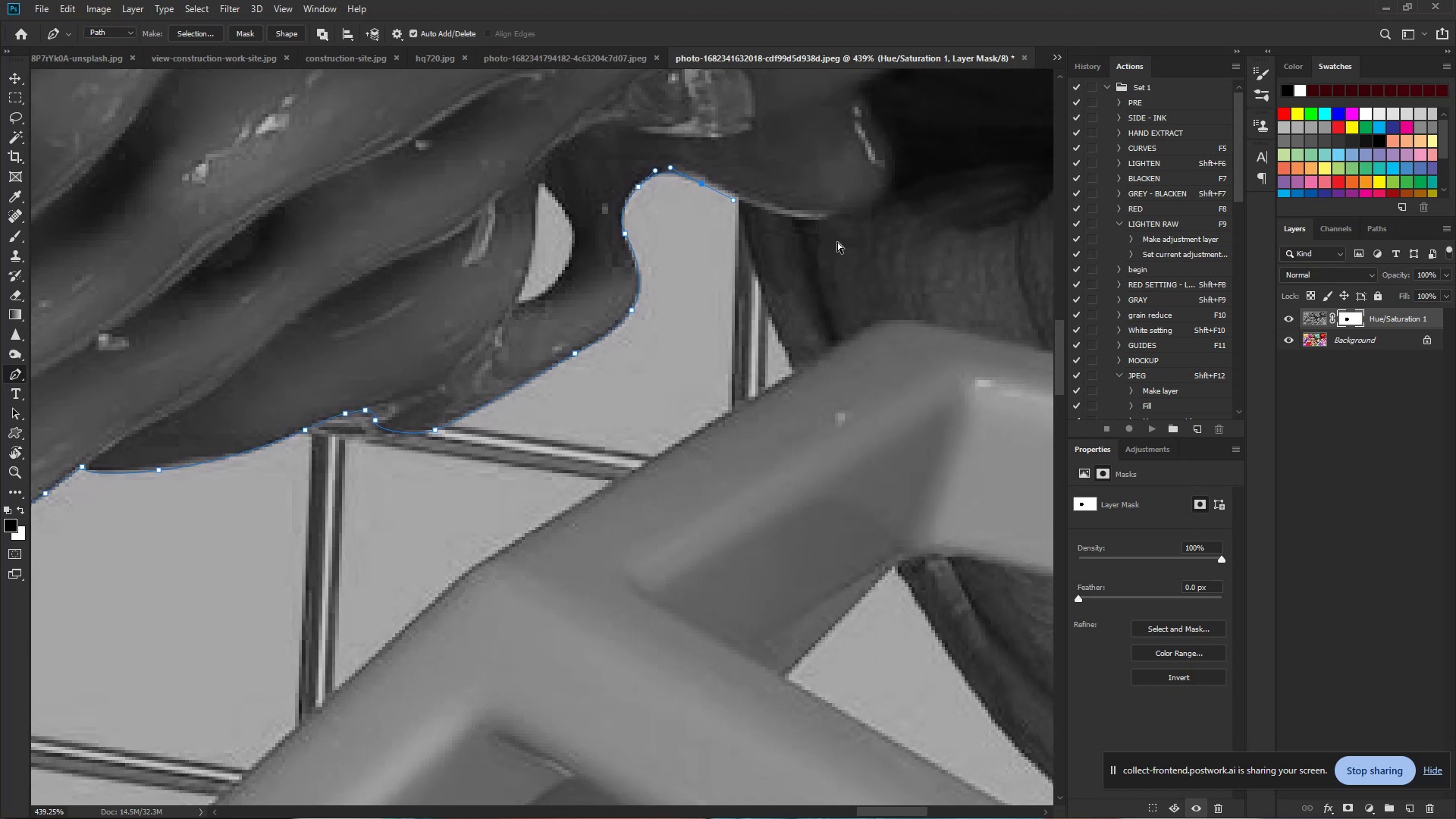 
left_click_drag(start_coordinate=[968, 231], to_coordinate=[733, 199])
 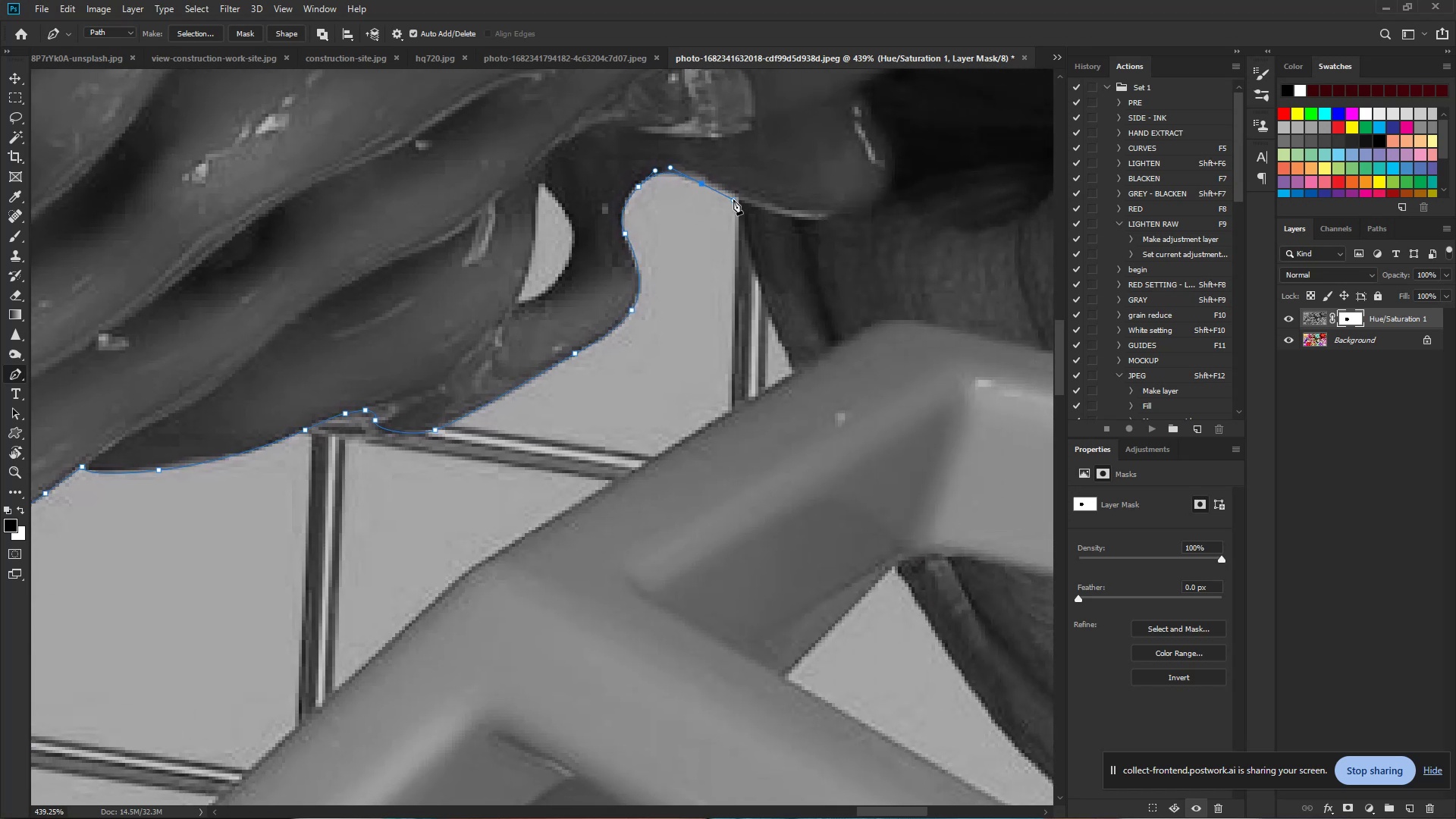 
hold_key(key=Space, duration=1.53)
 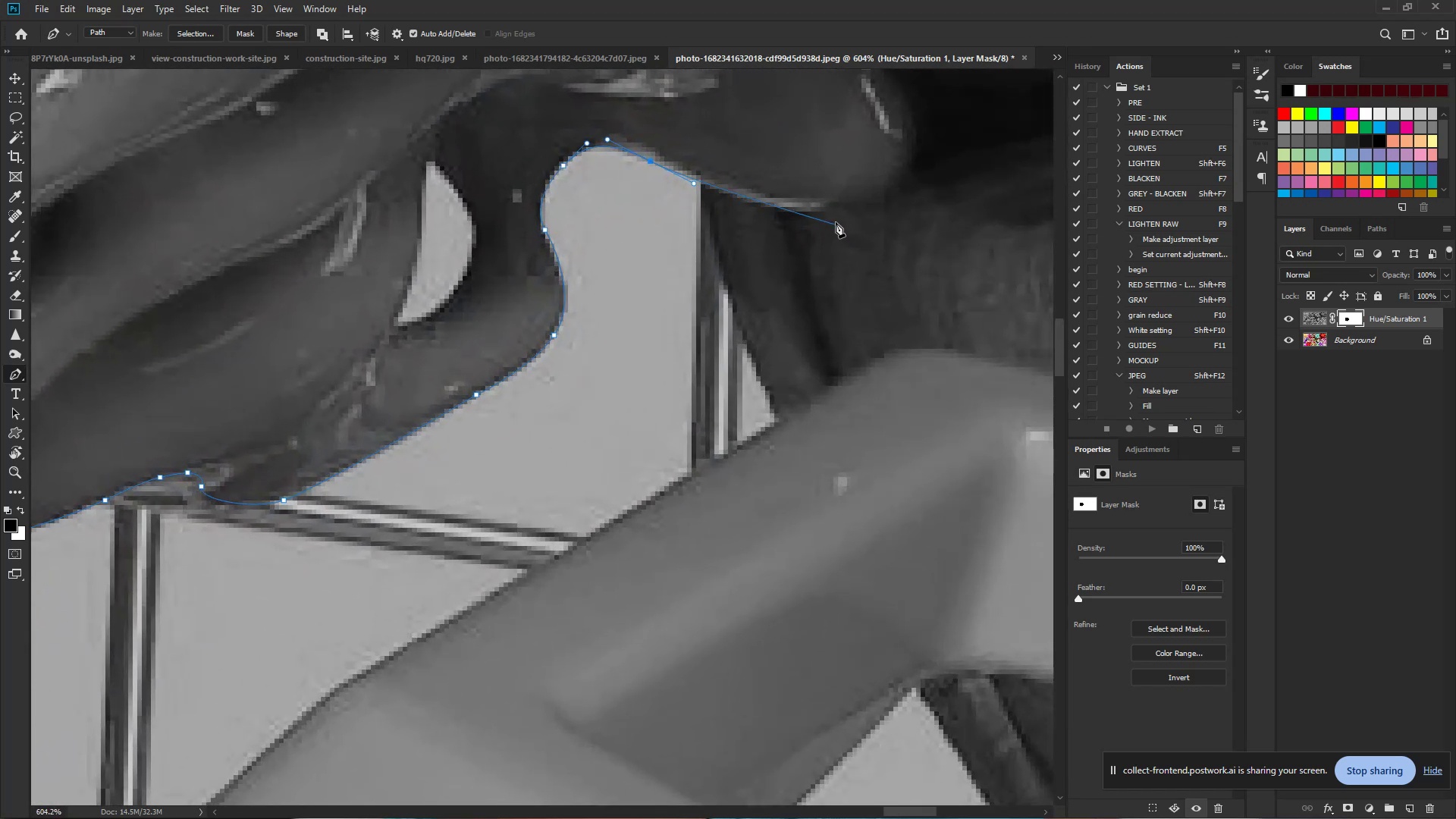 
left_click_drag(start_coordinate=[838, 243], to_coordinate=[846, 242])
 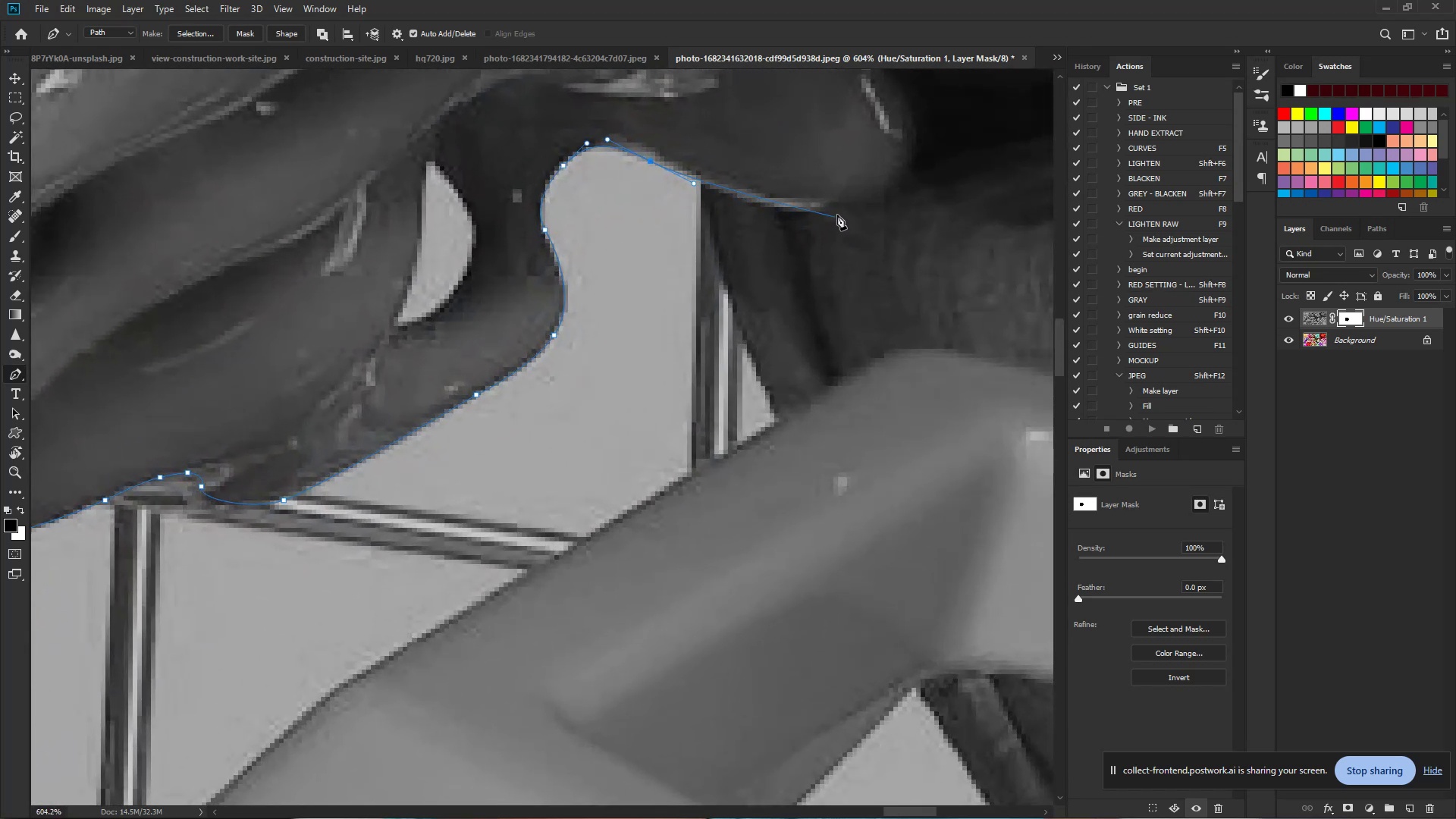 
key(Control+Space)
 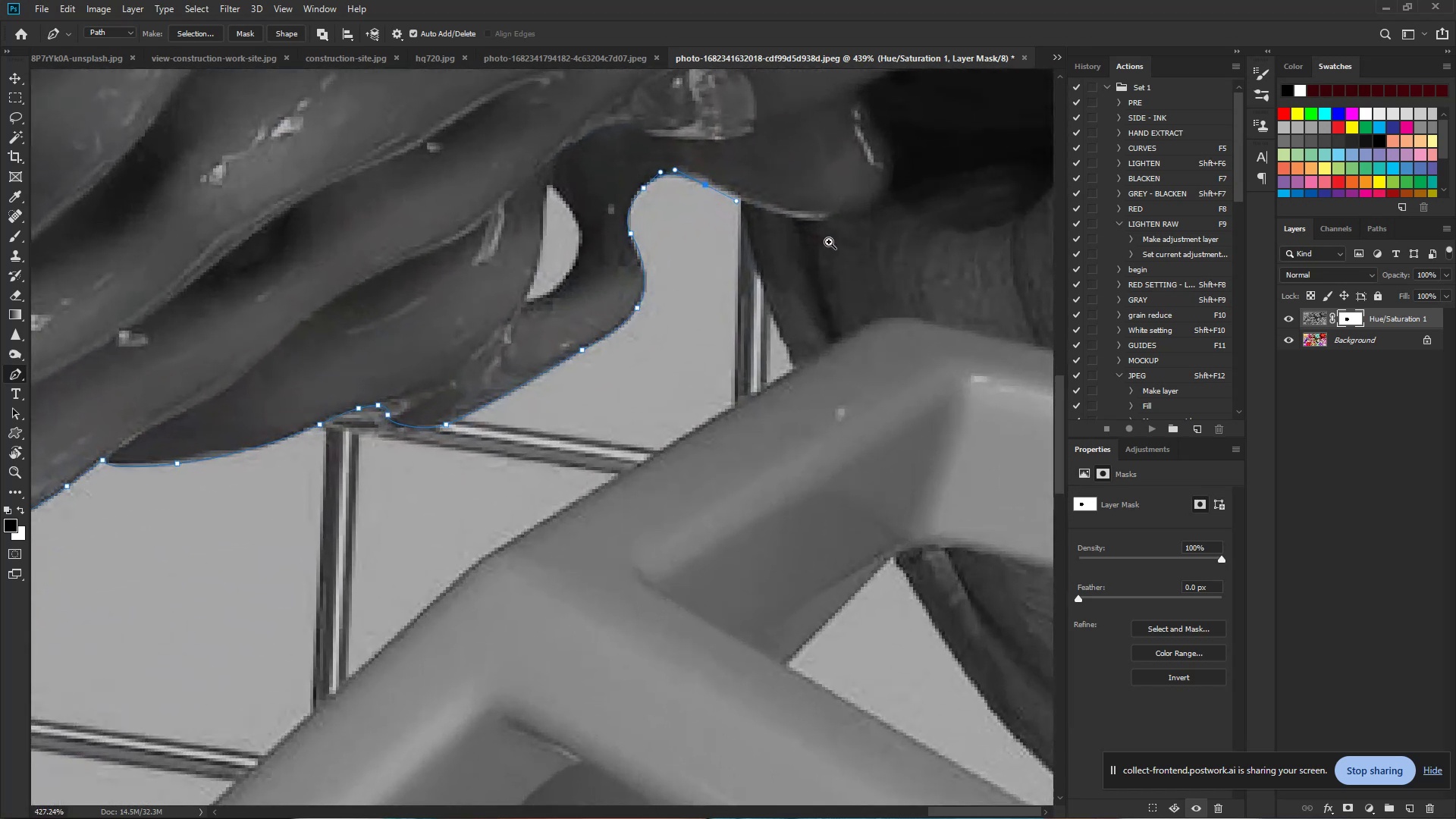 
key(Control+Space)
 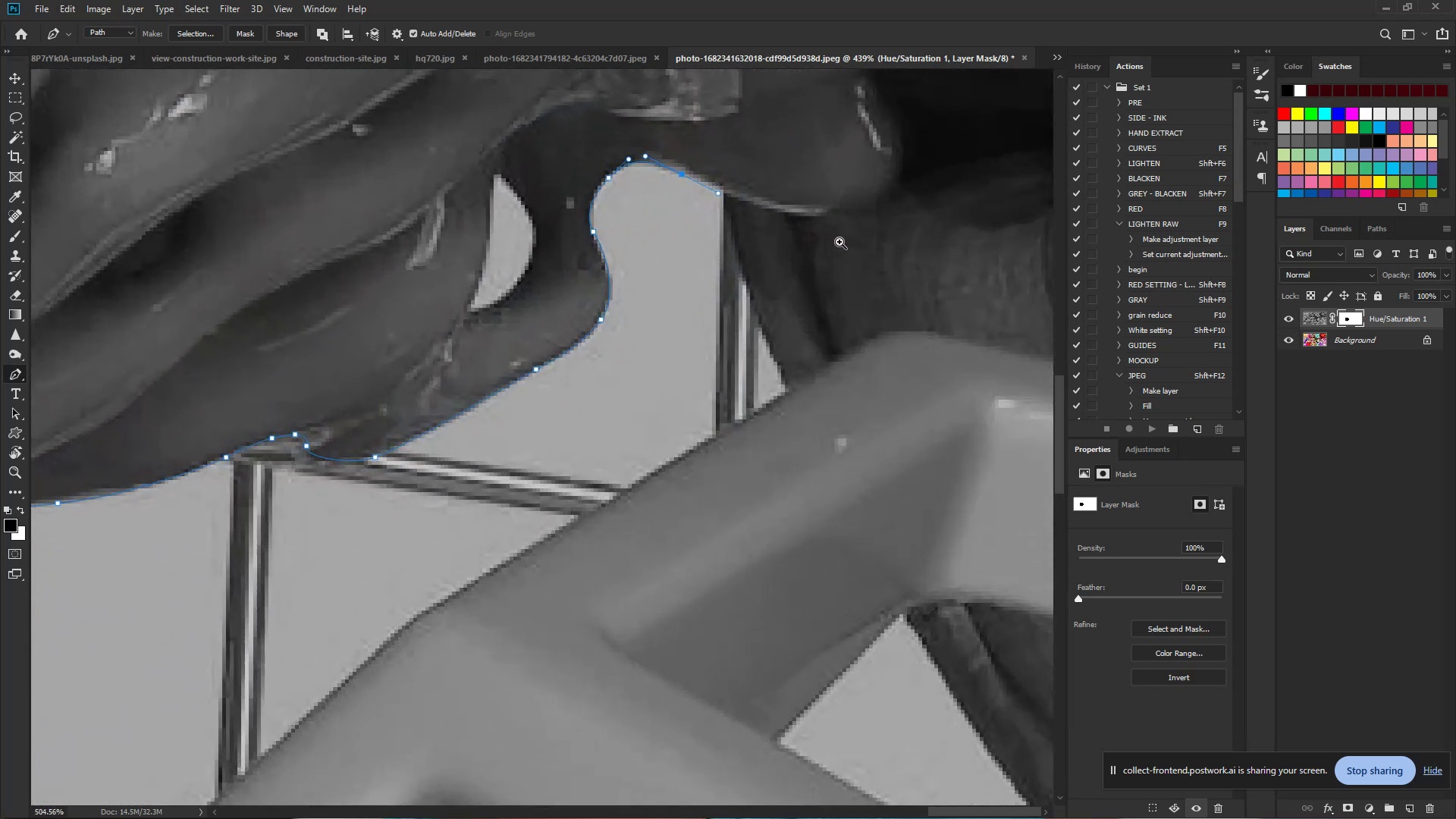 
key(Control+Space)
 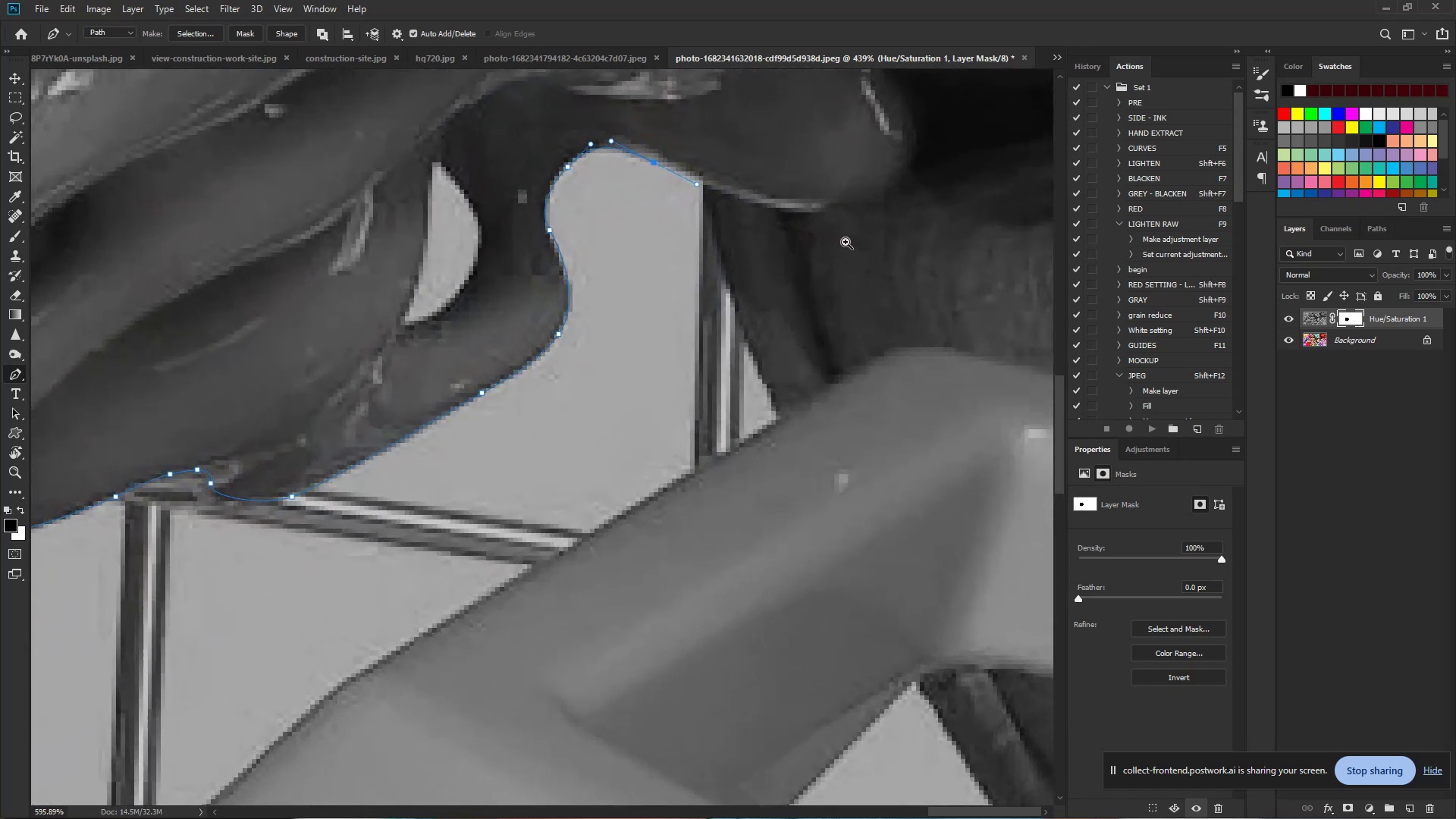 
key(Control+Space)
 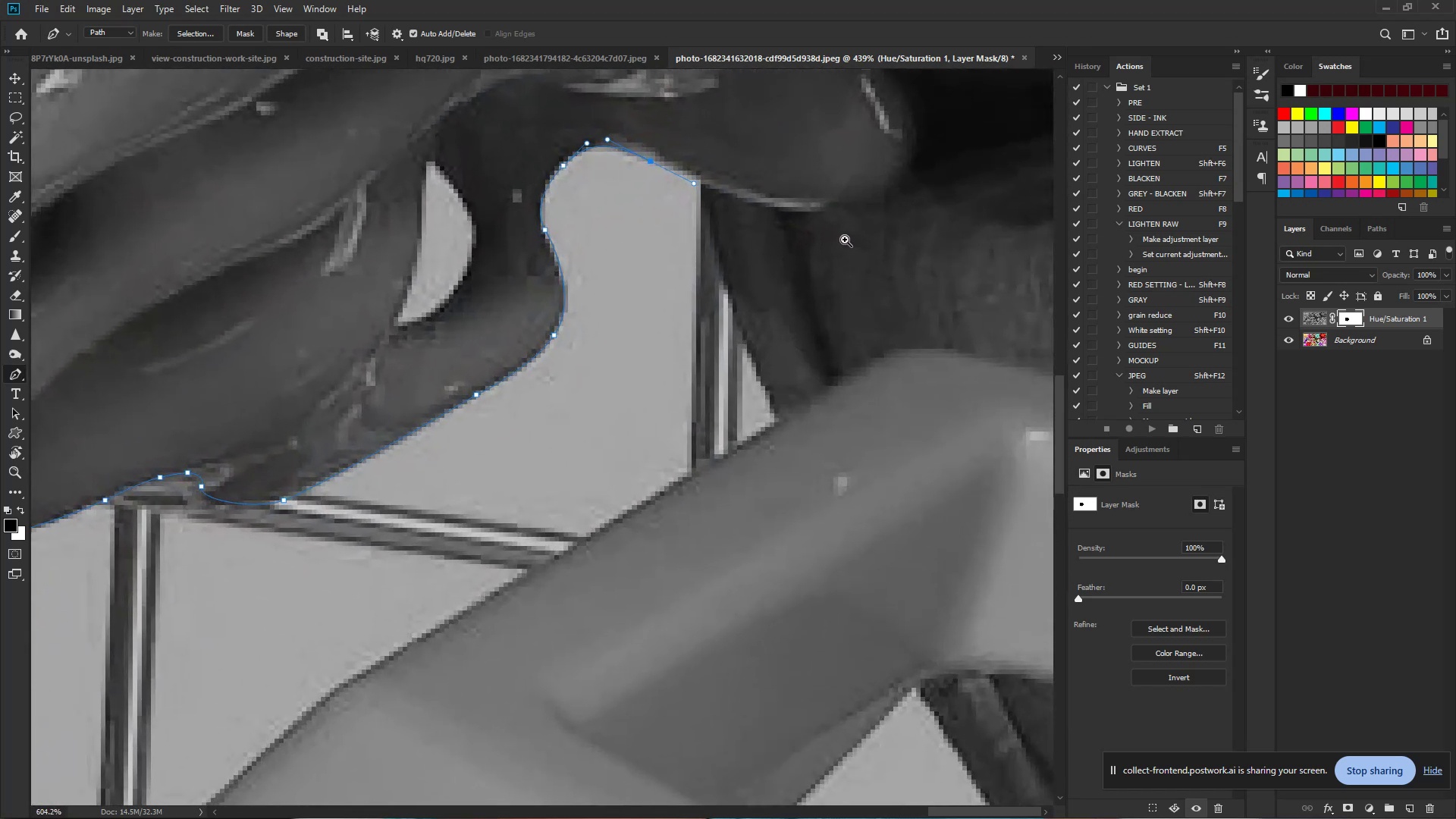 
key(Control+Space)
 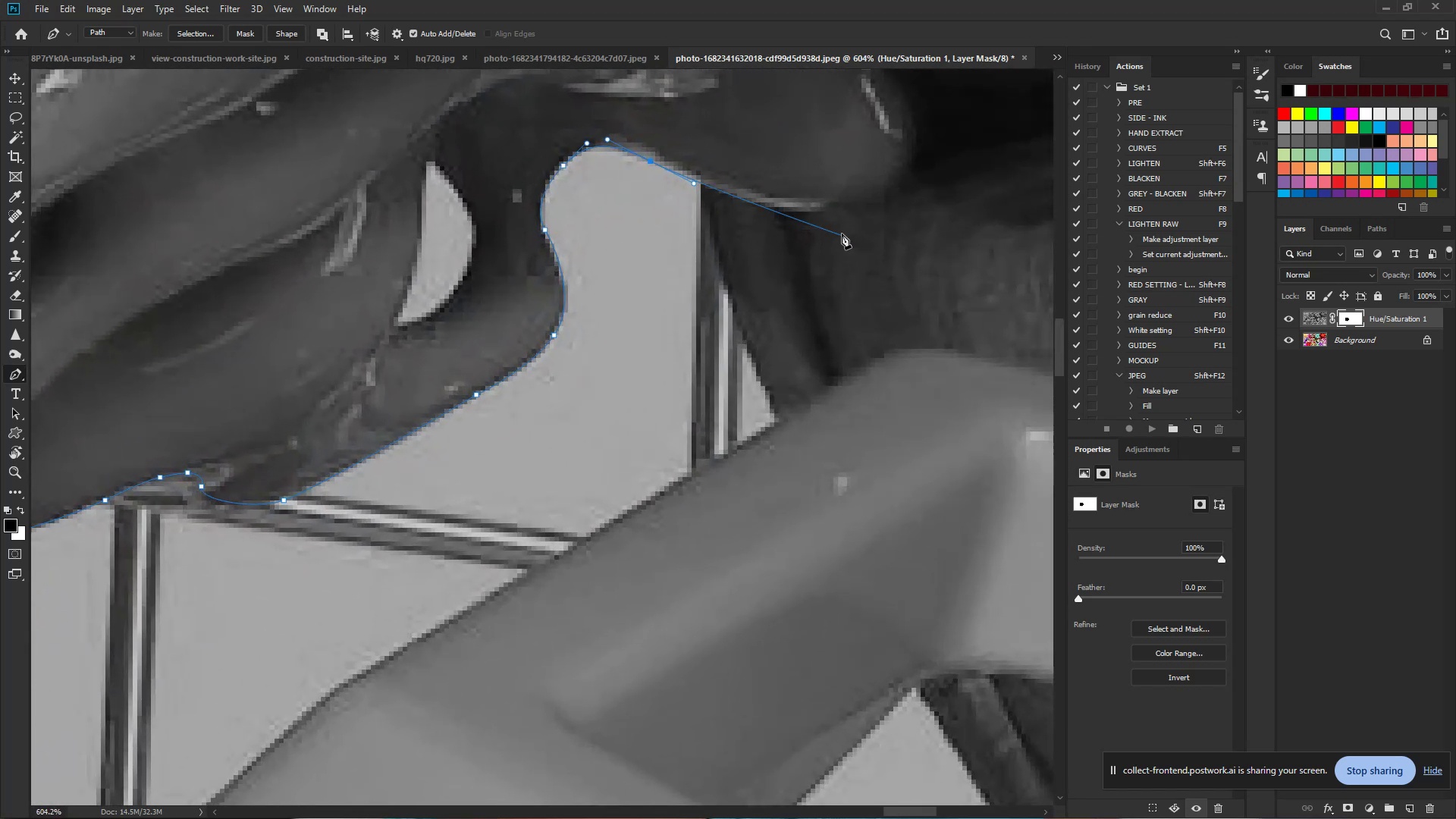 
key(Control+Space)
 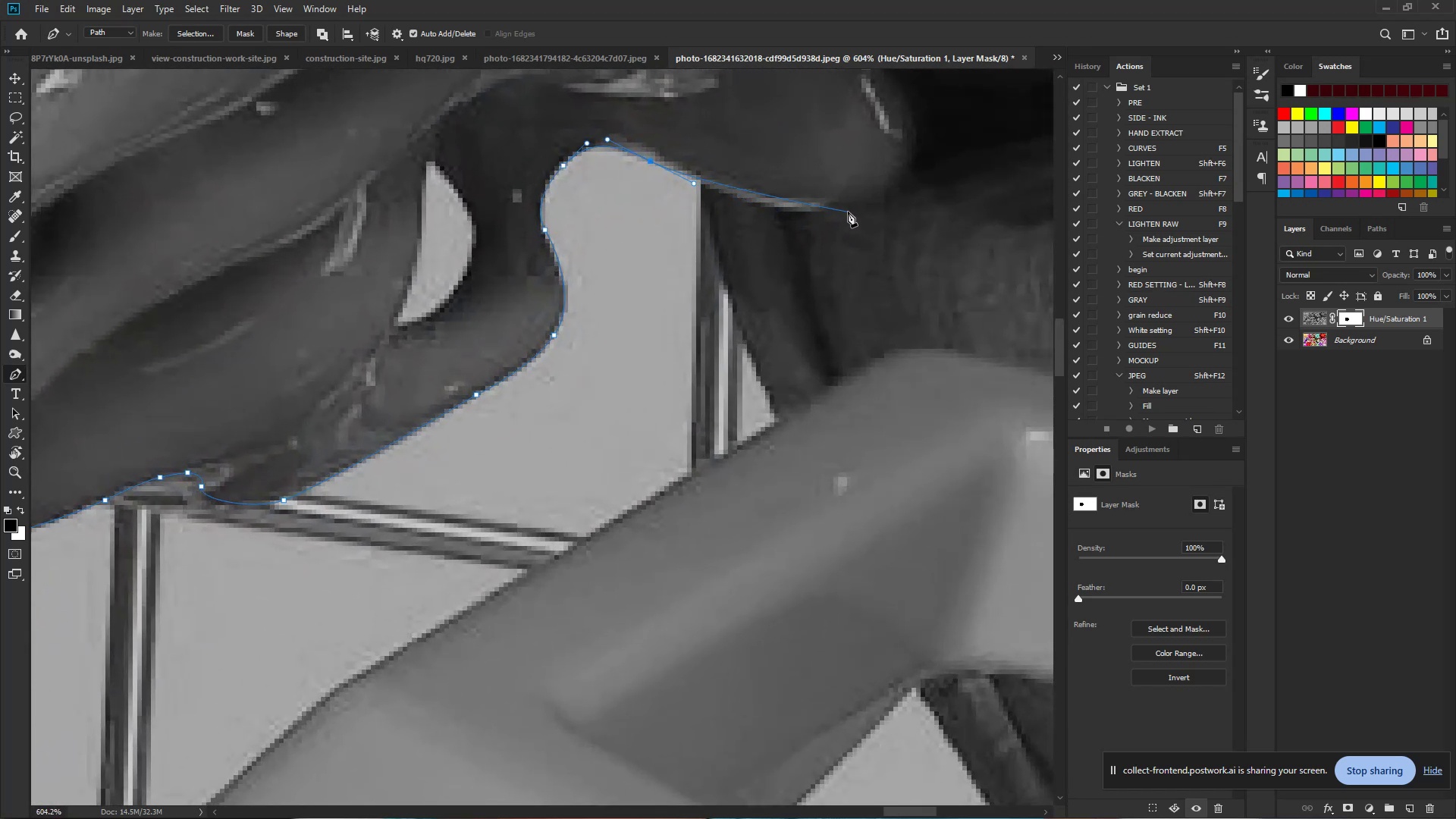 
left_click_drag(start_coordinate=[849, 211], to_coordinate=[906, 199])
 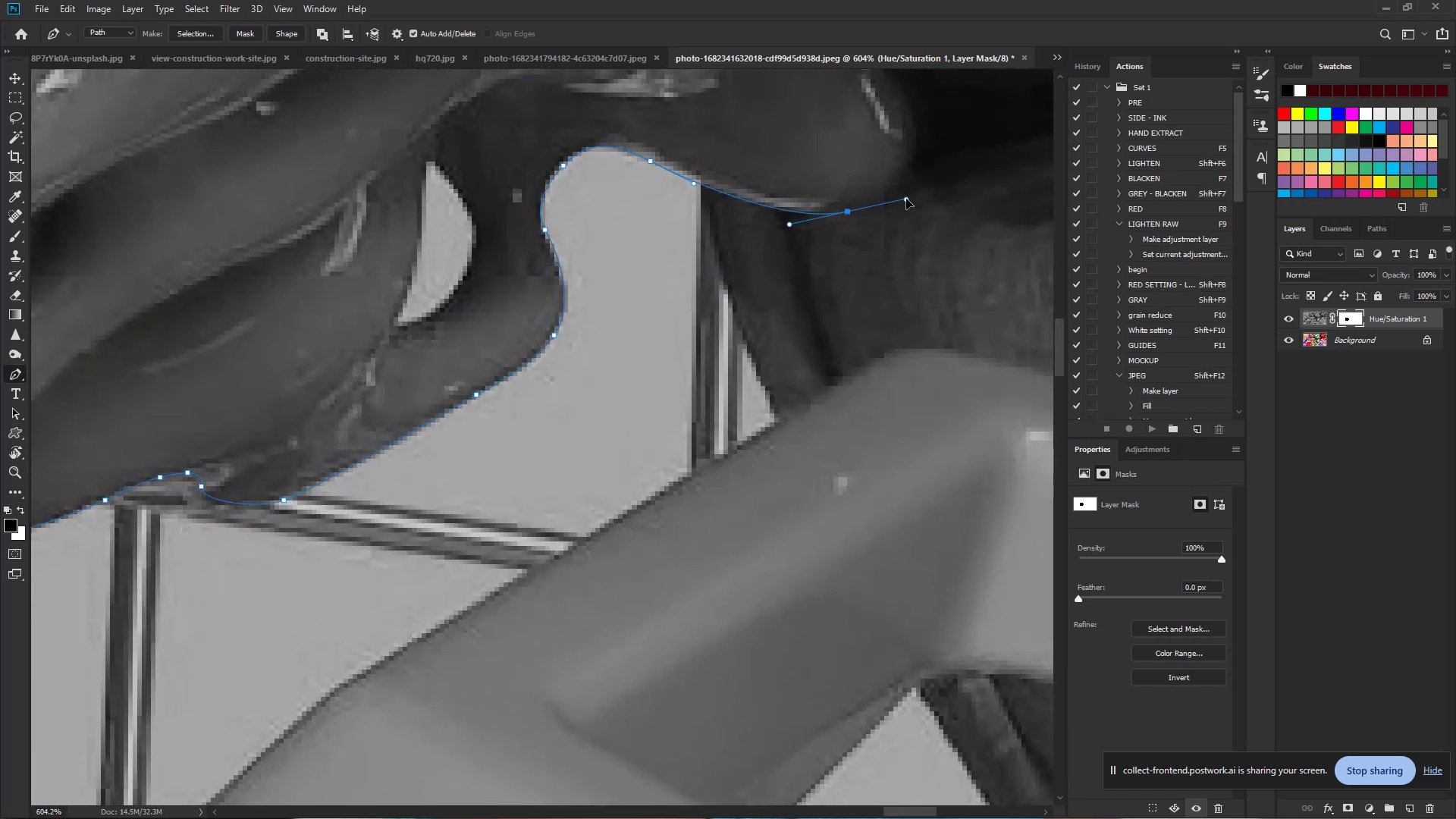 
hold_key(key=Space, duration=0.79)
 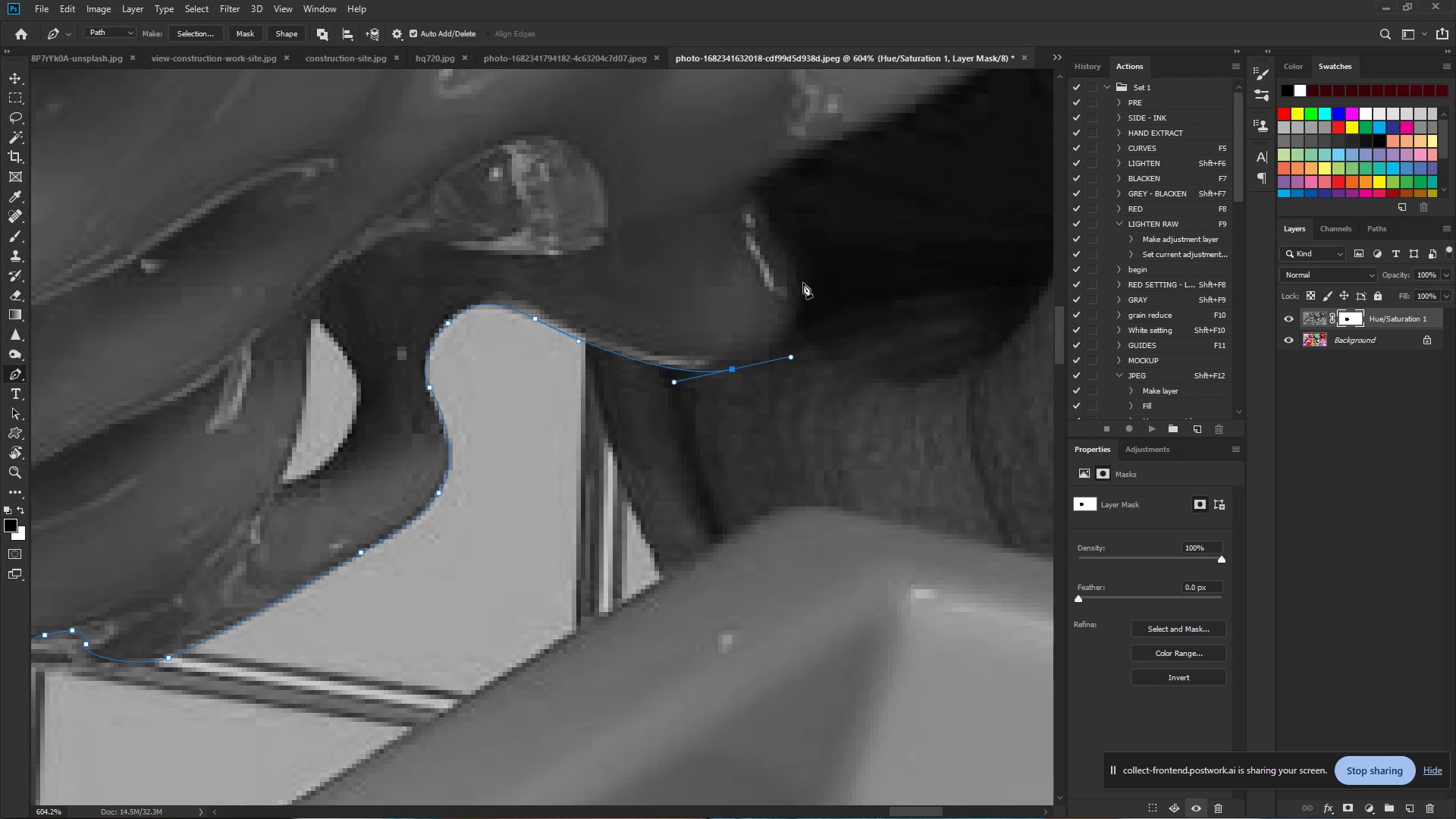 
left_click_drag(start_coordinate=[906, 199], to_coordinate=[791, 357])
 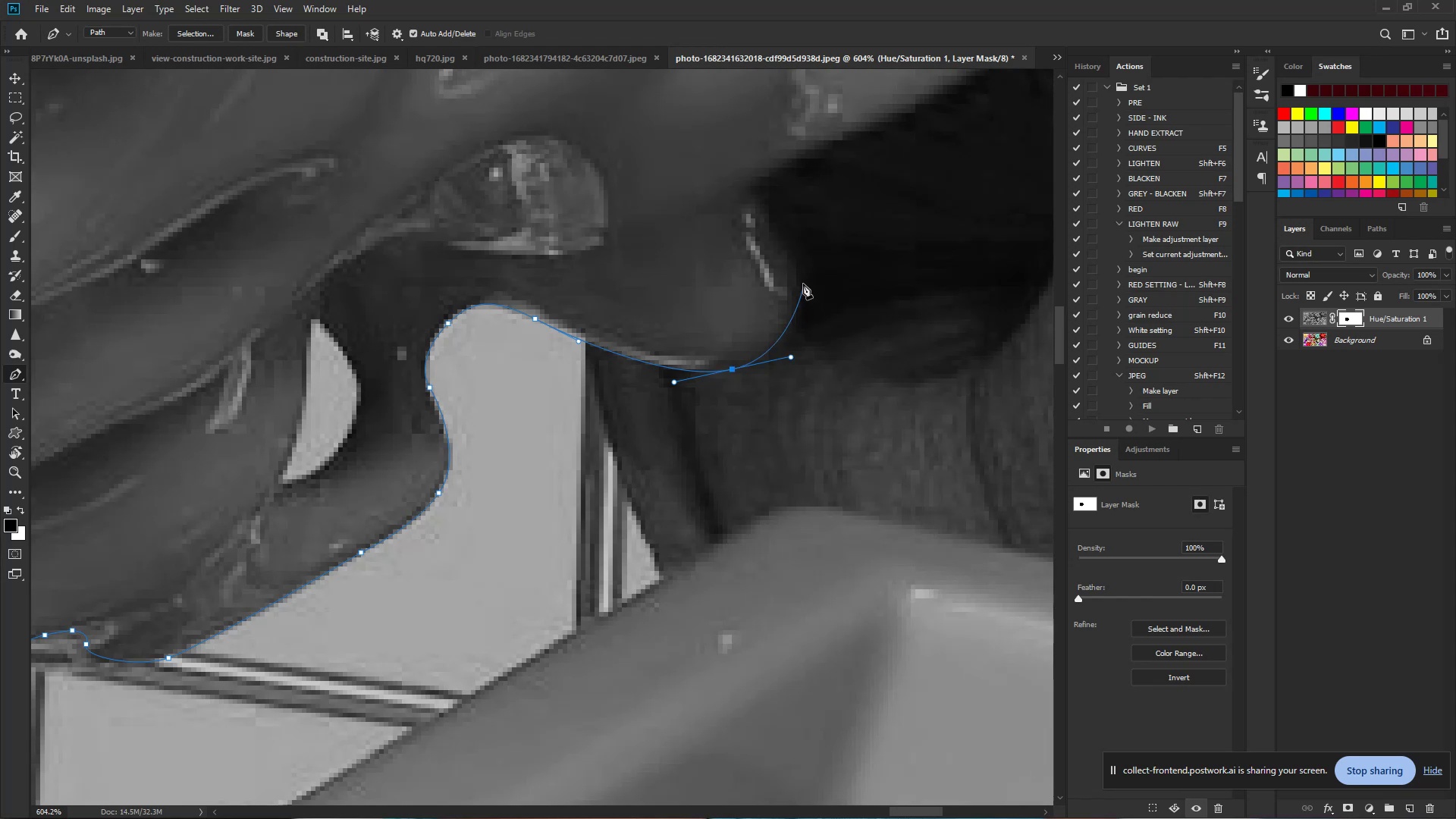 
left_click_drag(start_coordinate=[802, 281], to_coordinate=[798, 251])
 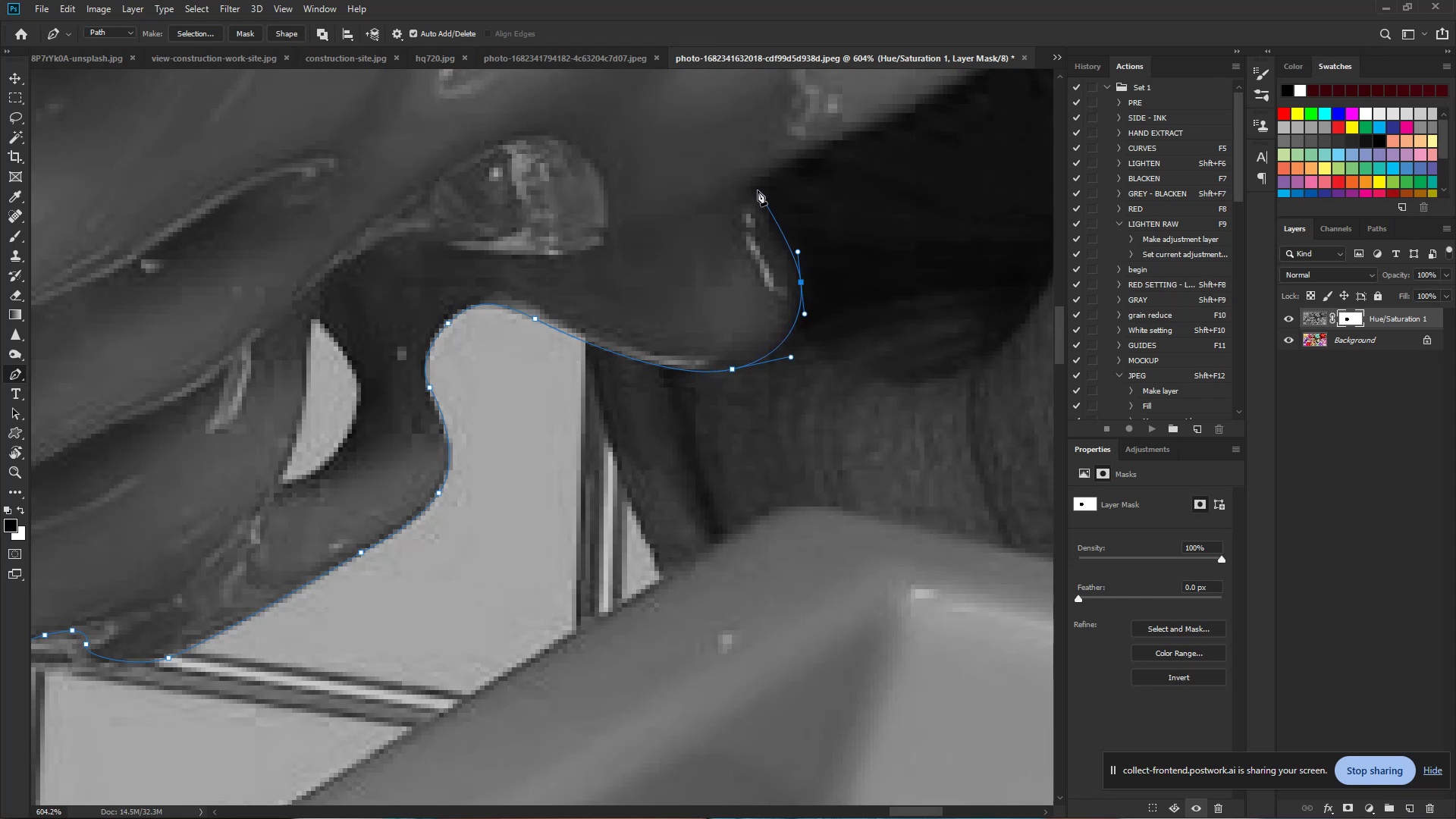 
left_click([756, 188])
 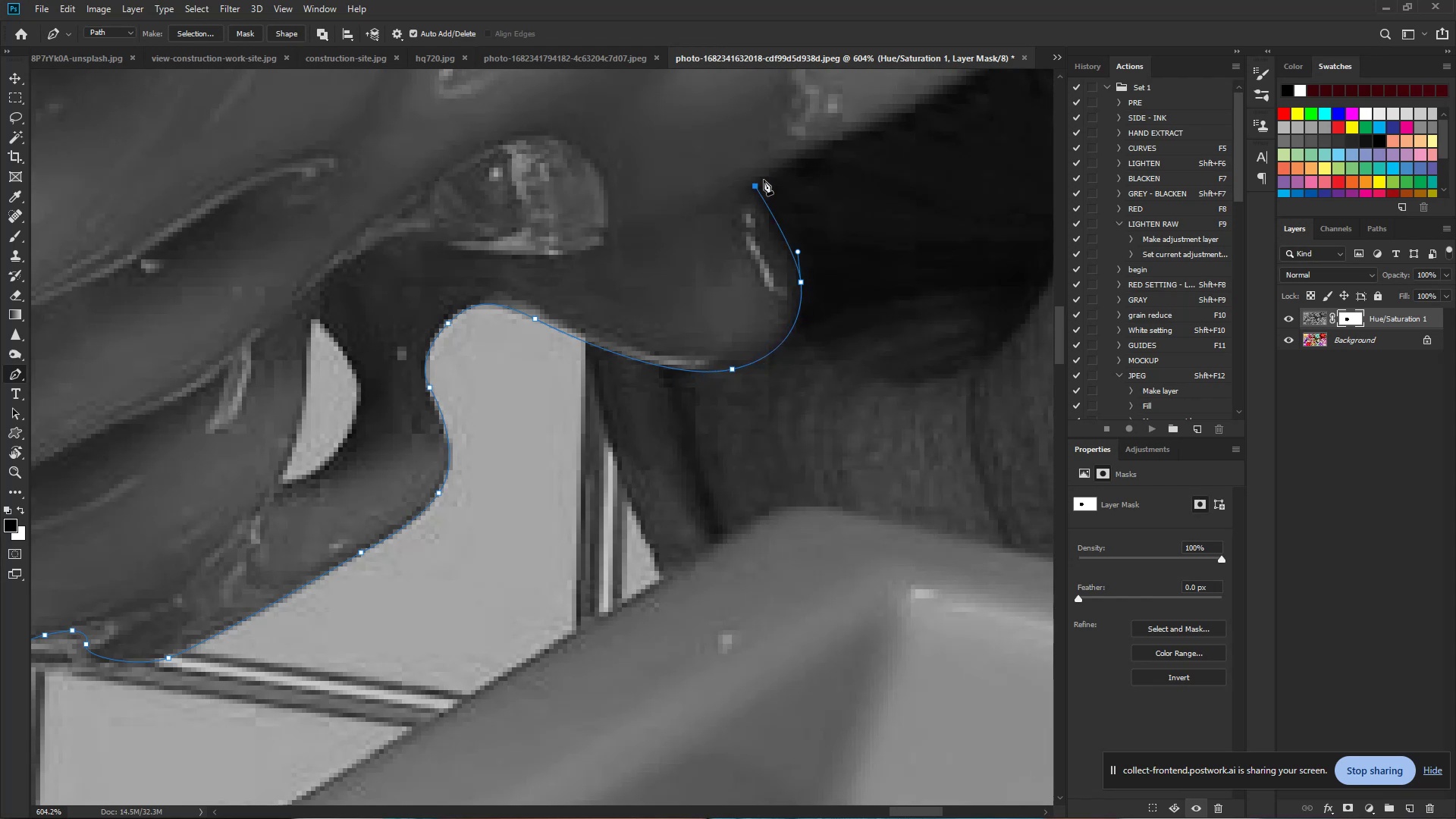 
hold_key(key=Space, duration=0.79)
 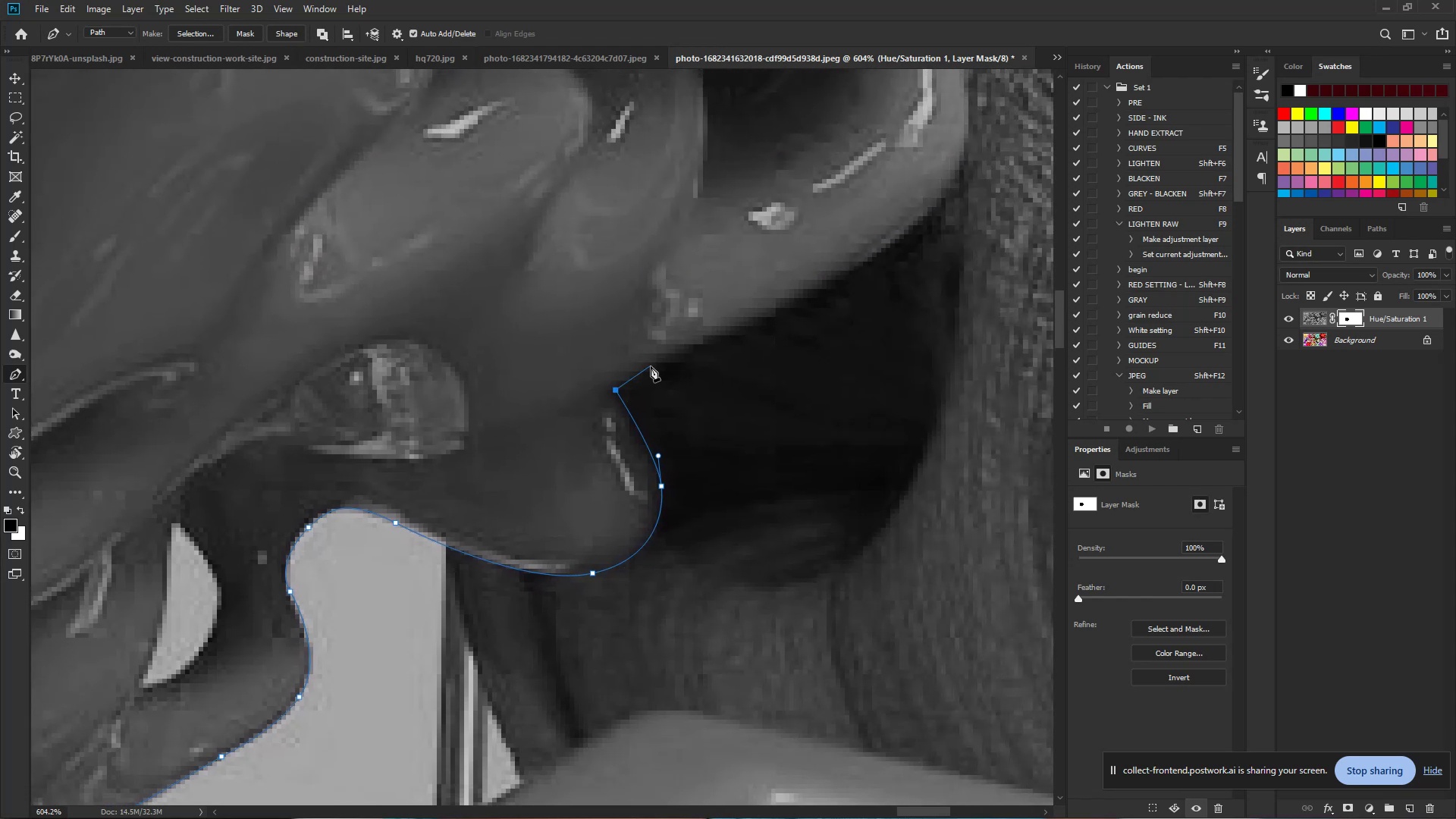 
left_click_drag(start_coordinate=[791, 163], to_coordinate=[651, 367])
 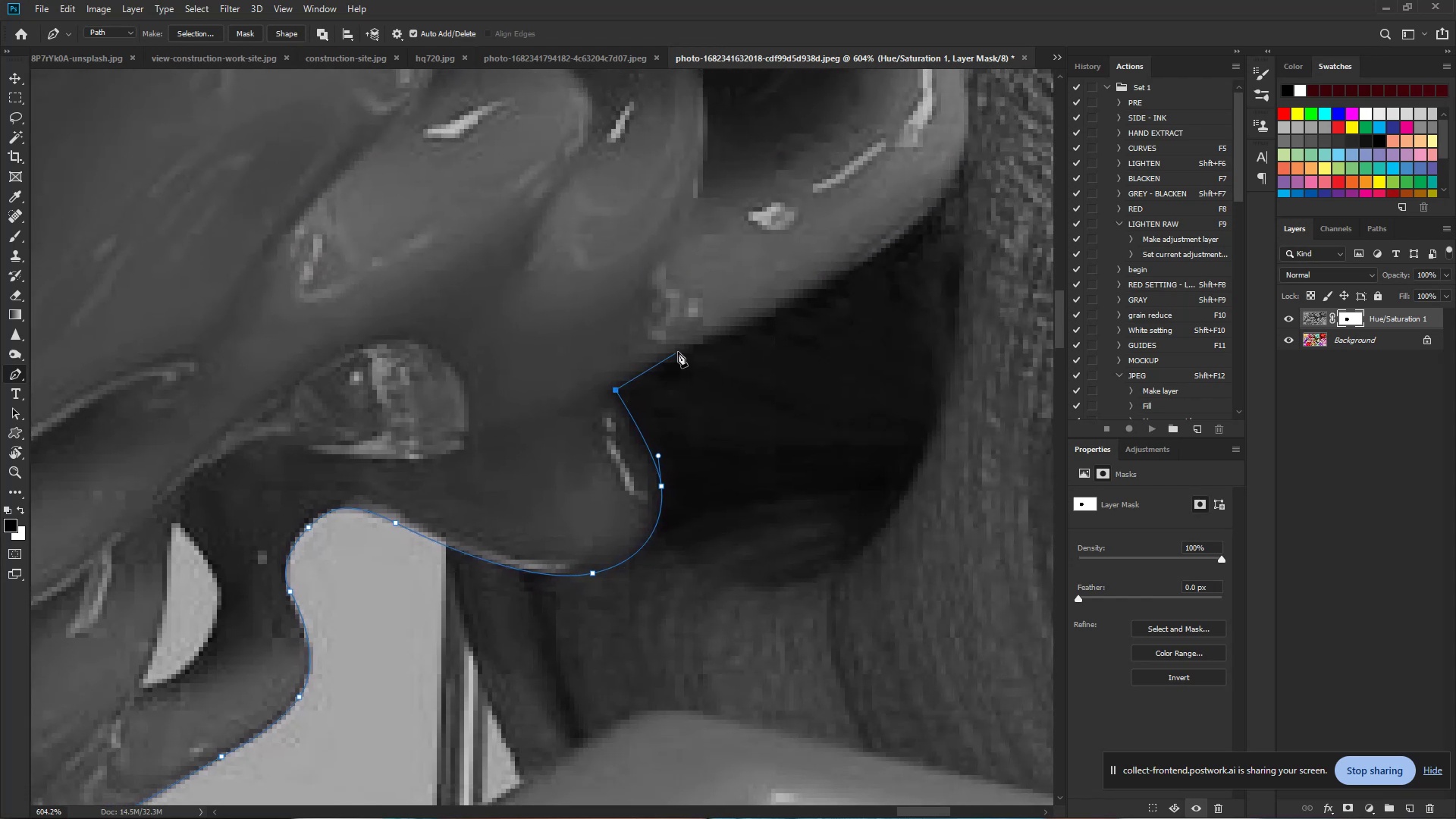 
left_click_drag(start_coordinate=[696, 347], to_coordinate=[776, 322])
 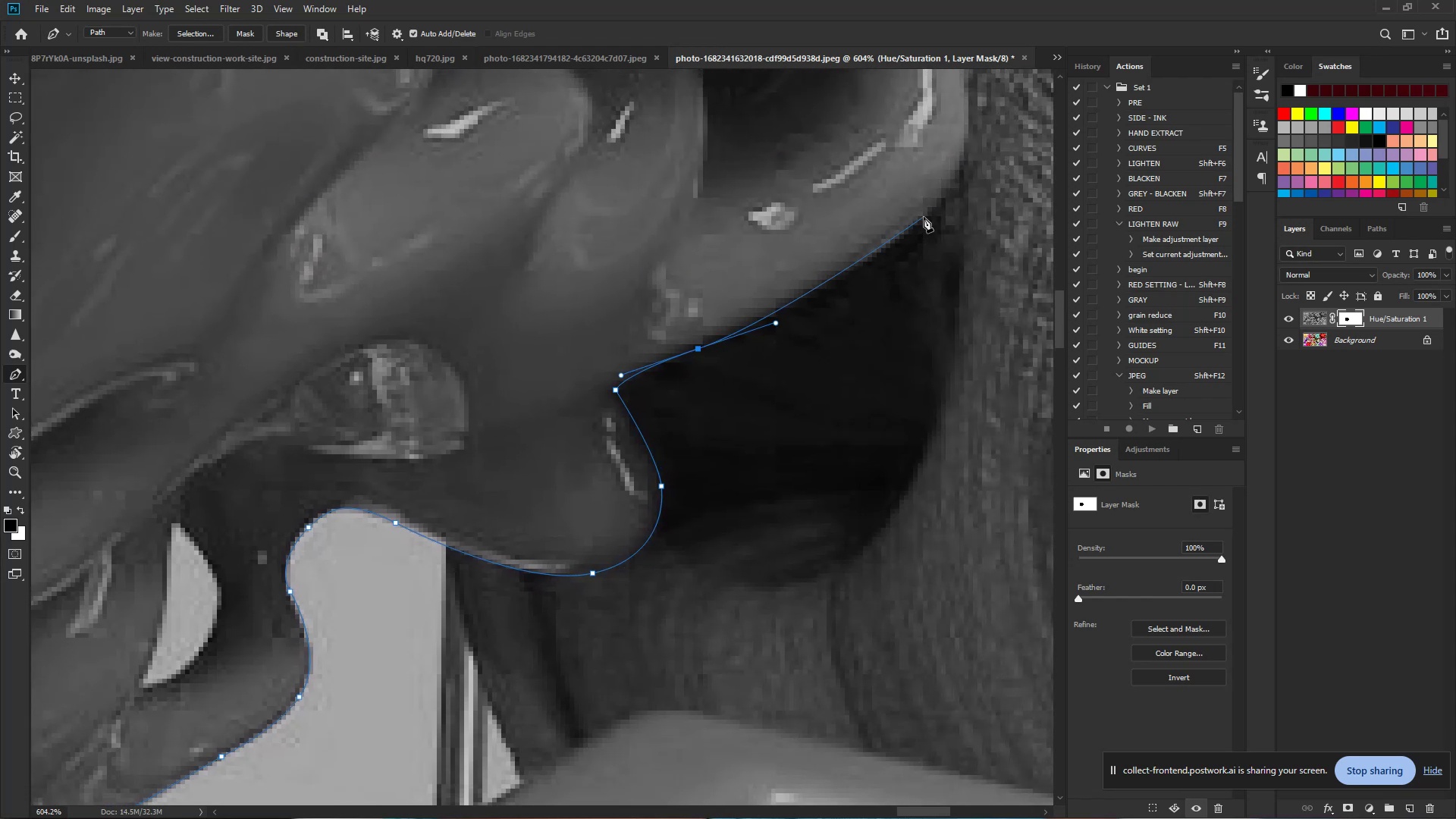 
left_click_drag(start_coordinate=[929, 214], to_coordinate=[964, 174])
 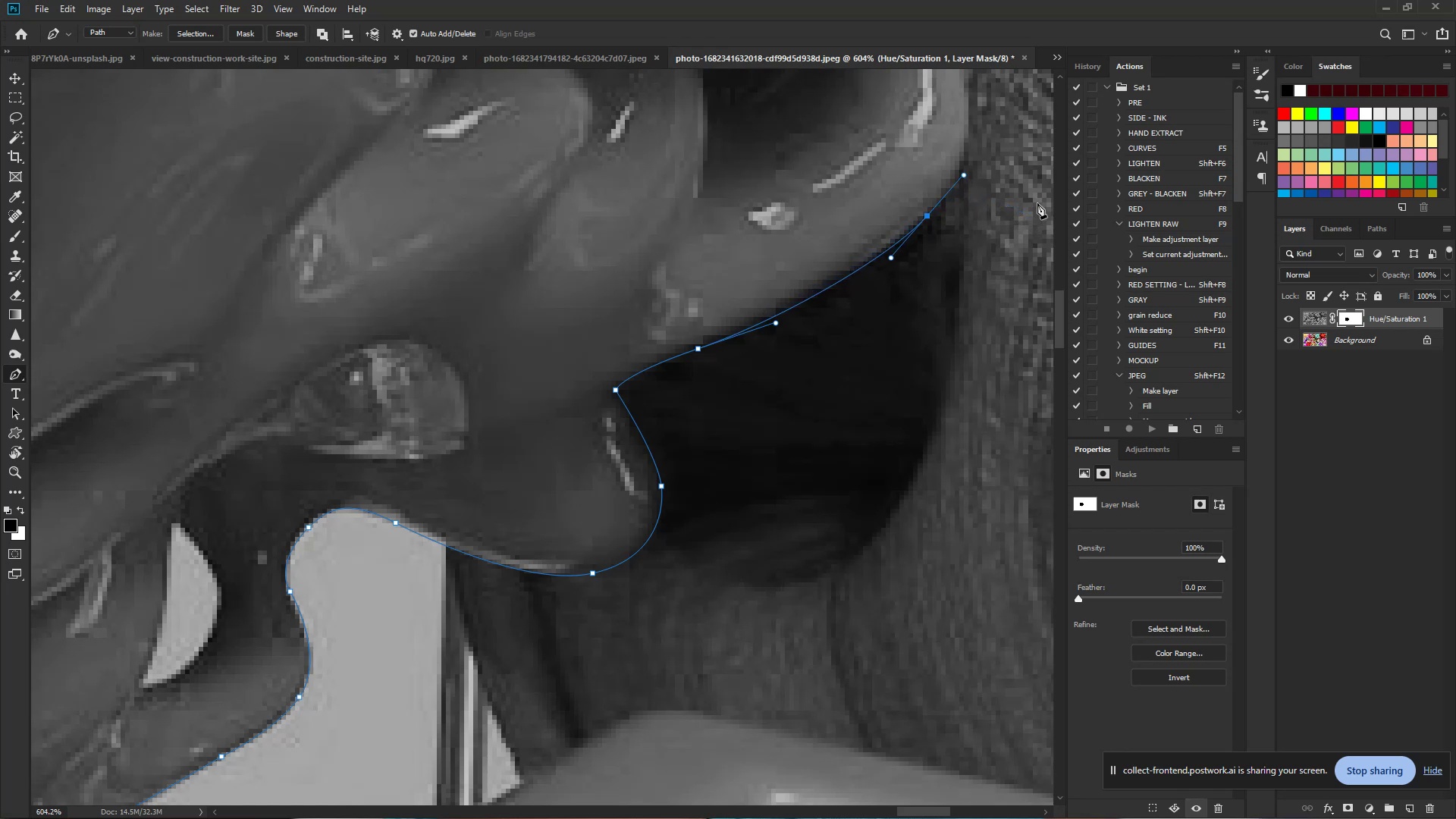 
hold_key(key=Space, duration=1.06)
 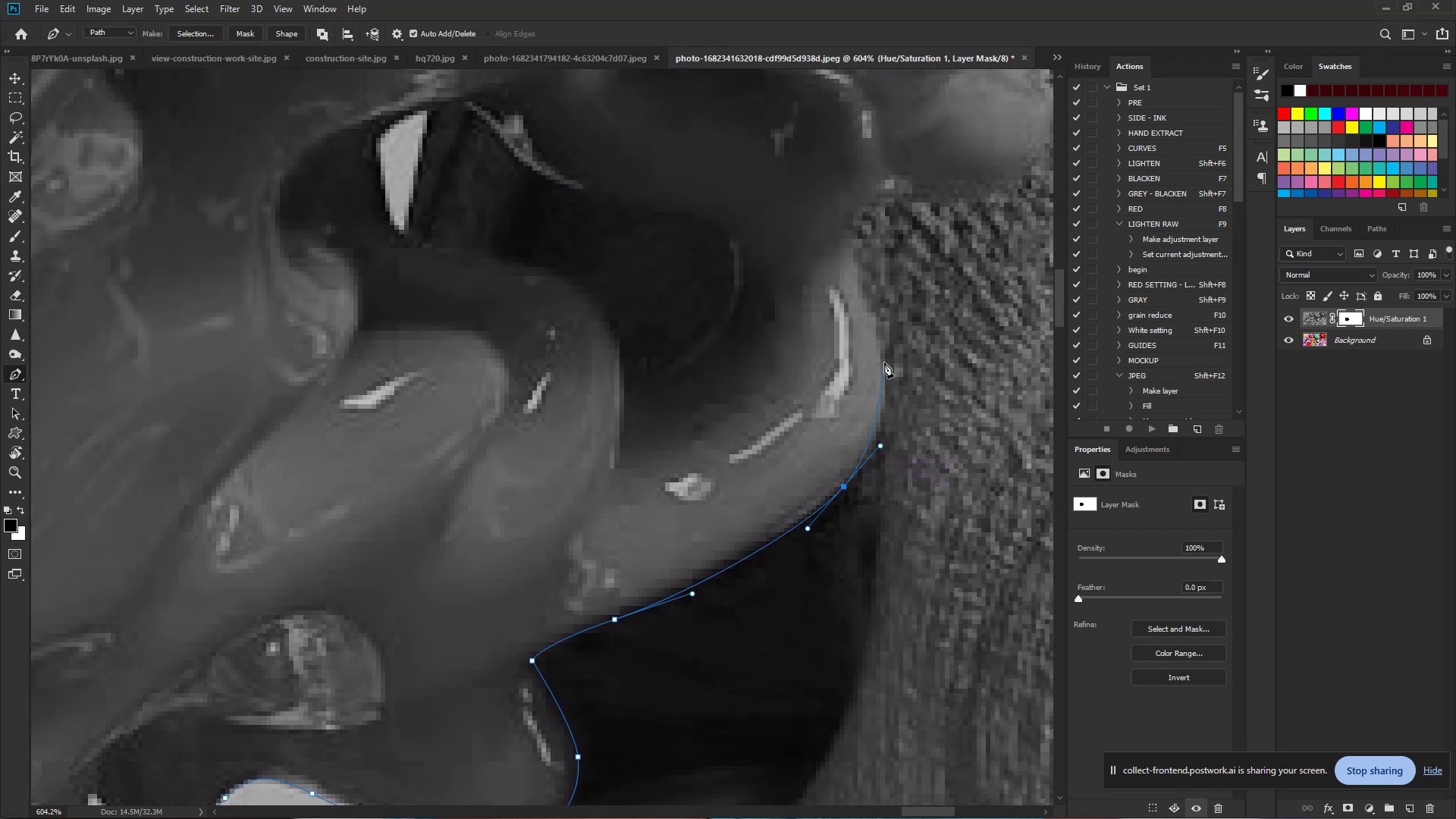 
left_click_drag(start_coordinate=[981, 156], to_coordinate=[898, 427])
 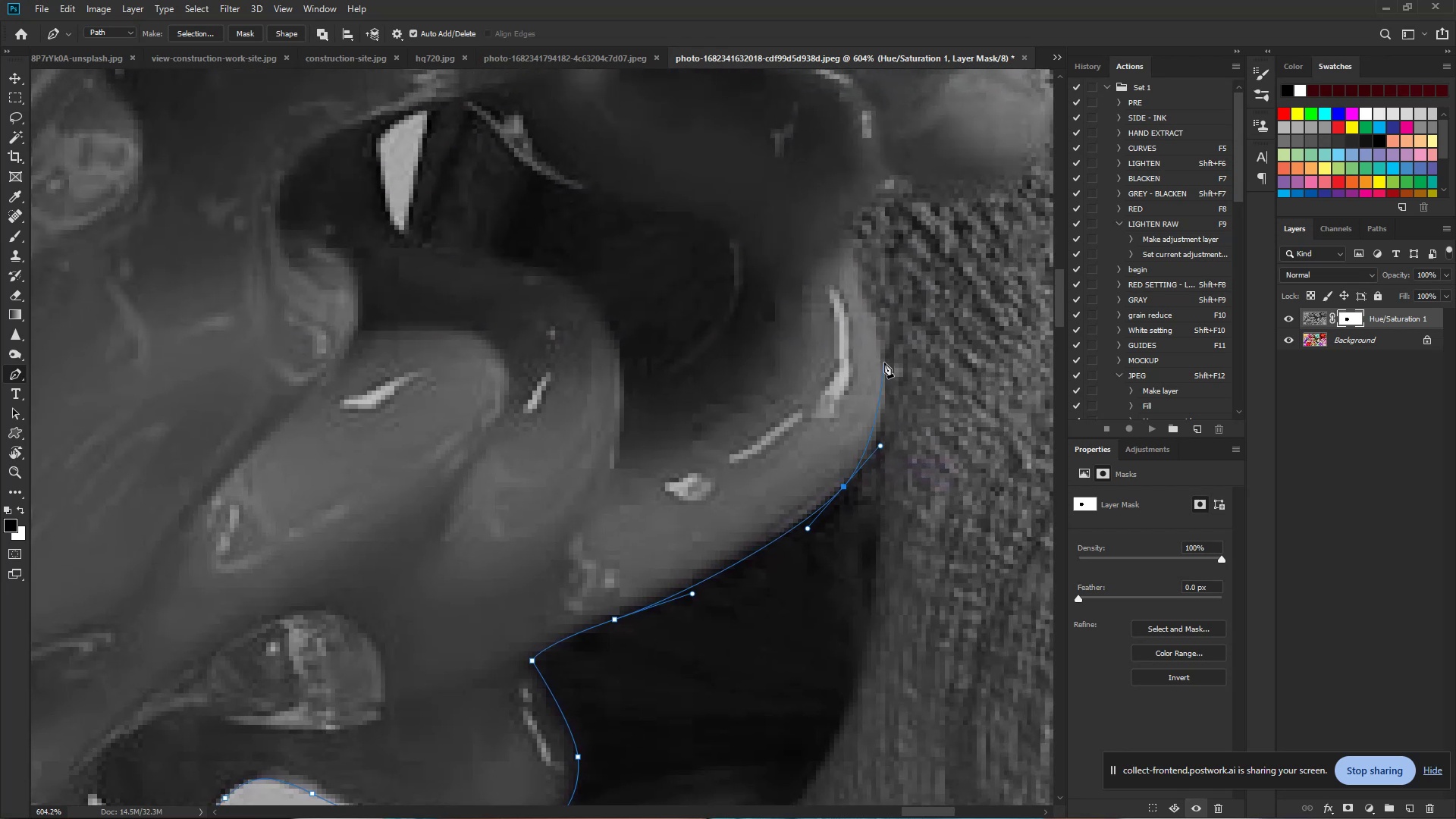 
left_click_drag(start_coordinate=[883, 362], to_coordinate=[875, 329])
 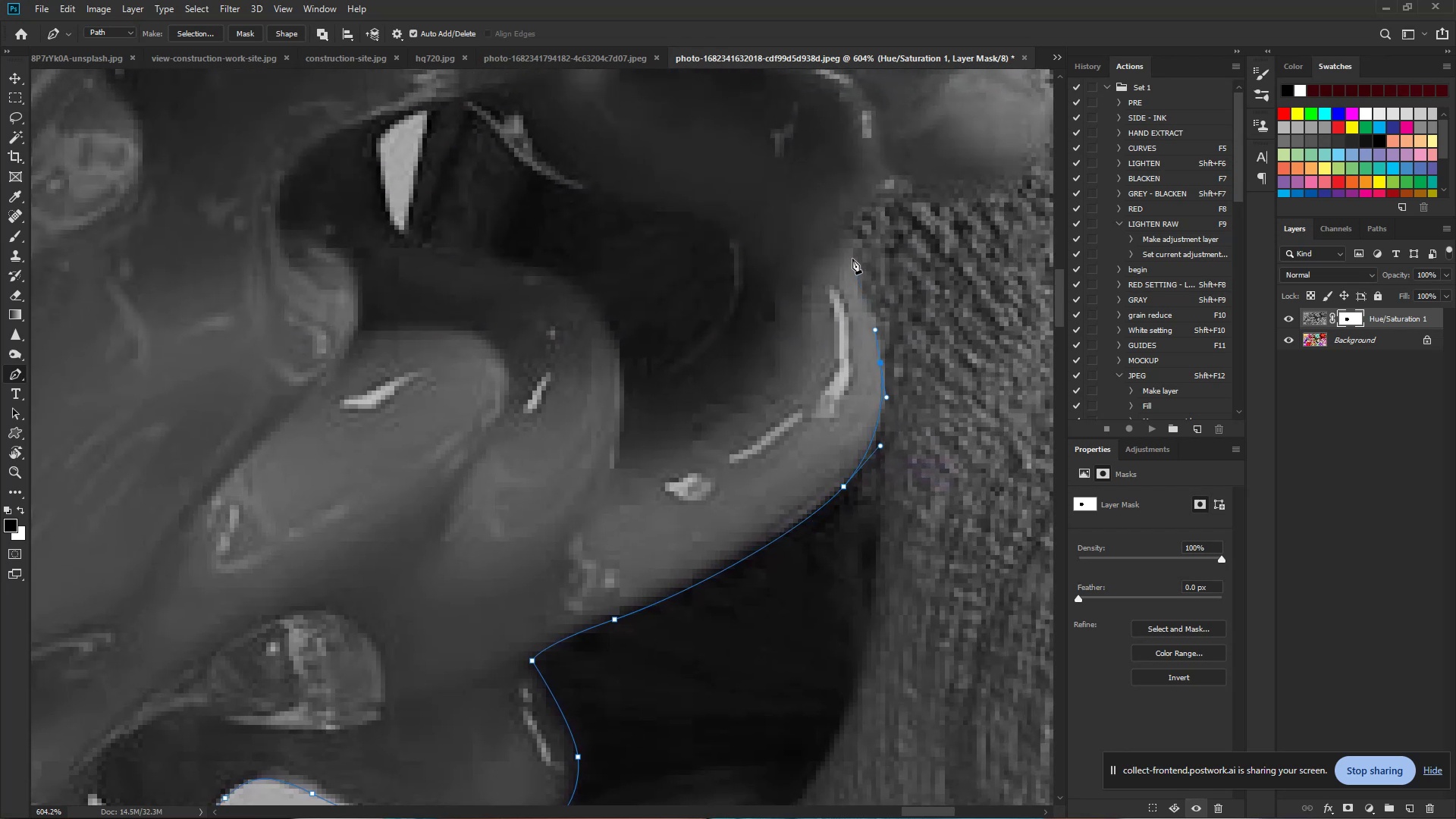 
left_click_drag(start_coordinate=[852, 250], to_coordinate=[849, 224])
 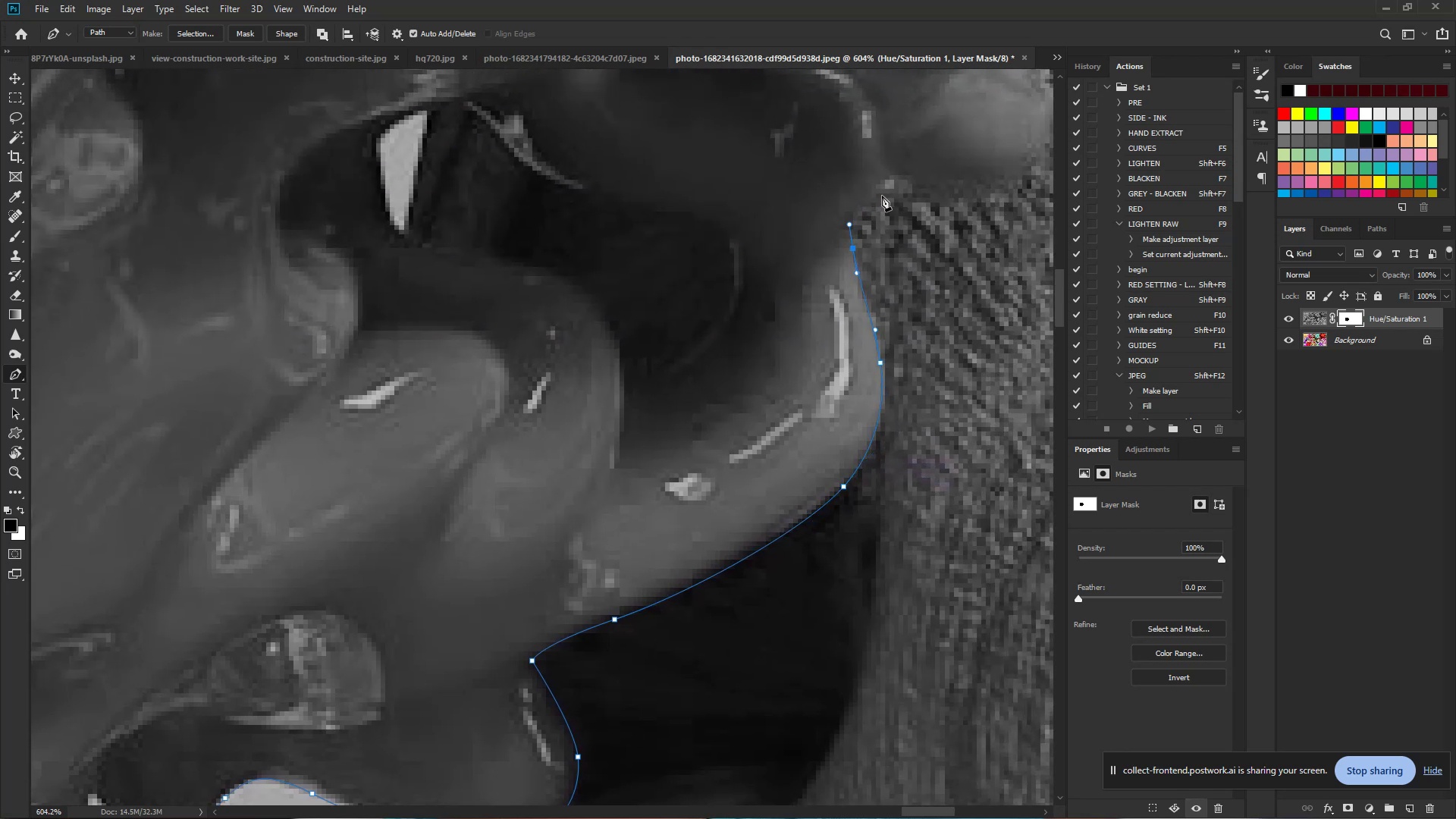 
left_click_drag(start_coordinate=[885, 195], to_coordinate=[915, 188])
 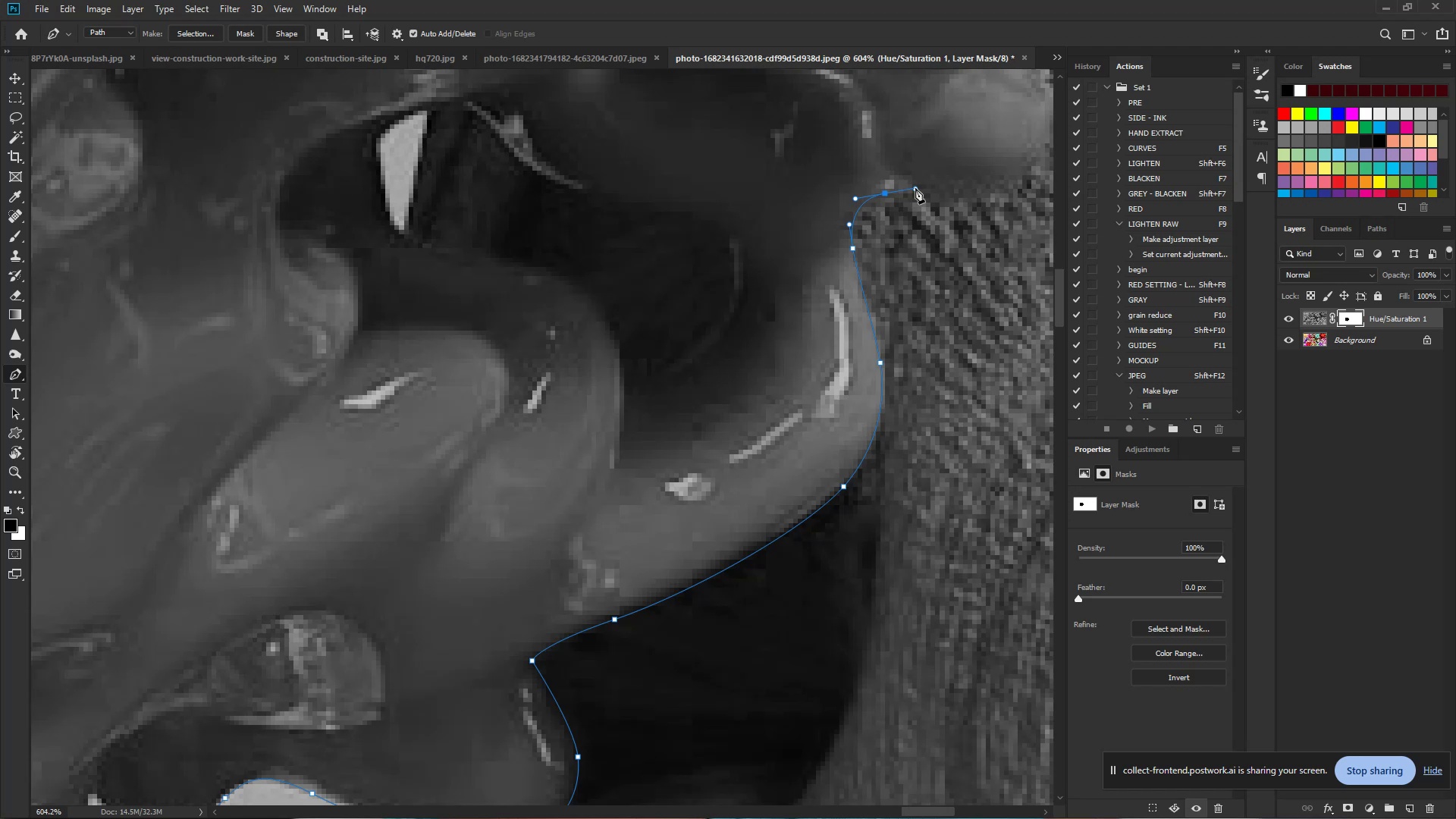 
hold_key(key=Space, duration=1.49)
 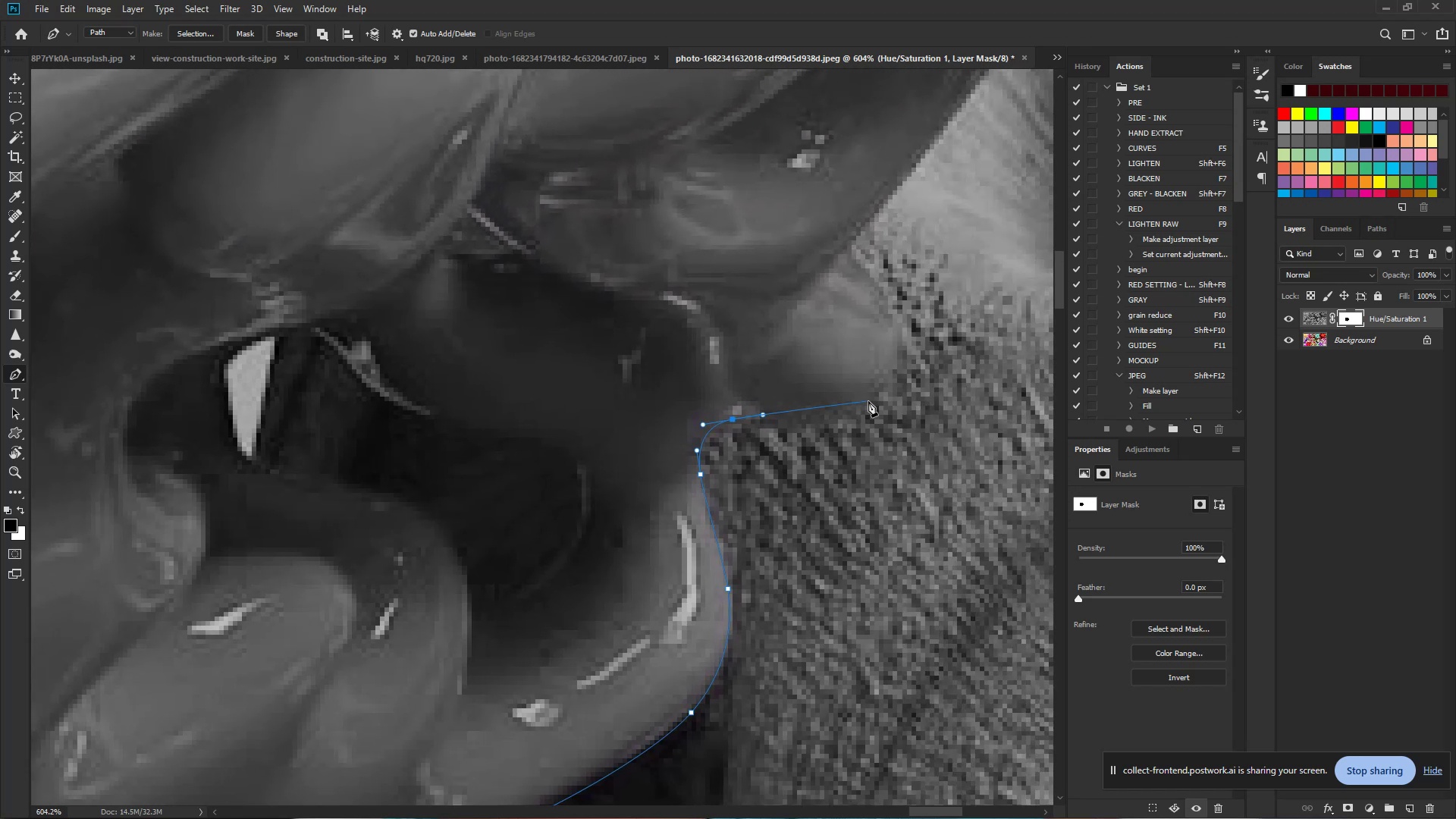 
left_click_drag(start_coordinate=[916, 188], to_coordinate=[764, 414])
 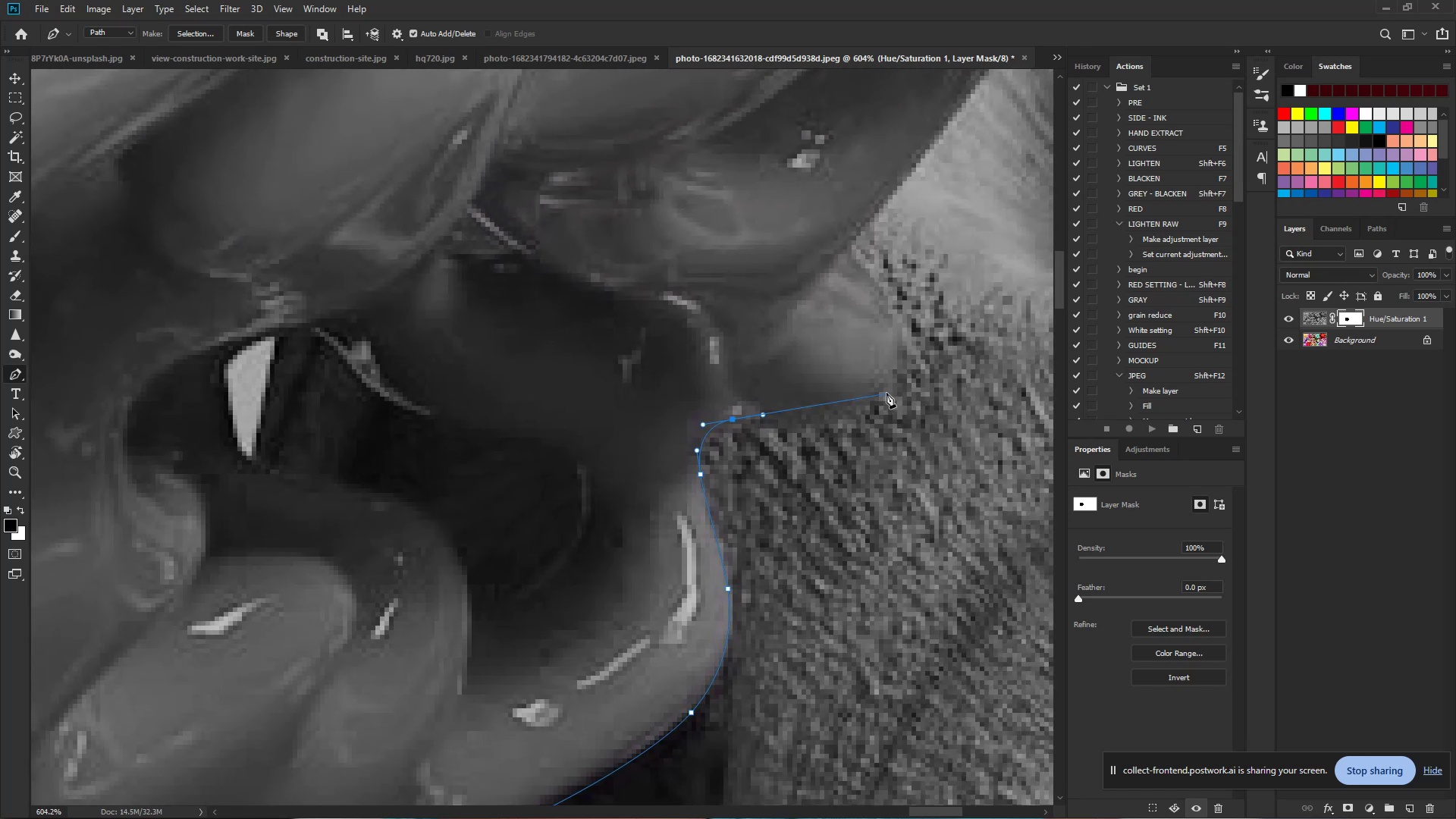 
left_click_drag(start_coordinate=[882, 388], to_coordinate=[916, 337])
 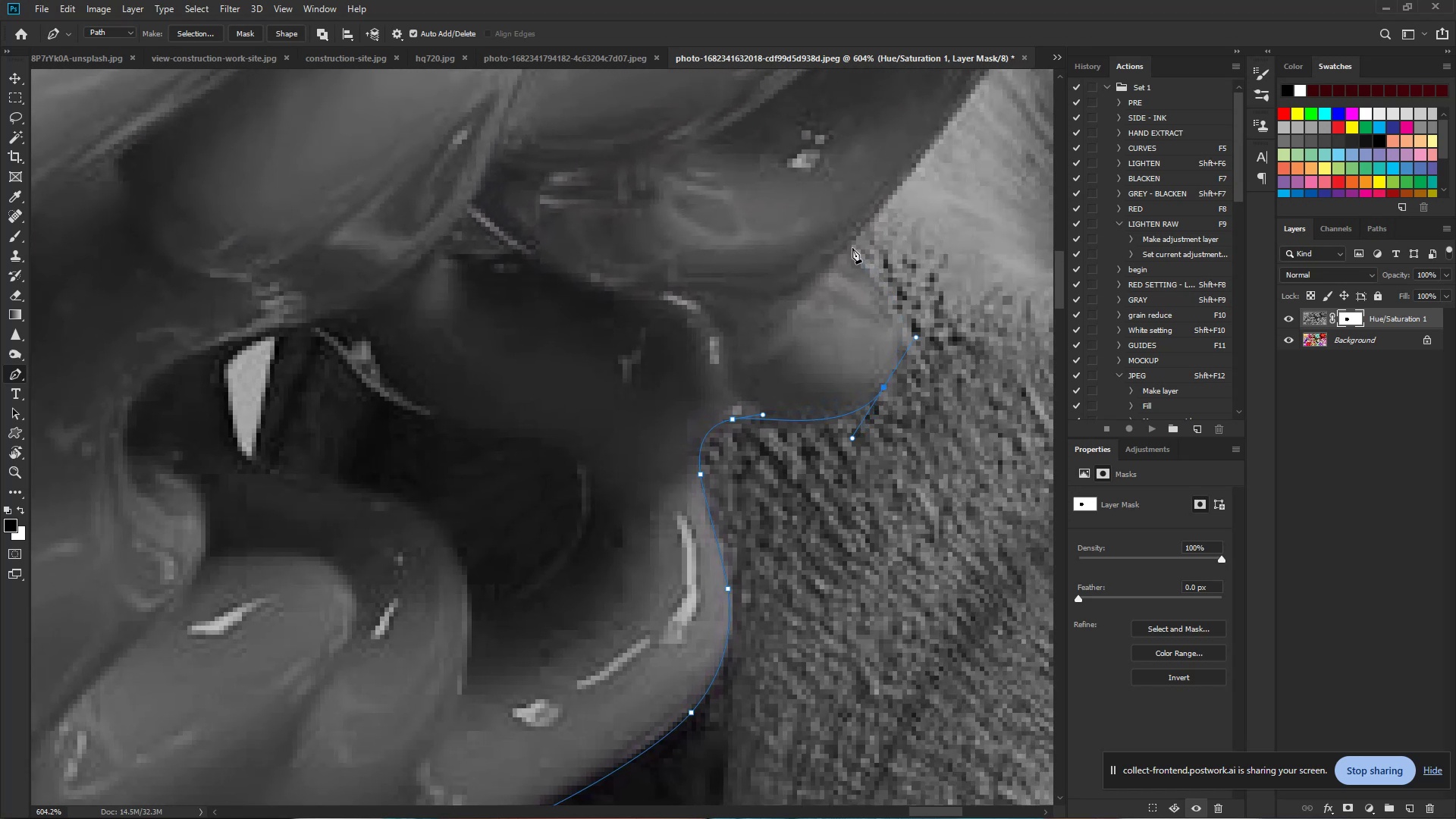 
left_click([850, 245])
 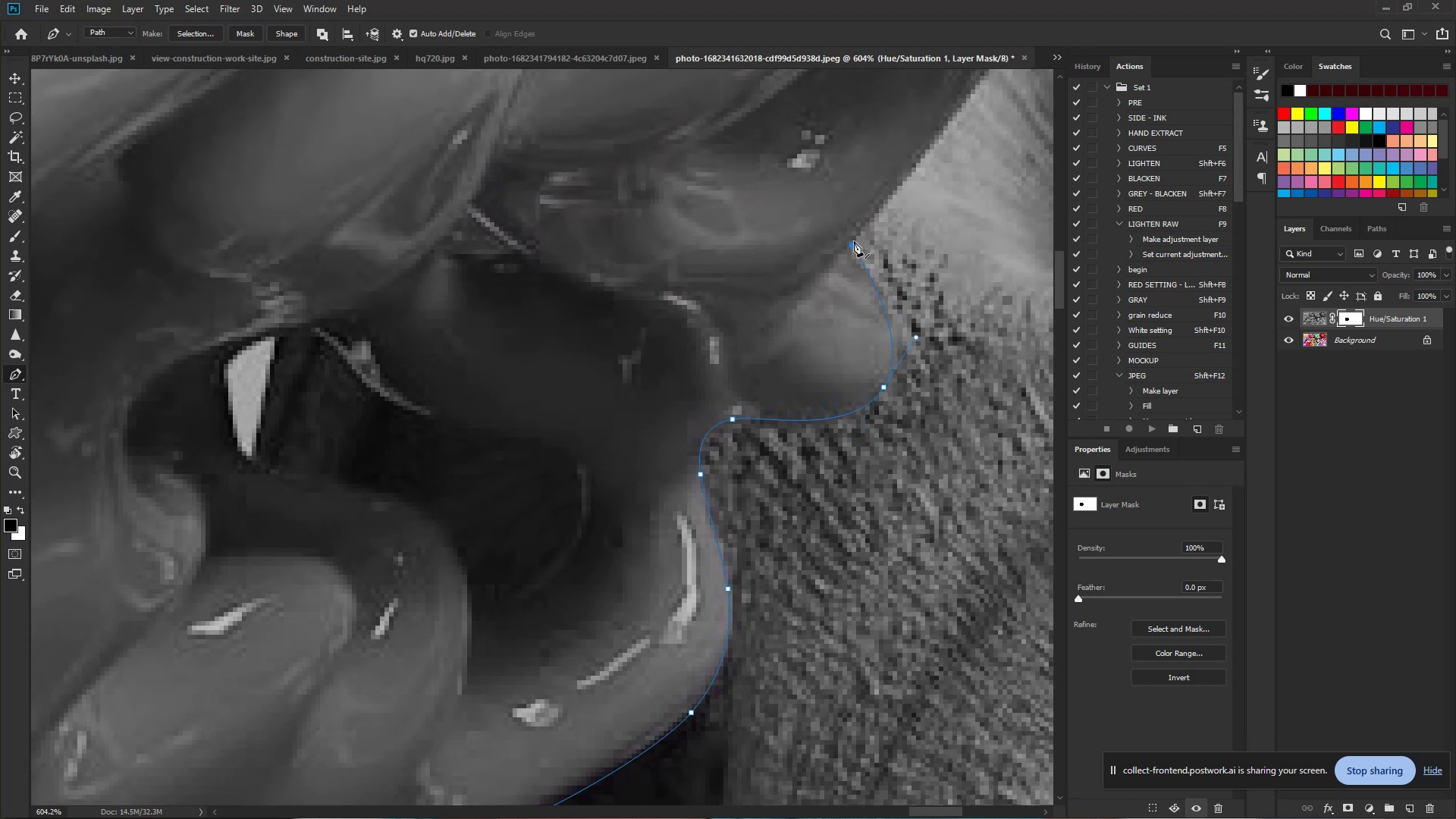 
hold_key(key=Space, duration=0.89)
 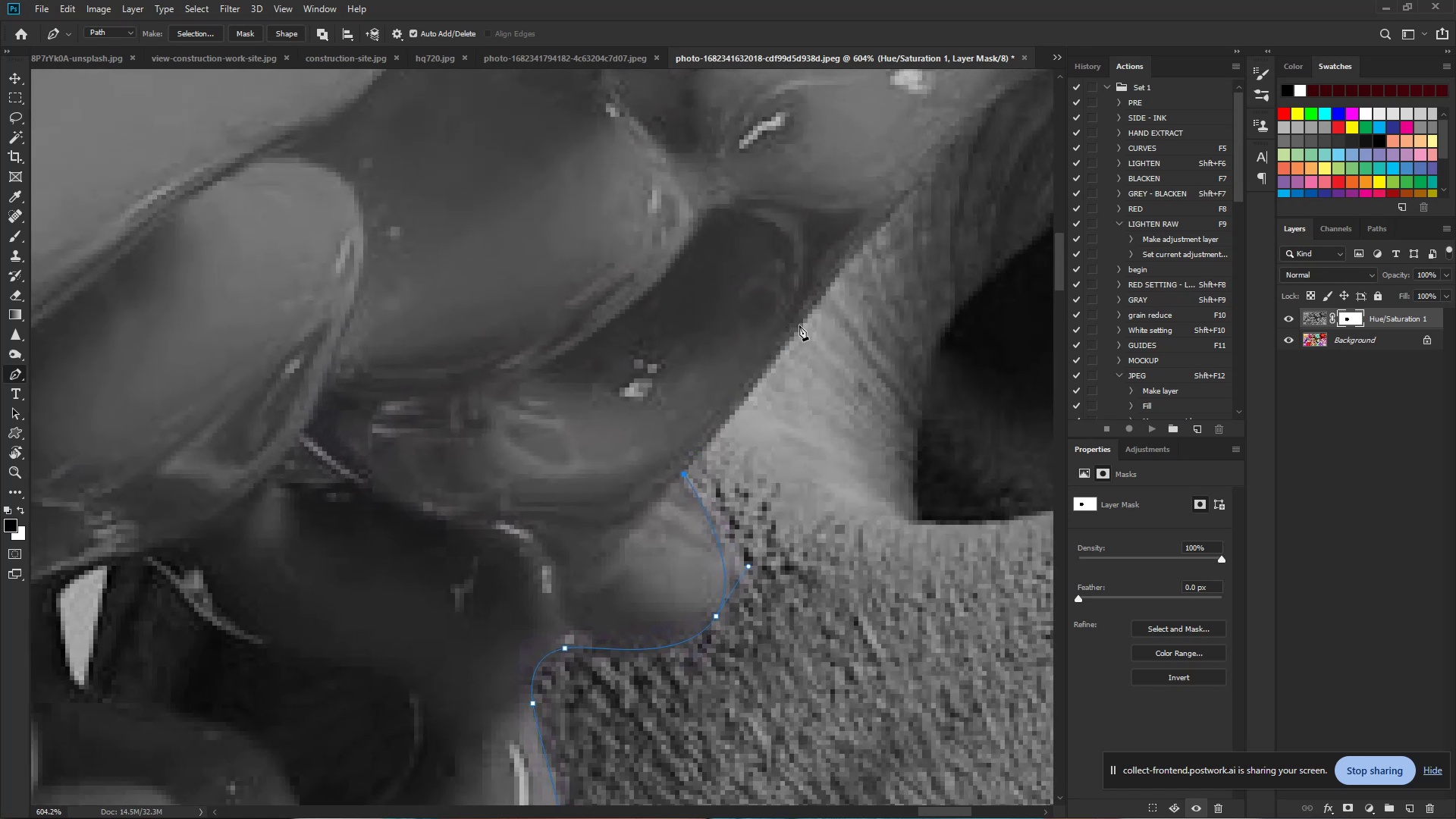 
left_click_drag(start_coordinate=[873, 212], to_coordinate=[705, 441])
 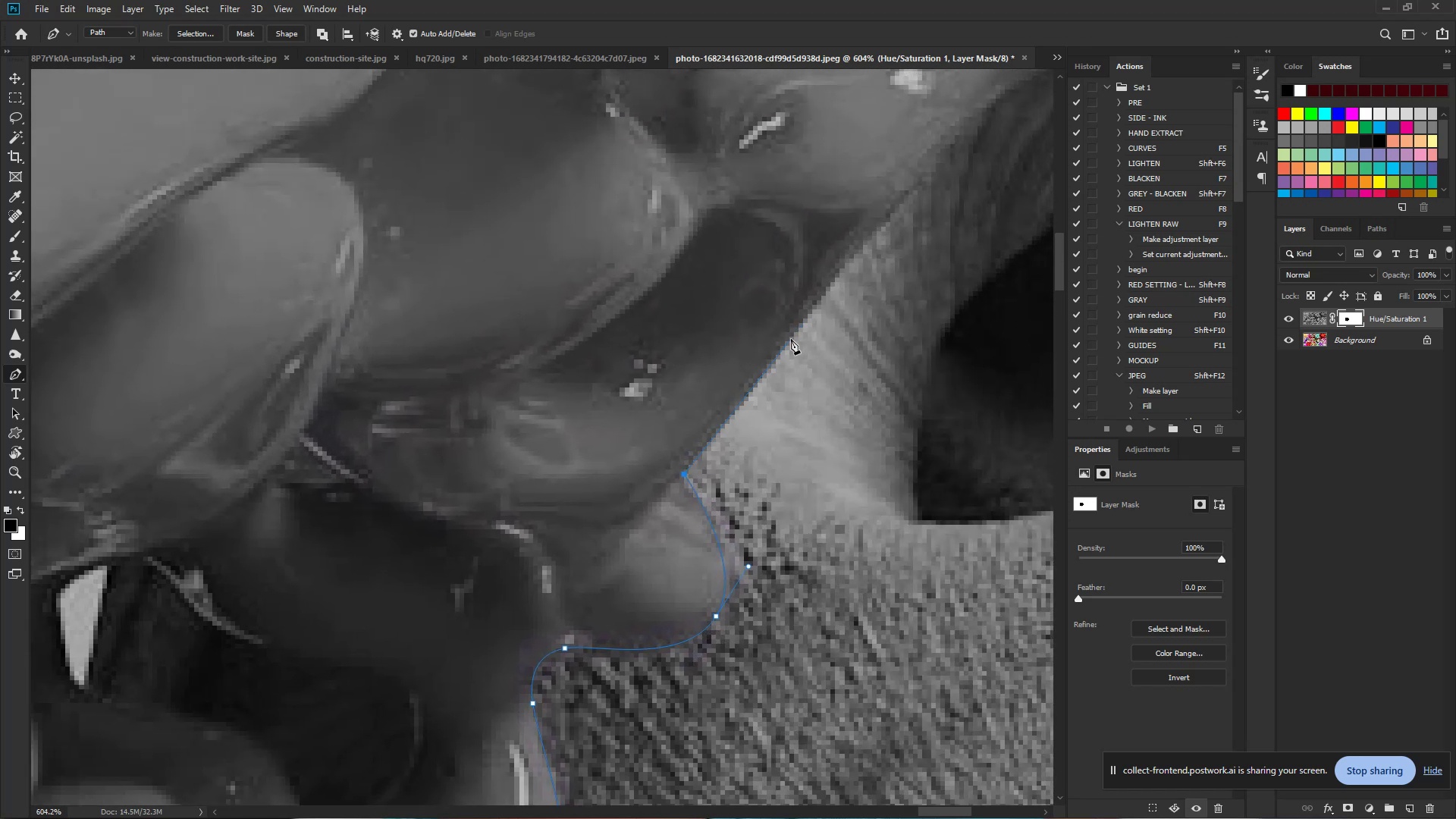 
left_click_drag(start_coordinate=[791, 339], to_coordinate=[826, 287])
 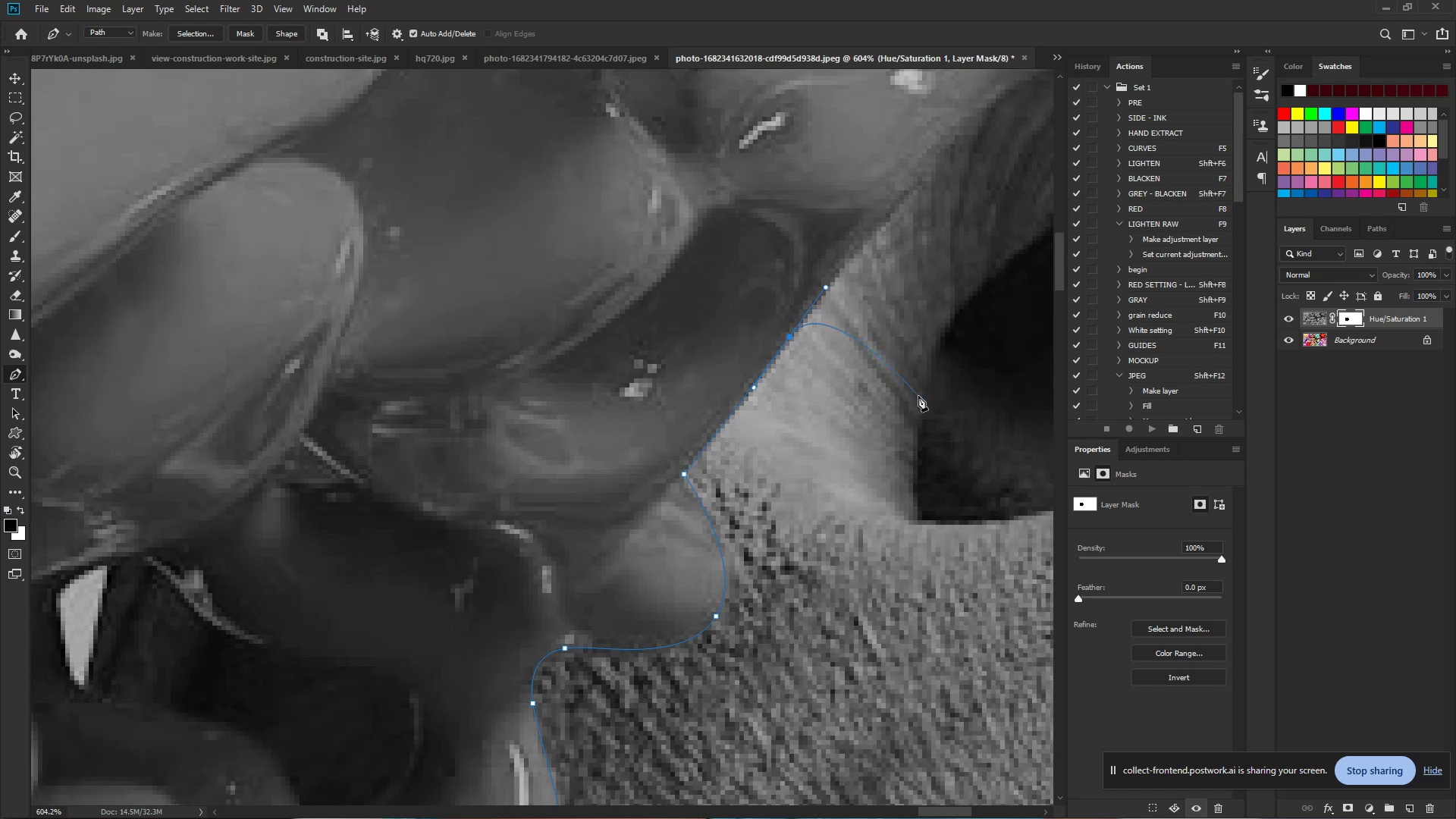 
wait(13.59)
 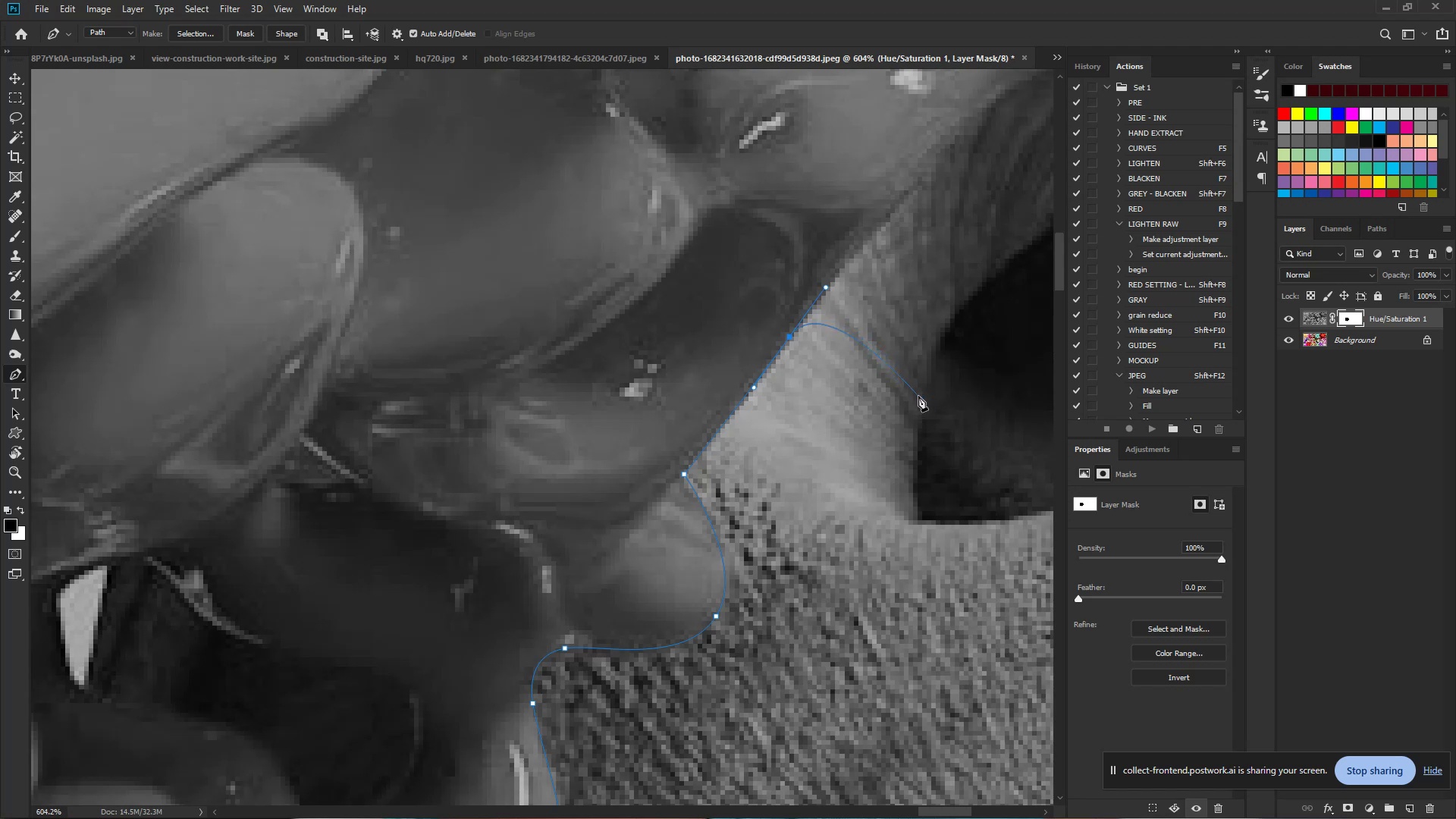 
hold_key(key=Space, duration=1.32)
 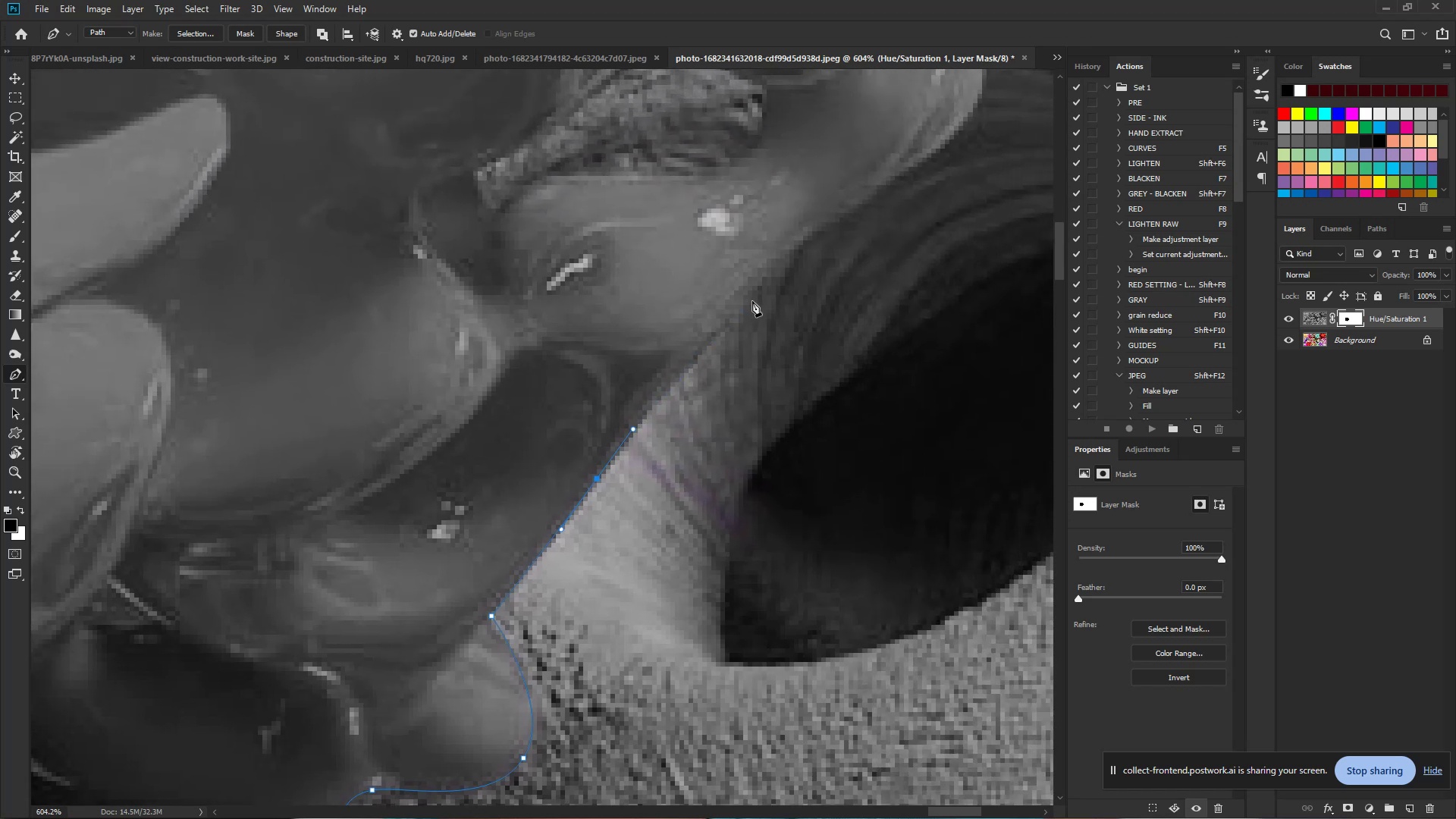 
left_click_drag(start_coordinate=[884, 224], to_coordinate=[692, 366])
 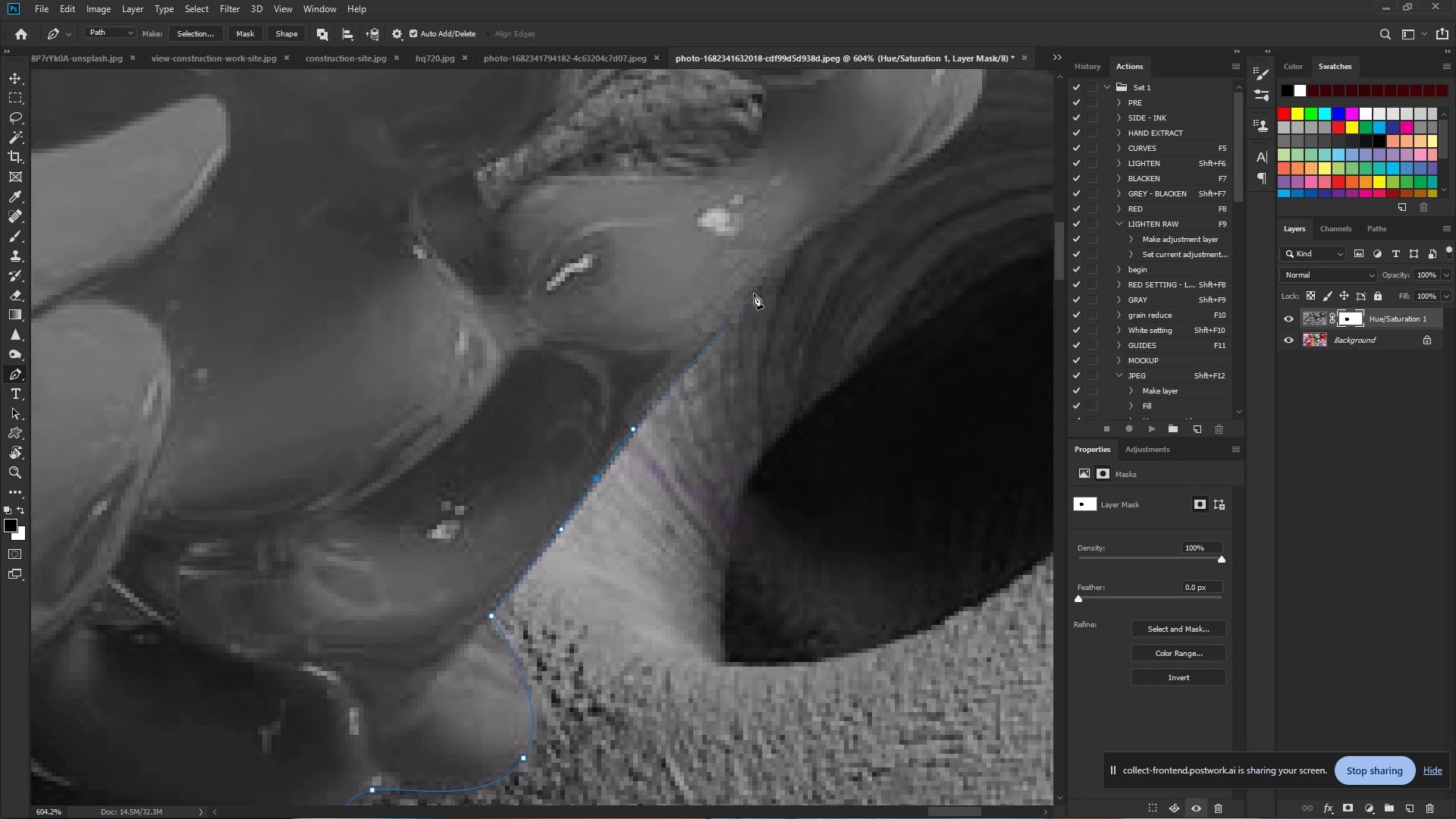 
left_click_drag(start_coordinate=[755, 286], to_coordinate=[791, 250])
 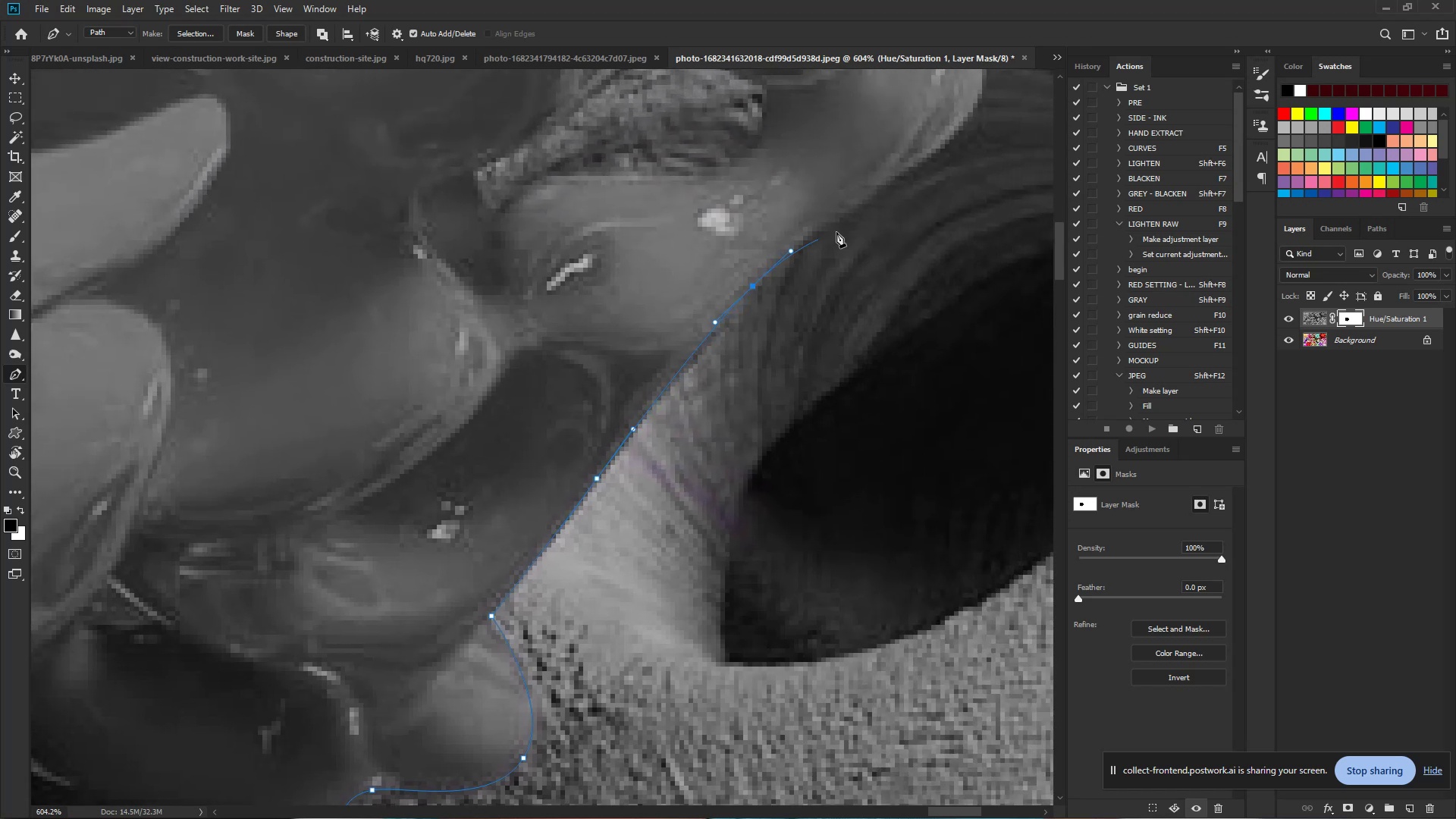 
hold_key(key=Space, duration=0.93)
 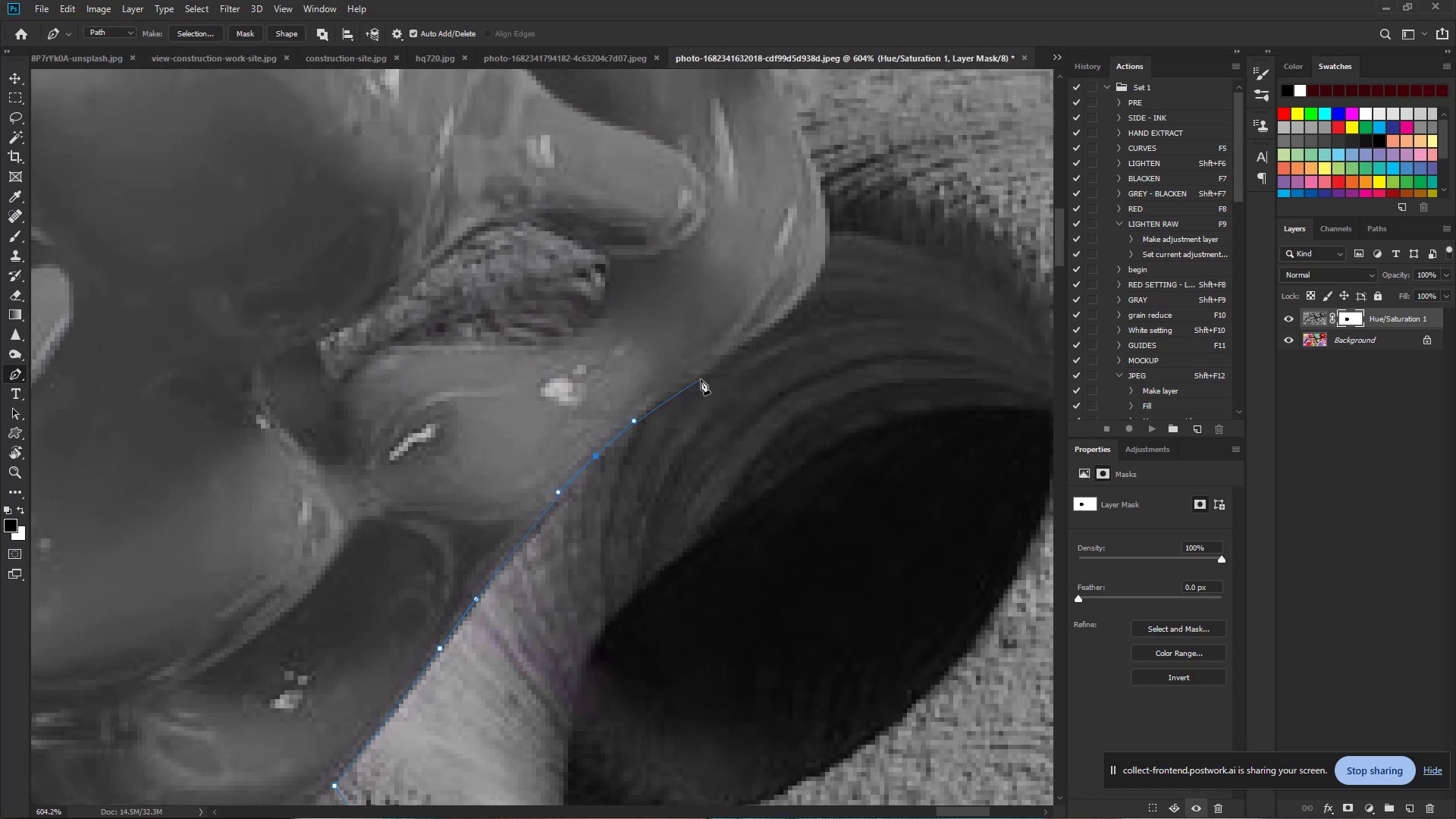 
left_click_drag(start_coordinate=[855, 218], to_coordinate=[698, 388])
 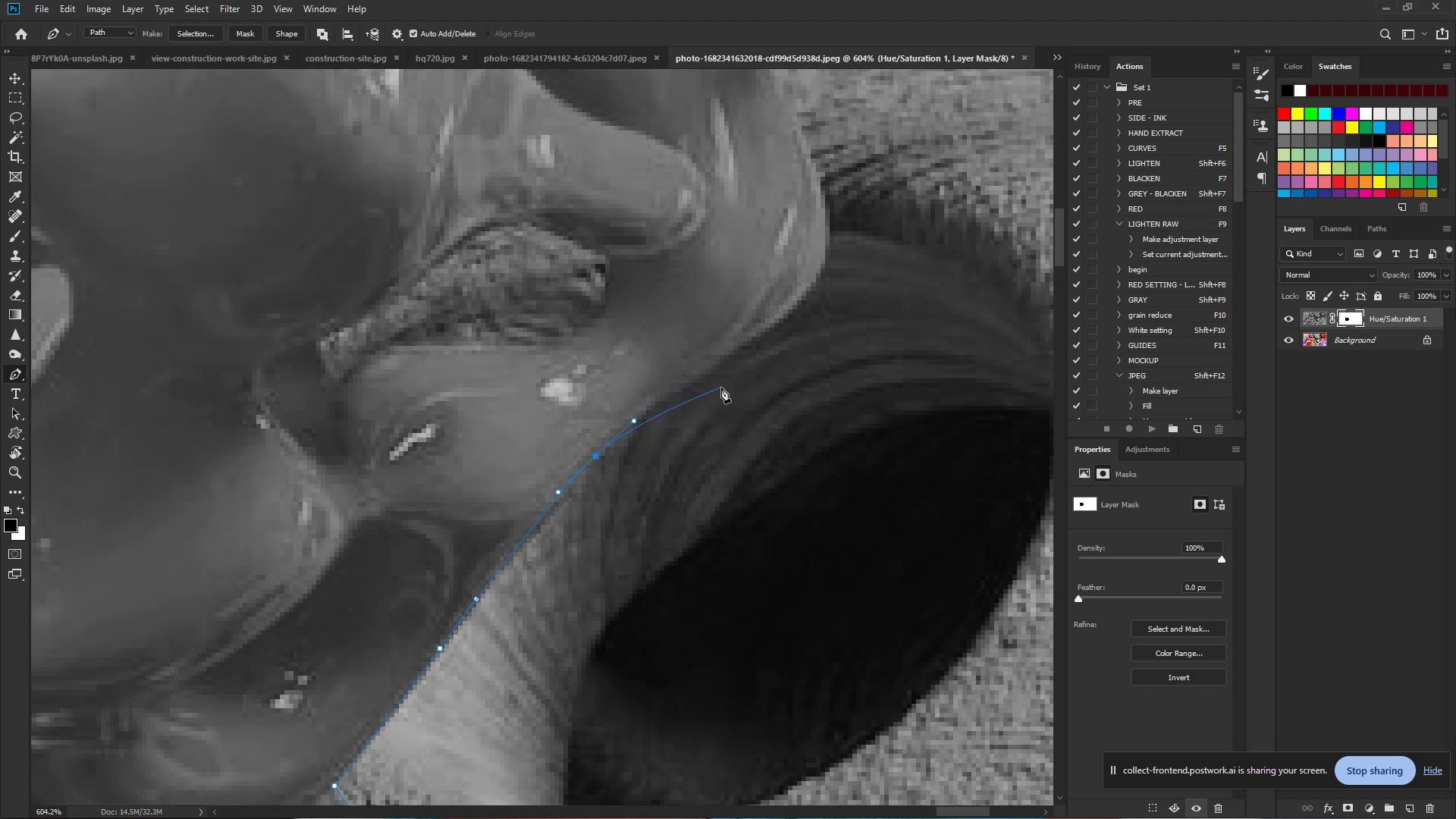 
wait(13.42)
 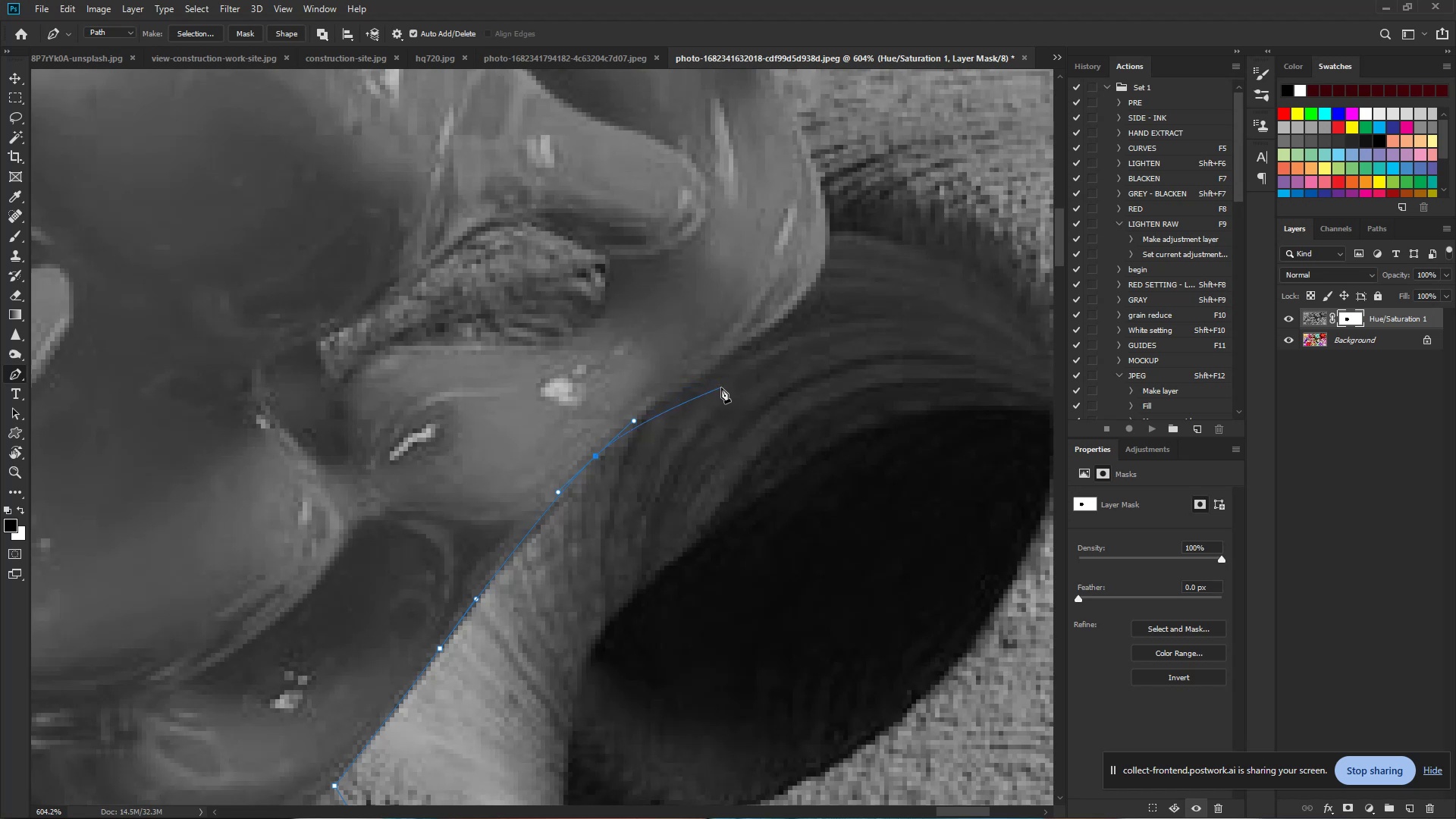 
left_click_drag(start_coordinate=[737, 350], to_coordinate=[774, 331])
 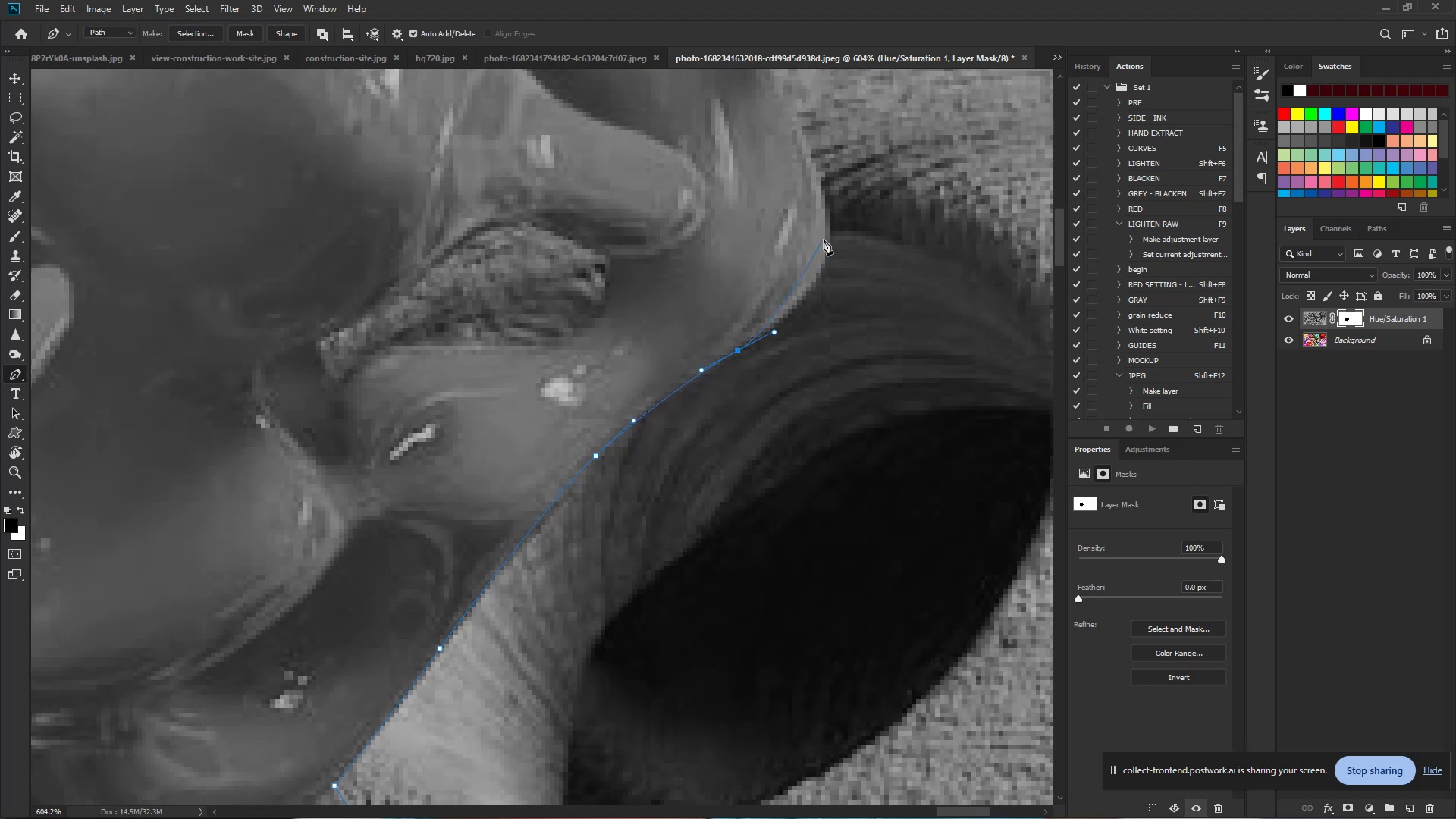 
left_click_drag(start_coordinate=[828, 238], to_coordinate=[826, 183])
 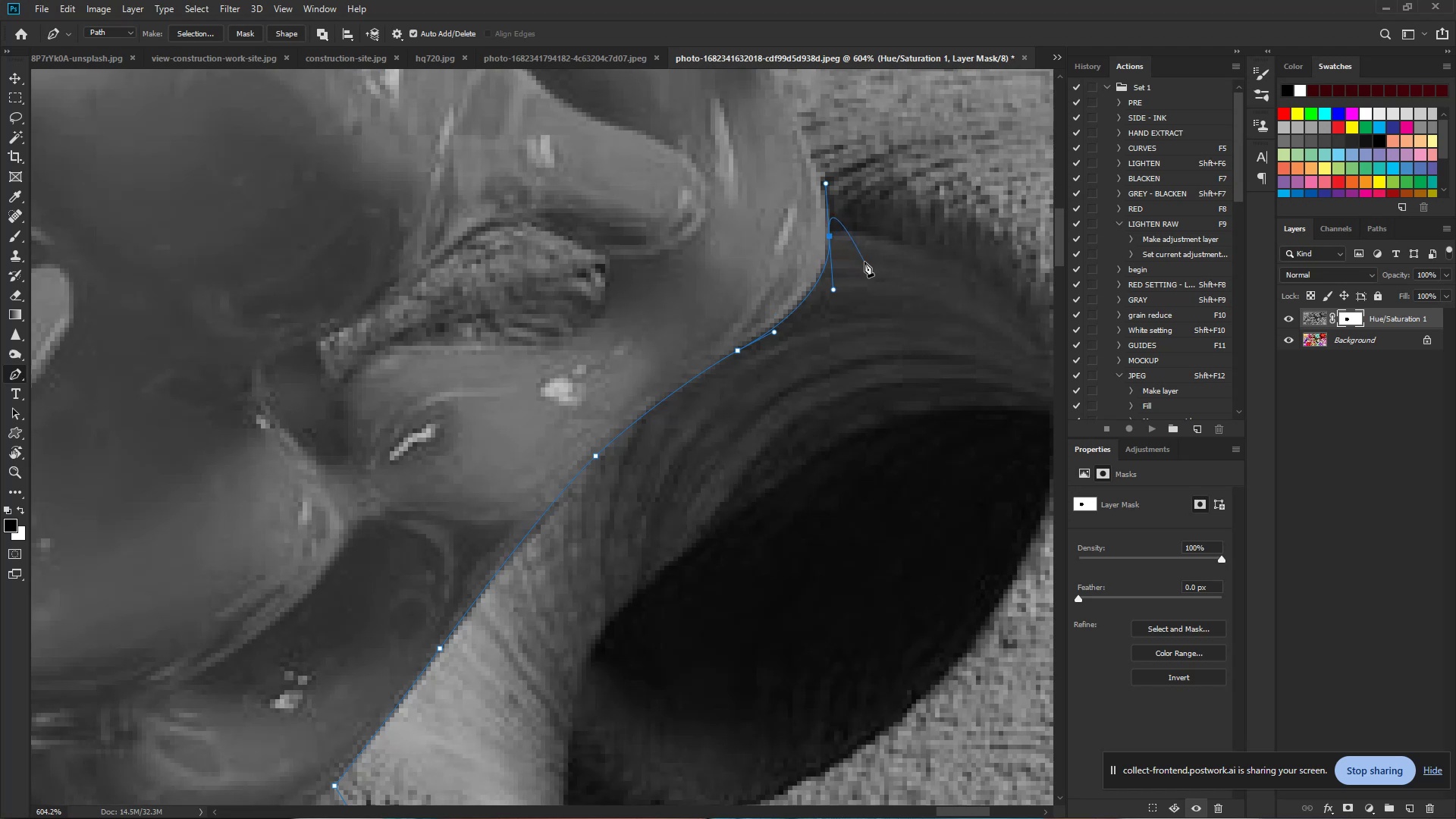 
wait(9.69)
 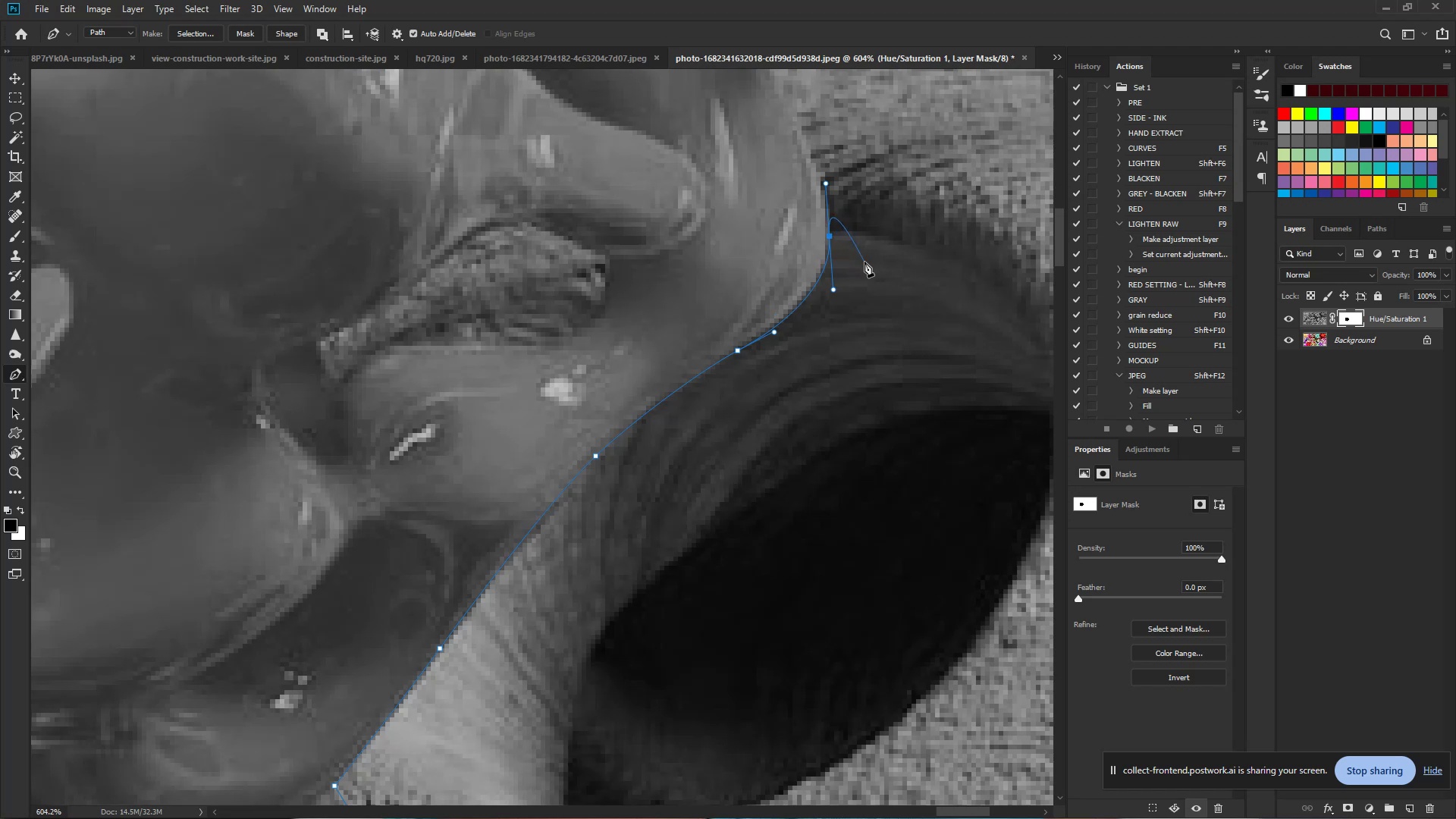 
hold_key(key=Space, duration=0.79)
 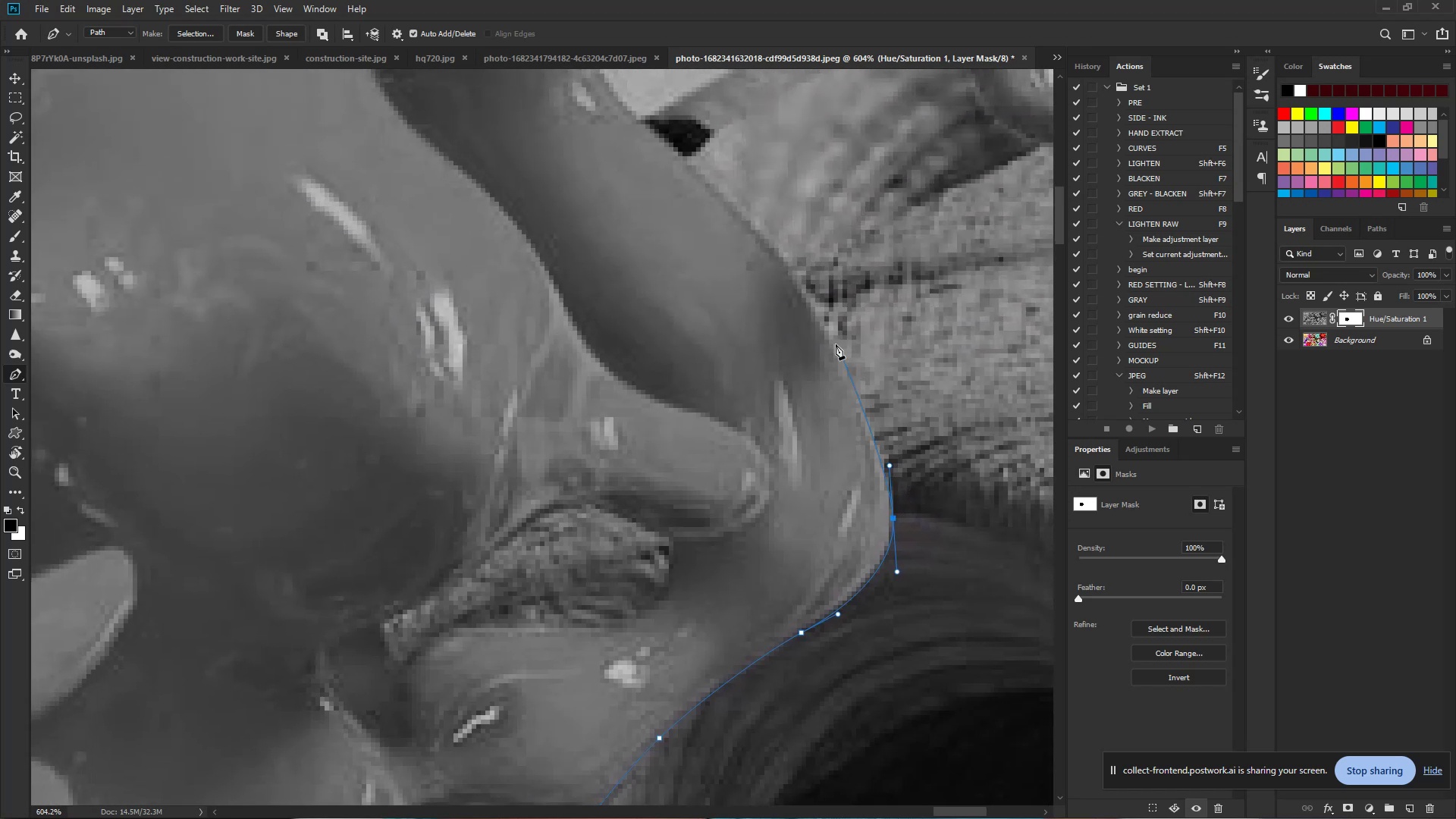 
left_click_drag(start_coordinate=[827, 165], to_coordinate=[891, 447])
 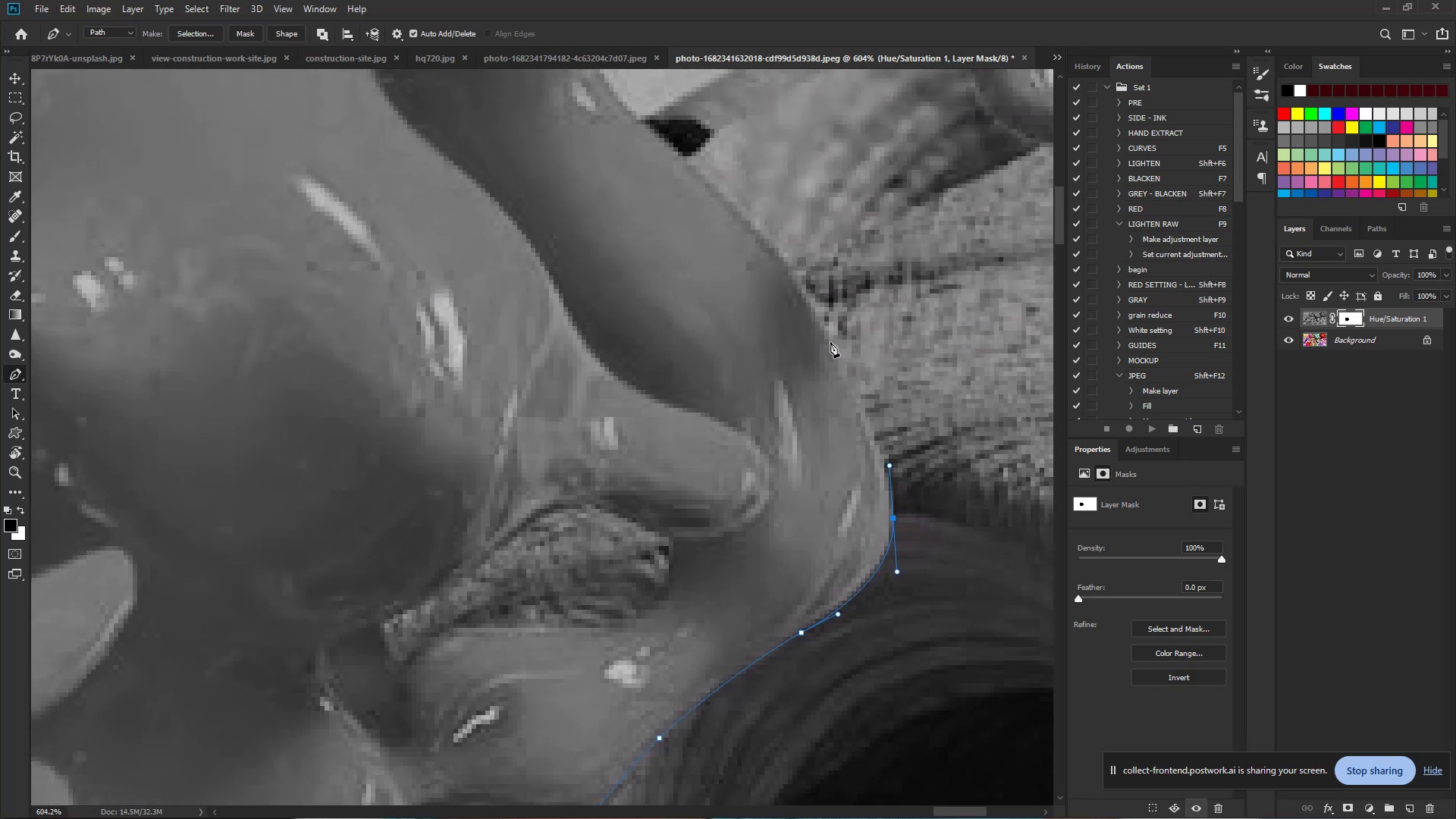 
left_click_drag(start_coordinate=[829, 342], to_coordinate=[803, 292])
 